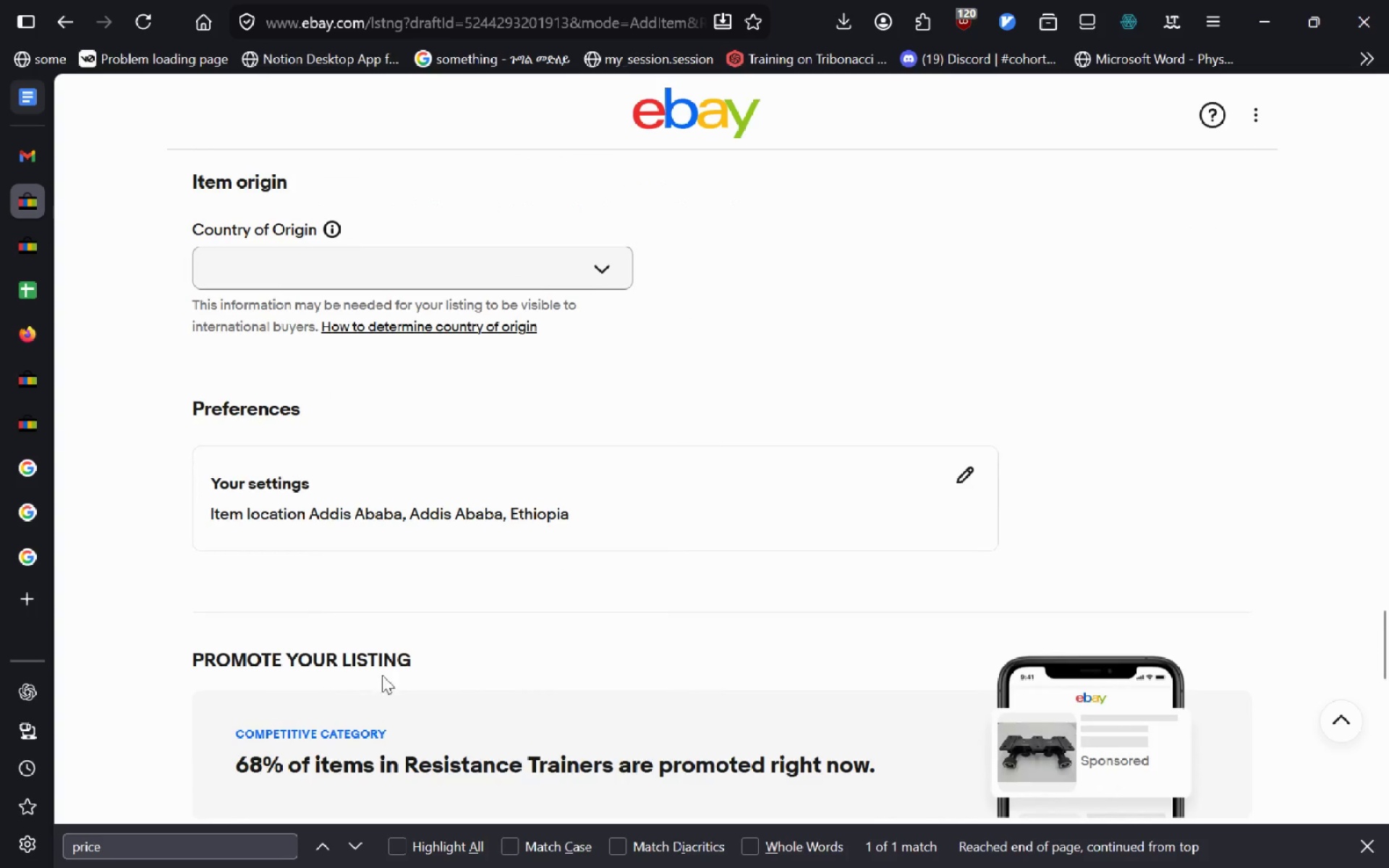 
left_click([453, 265])
 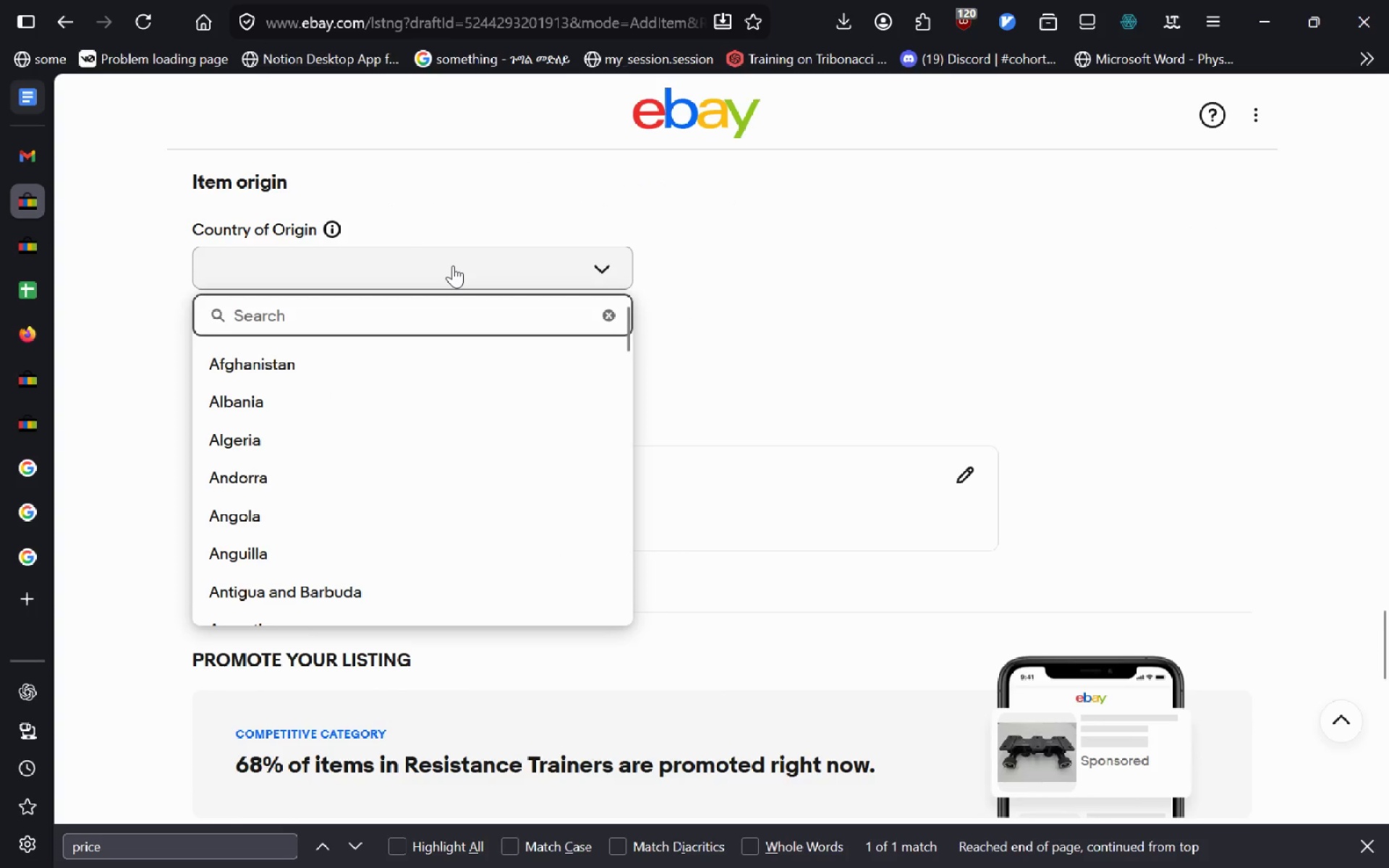 
type(unites)
key(Backspace)
type(d)
 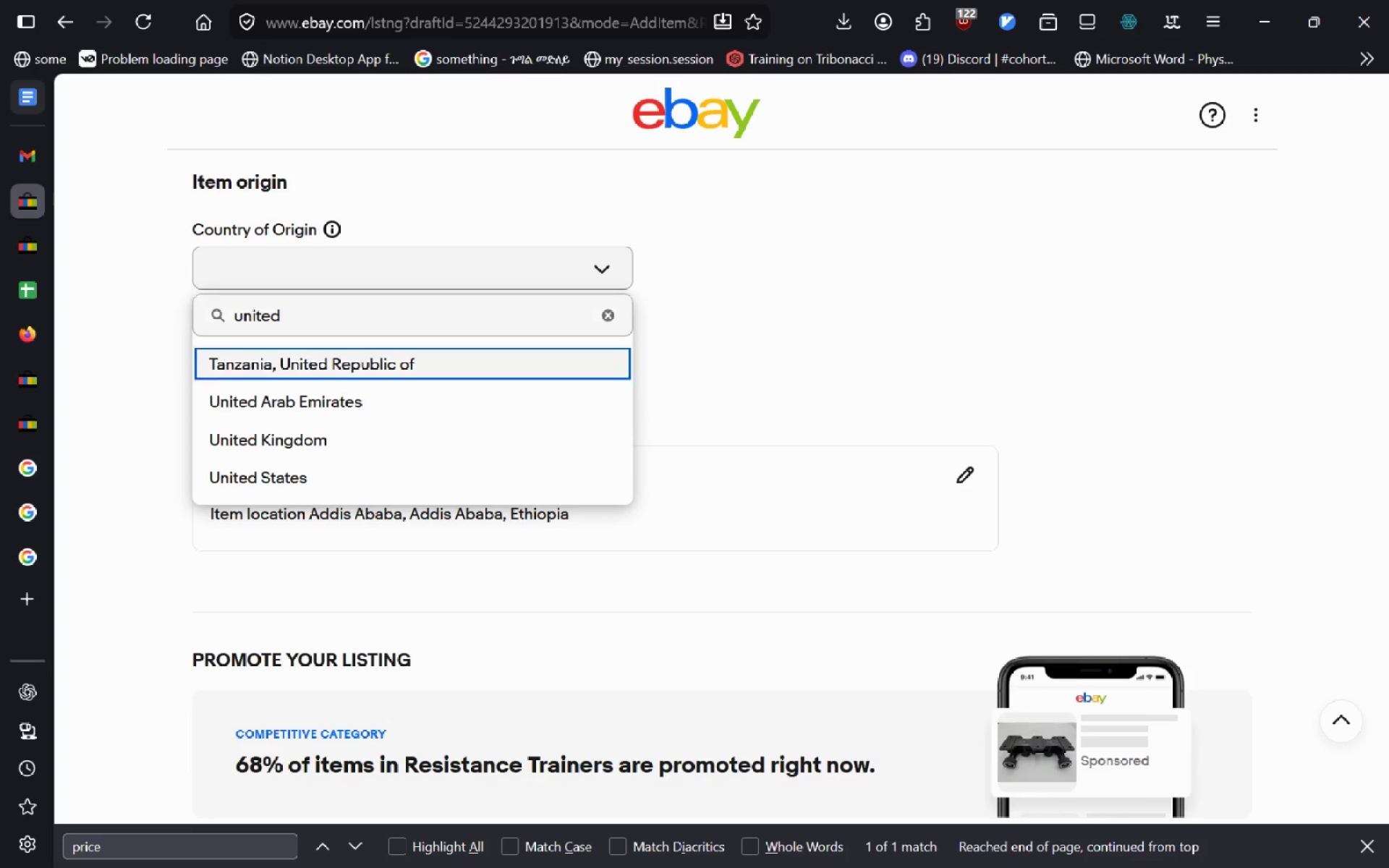 
key(ArrowDown)
 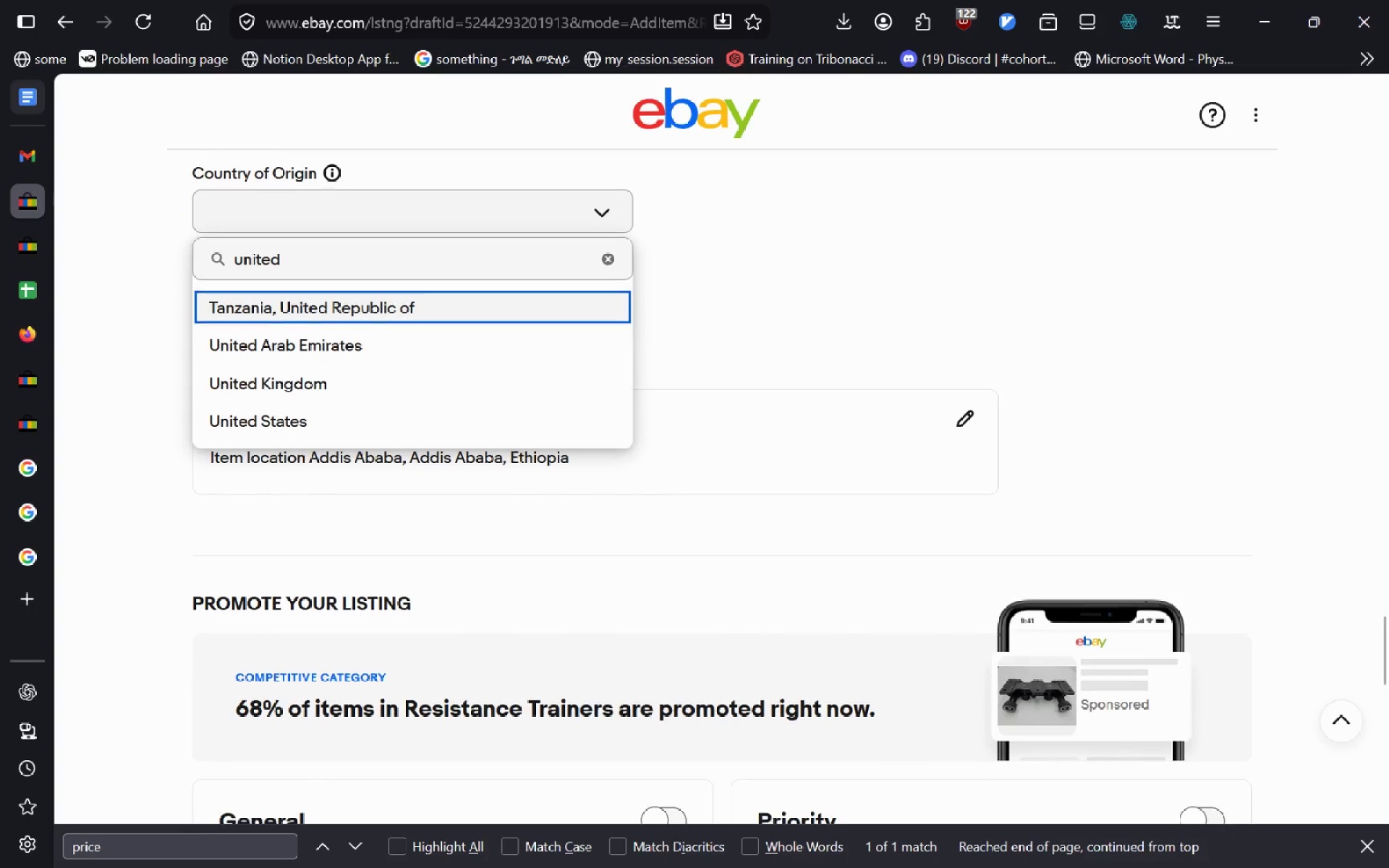 
key(ArrowDown)
 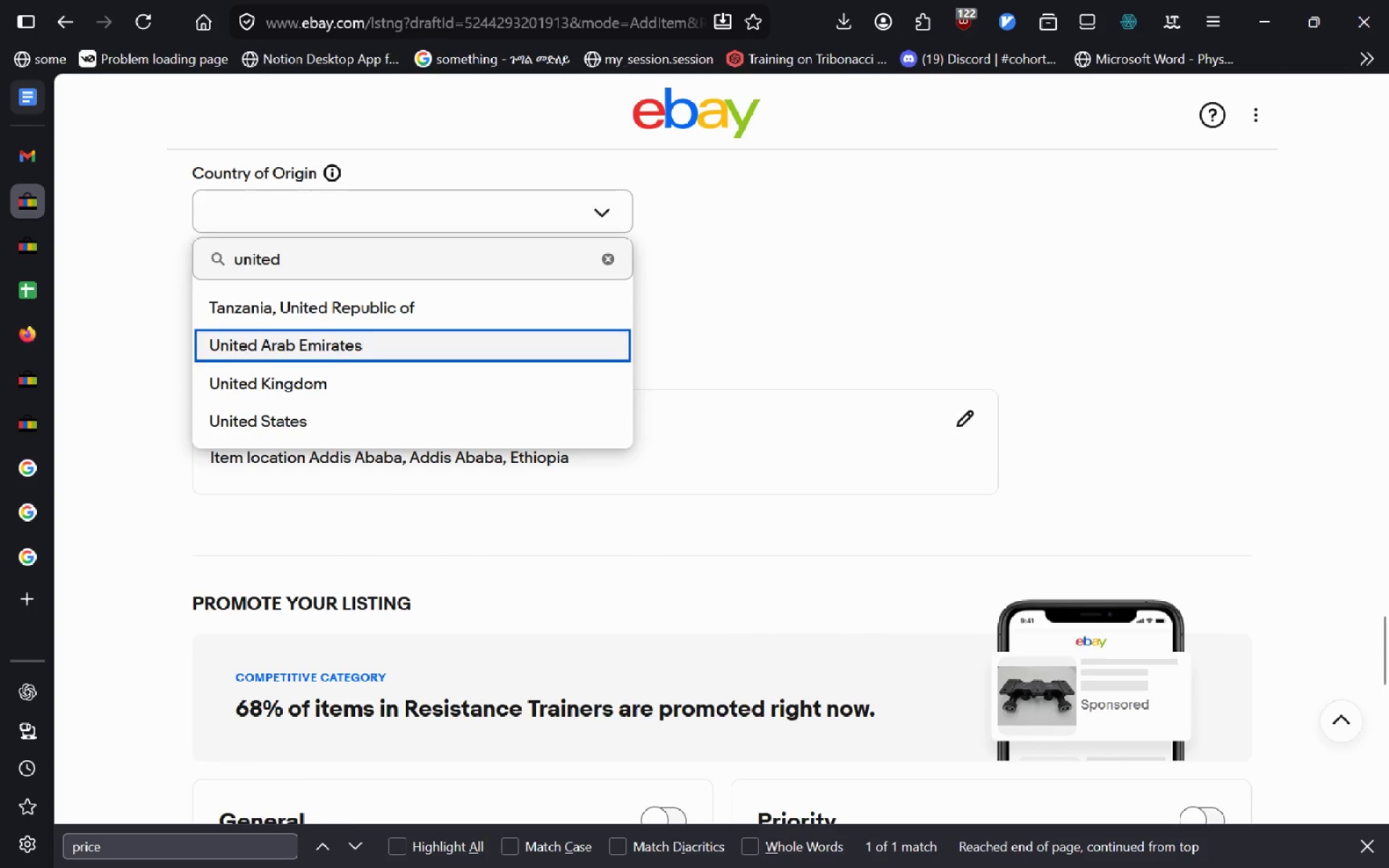 
key(ArrowDown)
 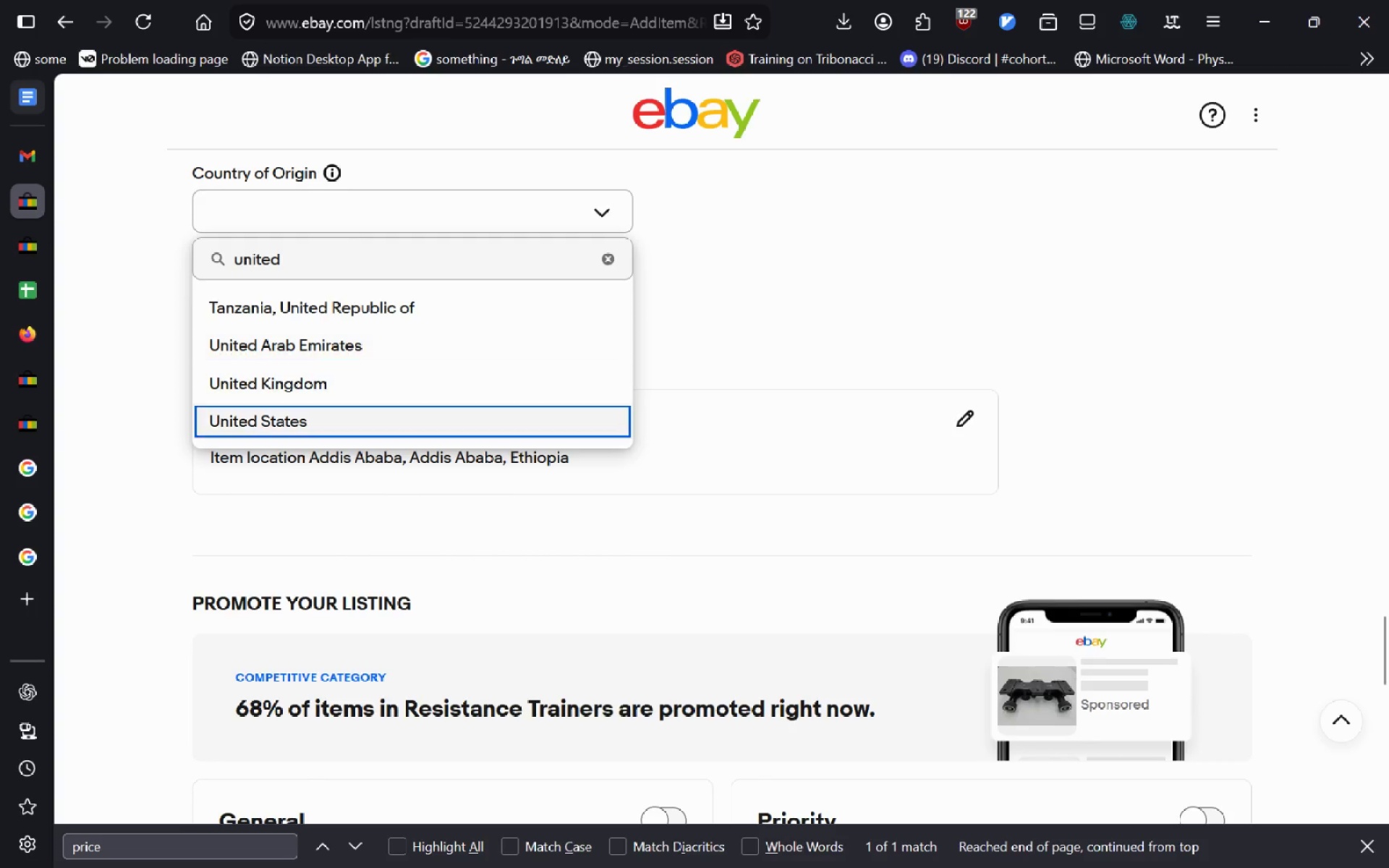 
key(ArrowDown)
 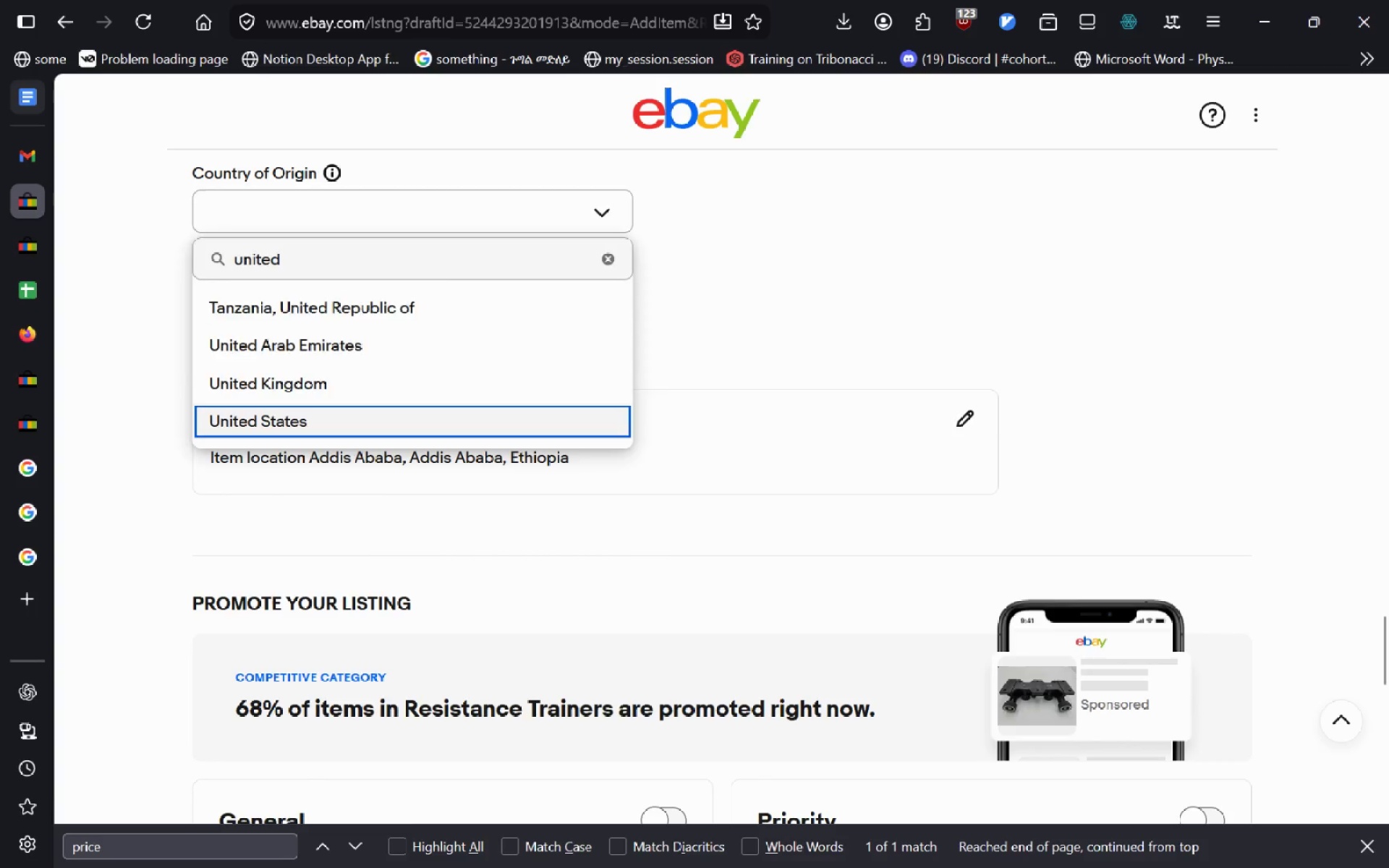 
key(Enter)
 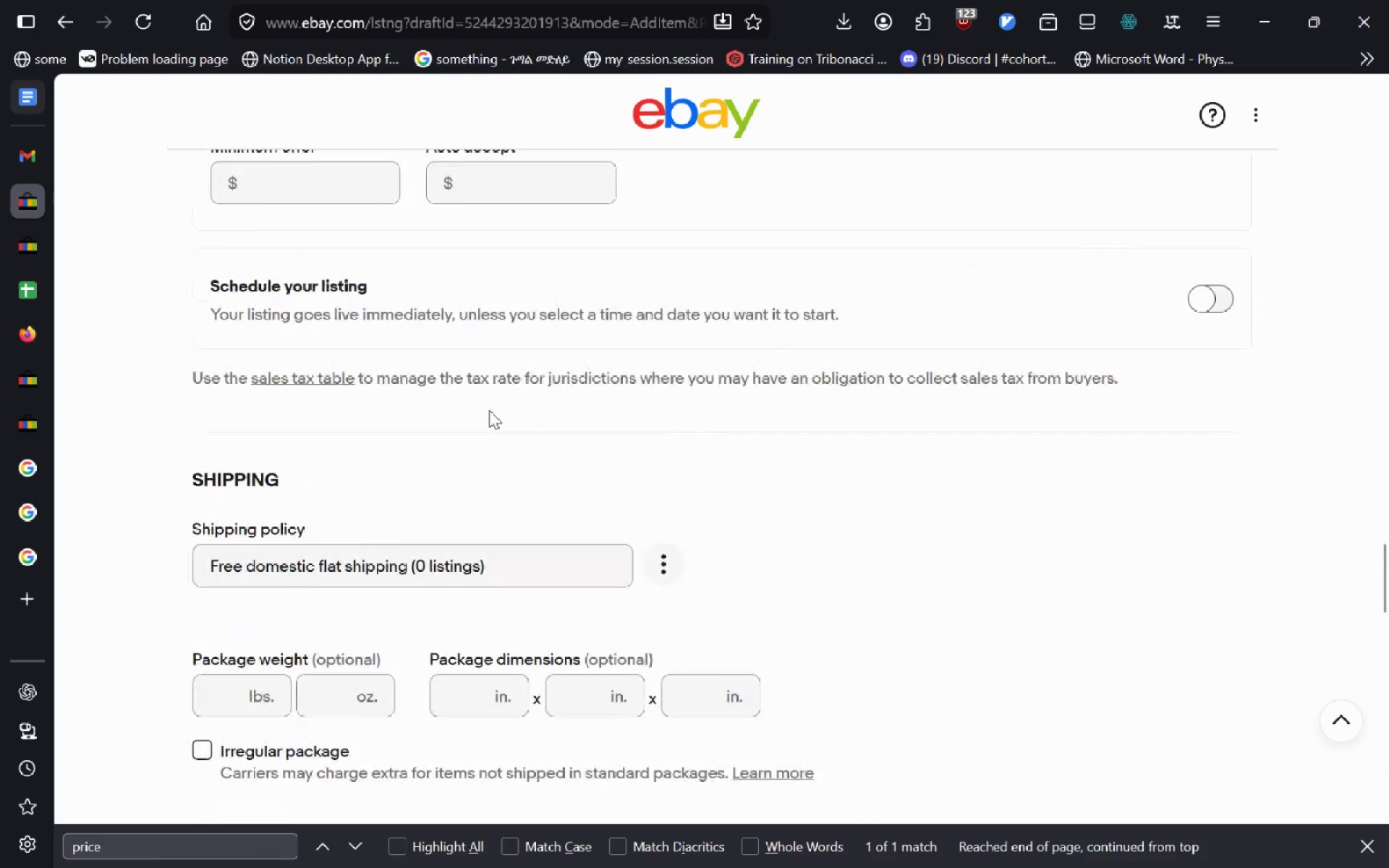 
wait(5.55)
 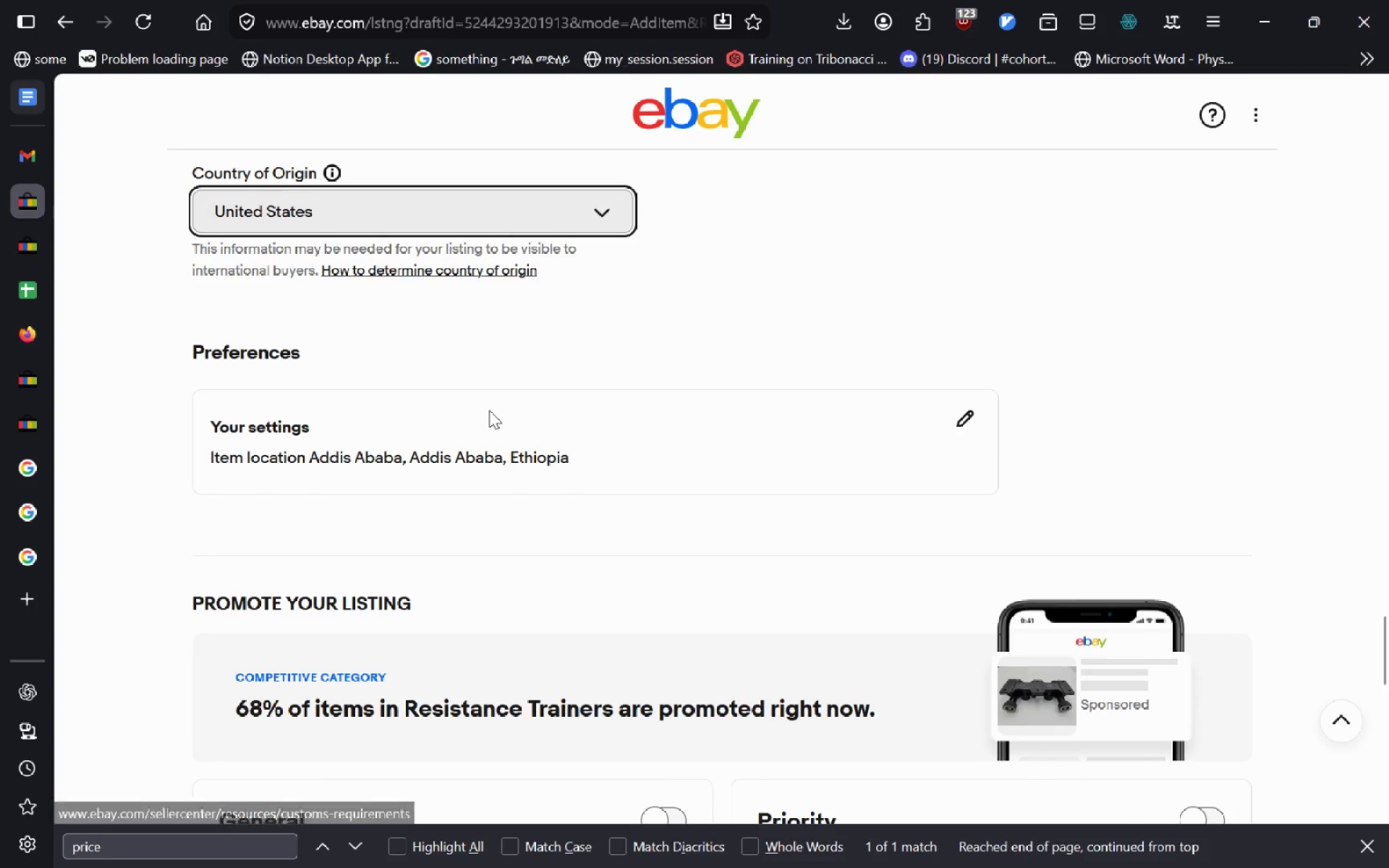 
left_click([489, 410])
 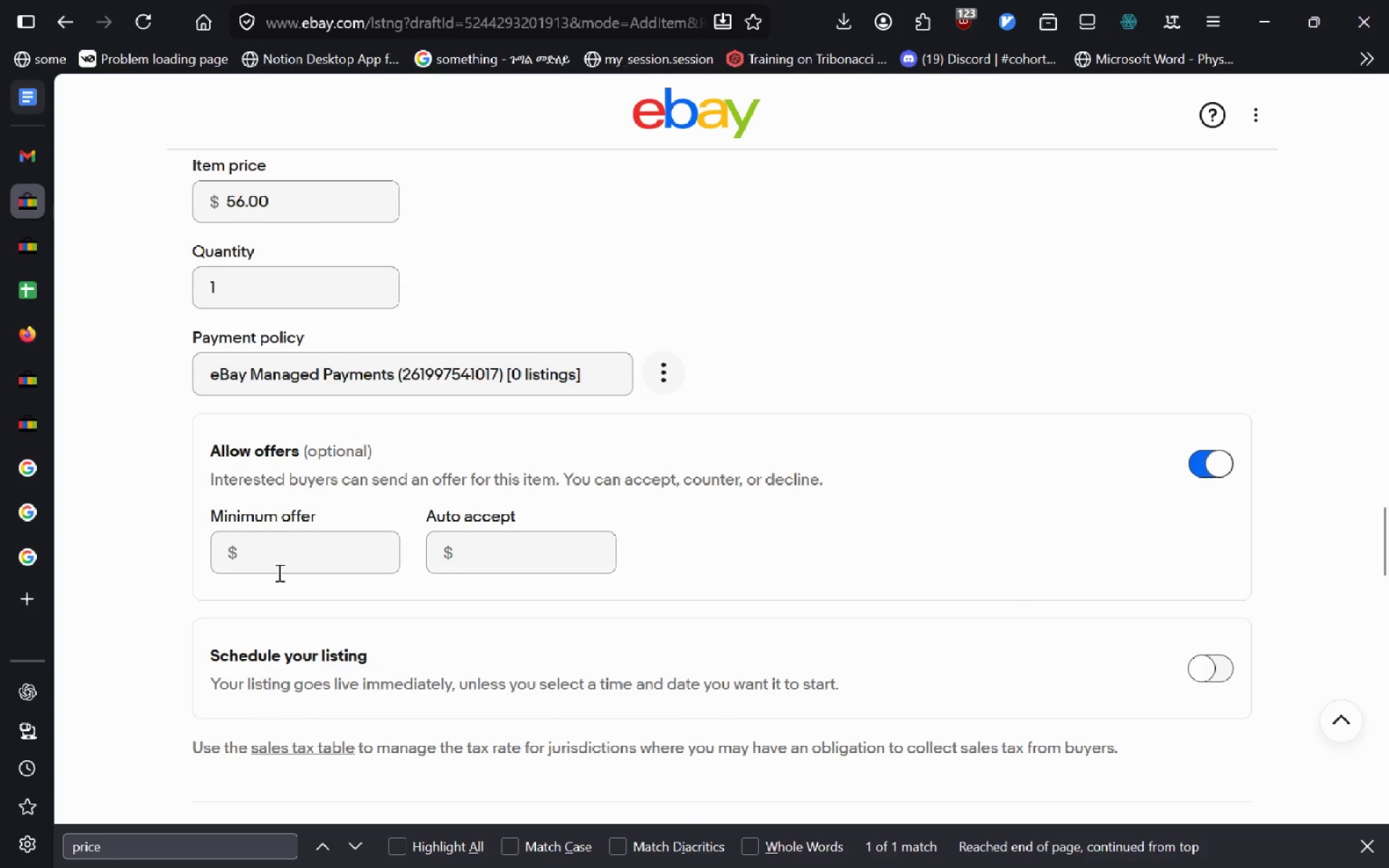 
left_click([278, 572])
 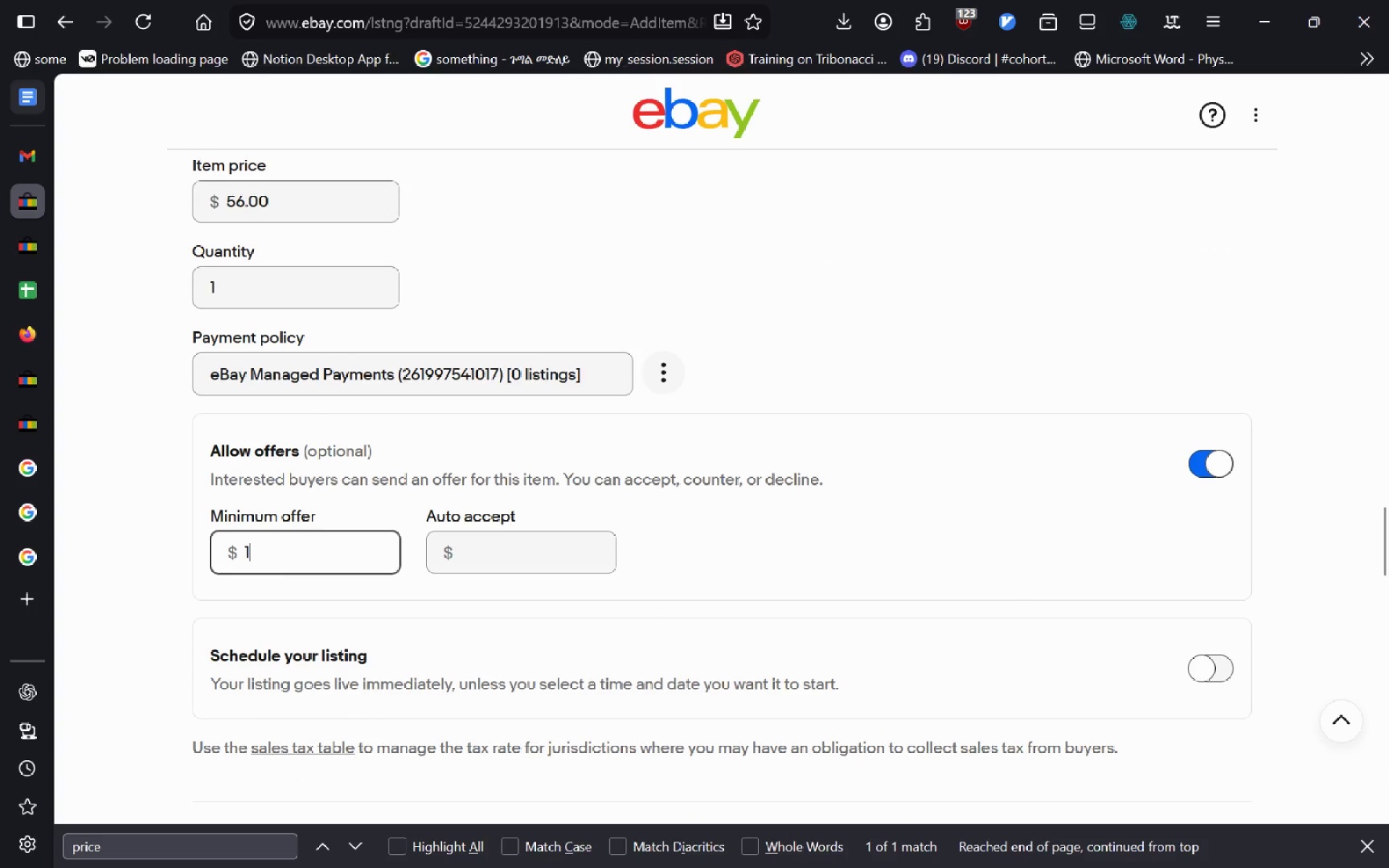 
type(10)
key(Tab)
 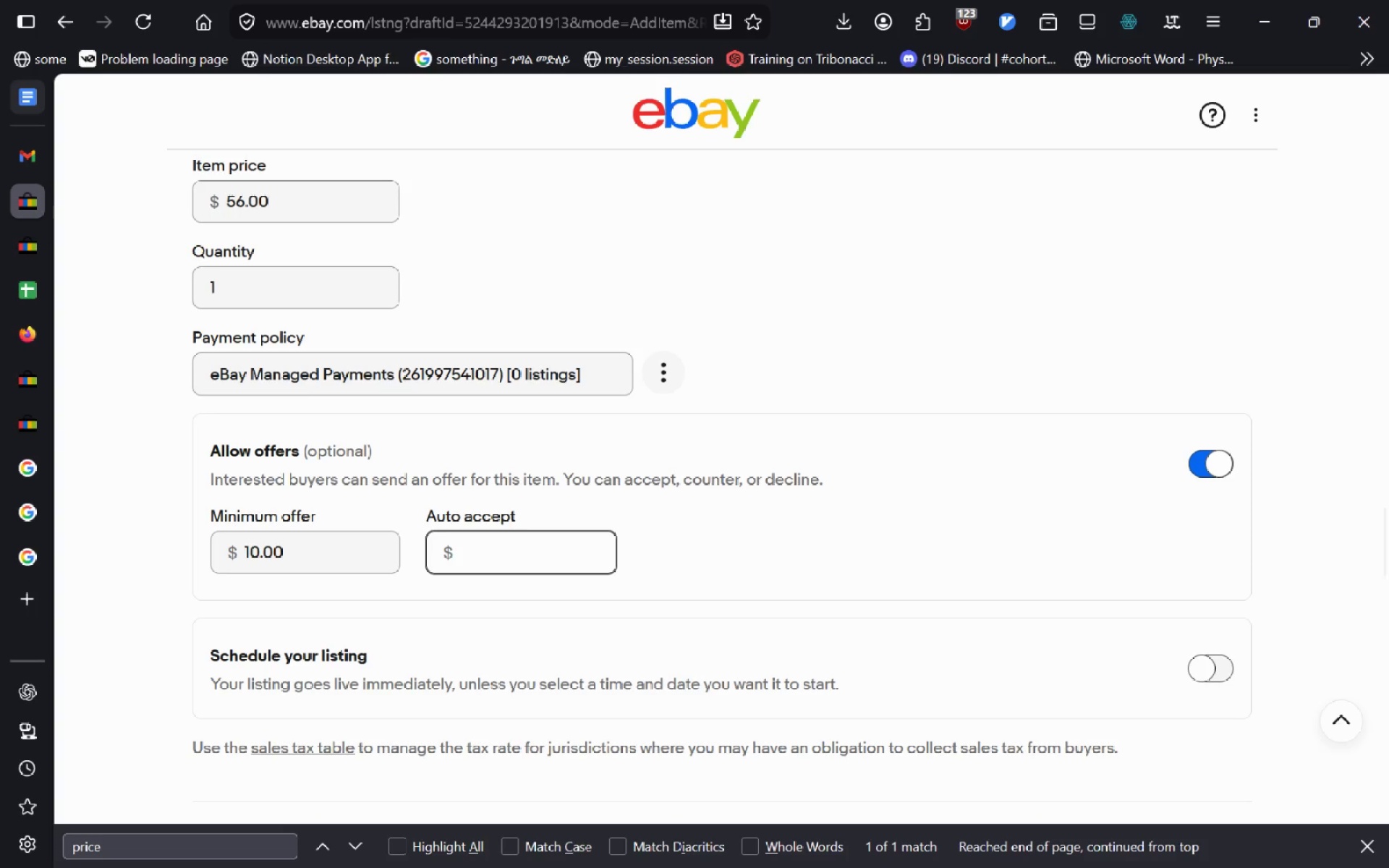 
key(Control+Backspace)
 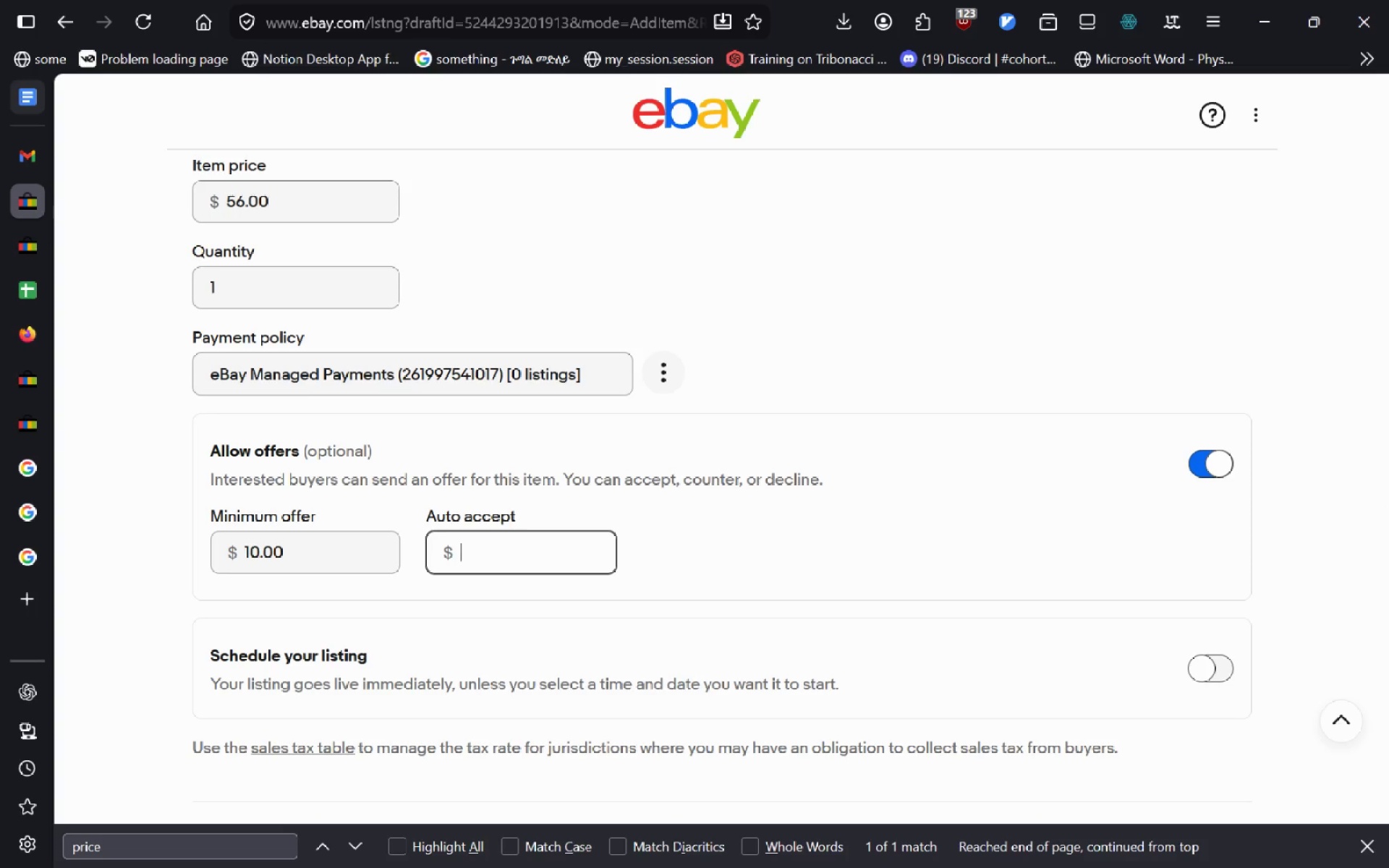 
key(Control+Shift+Tab)
 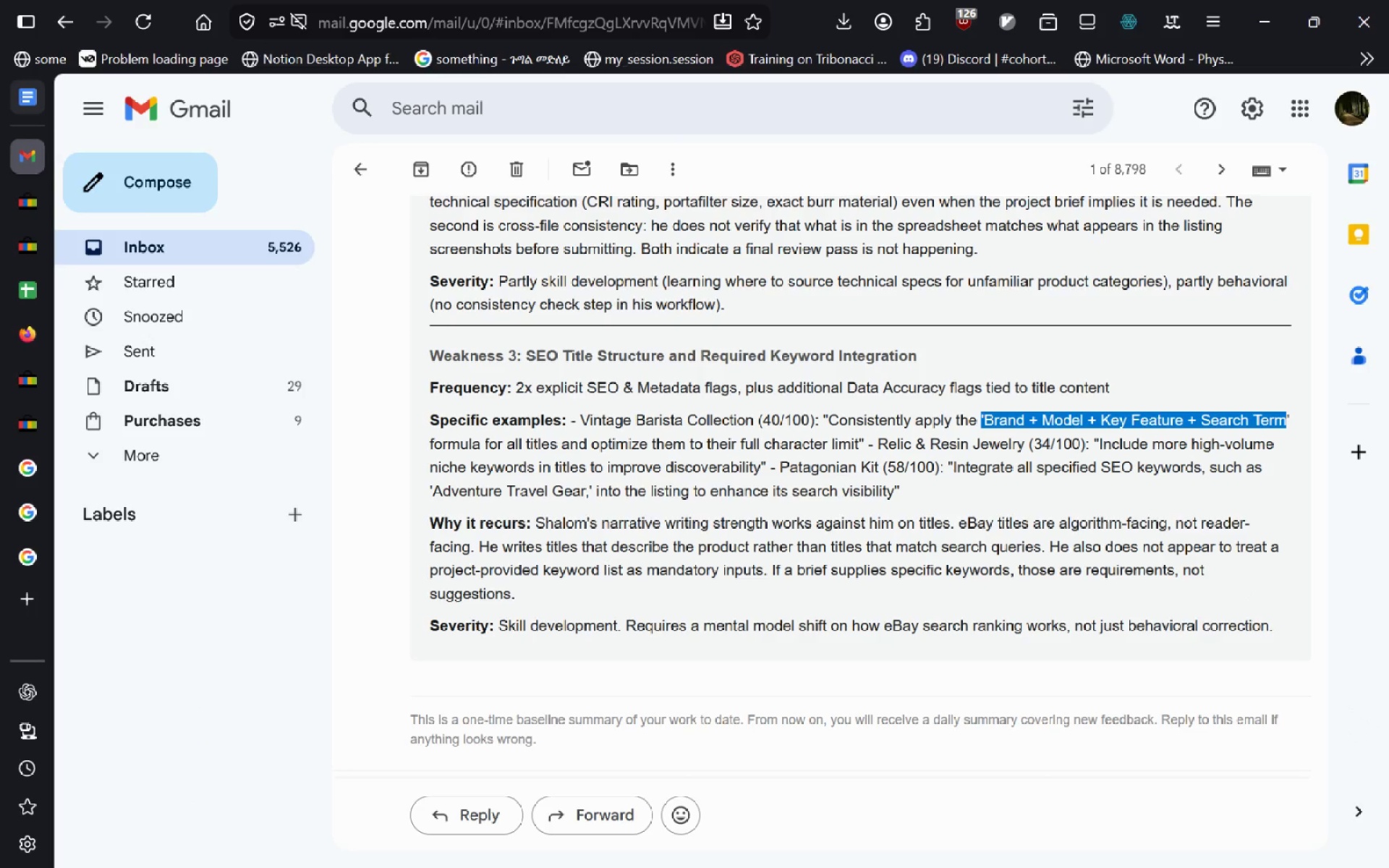 
key(Control+Tab)
 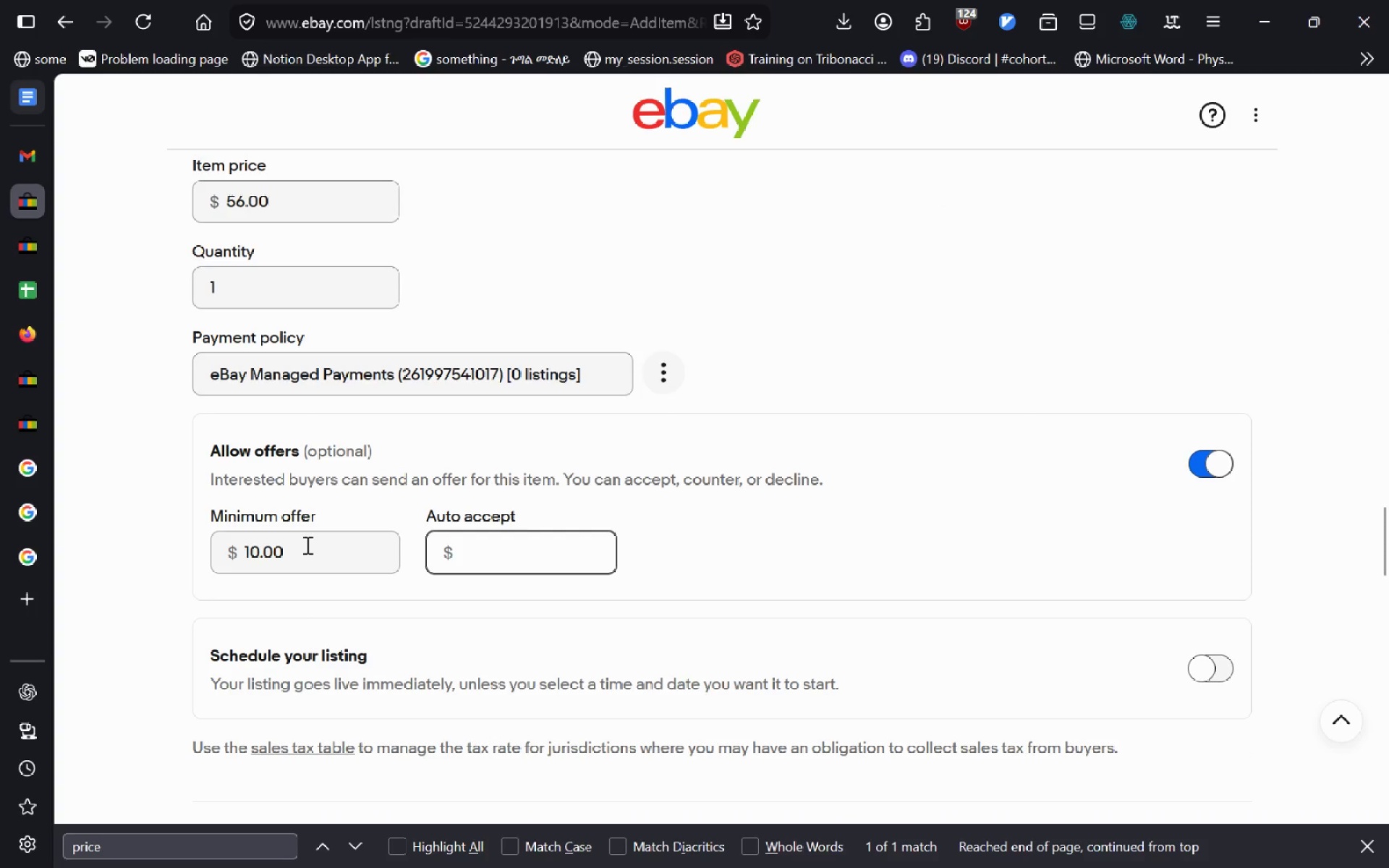 
left_click([306, 545])
 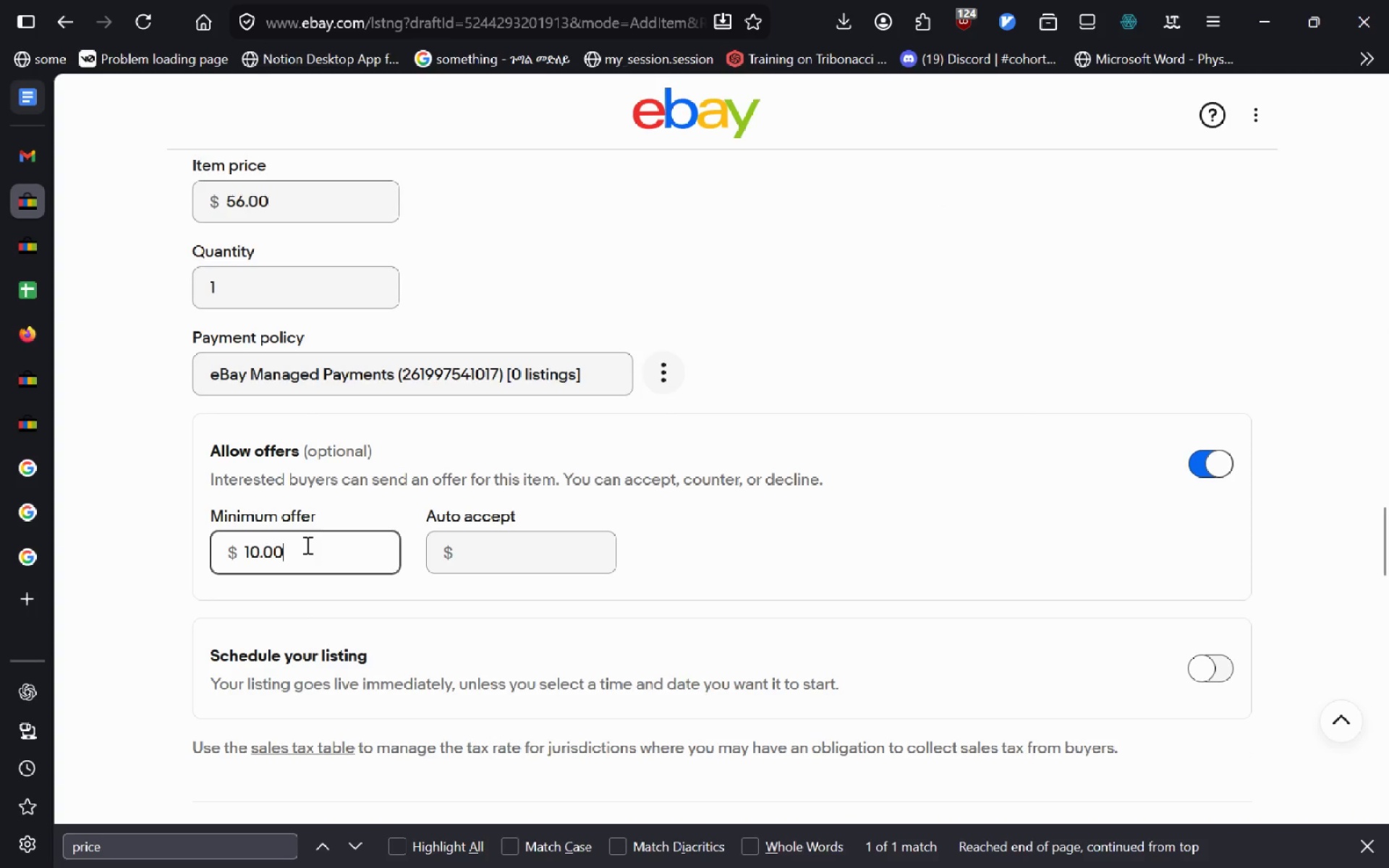 
key(Control+ControlLeft)
 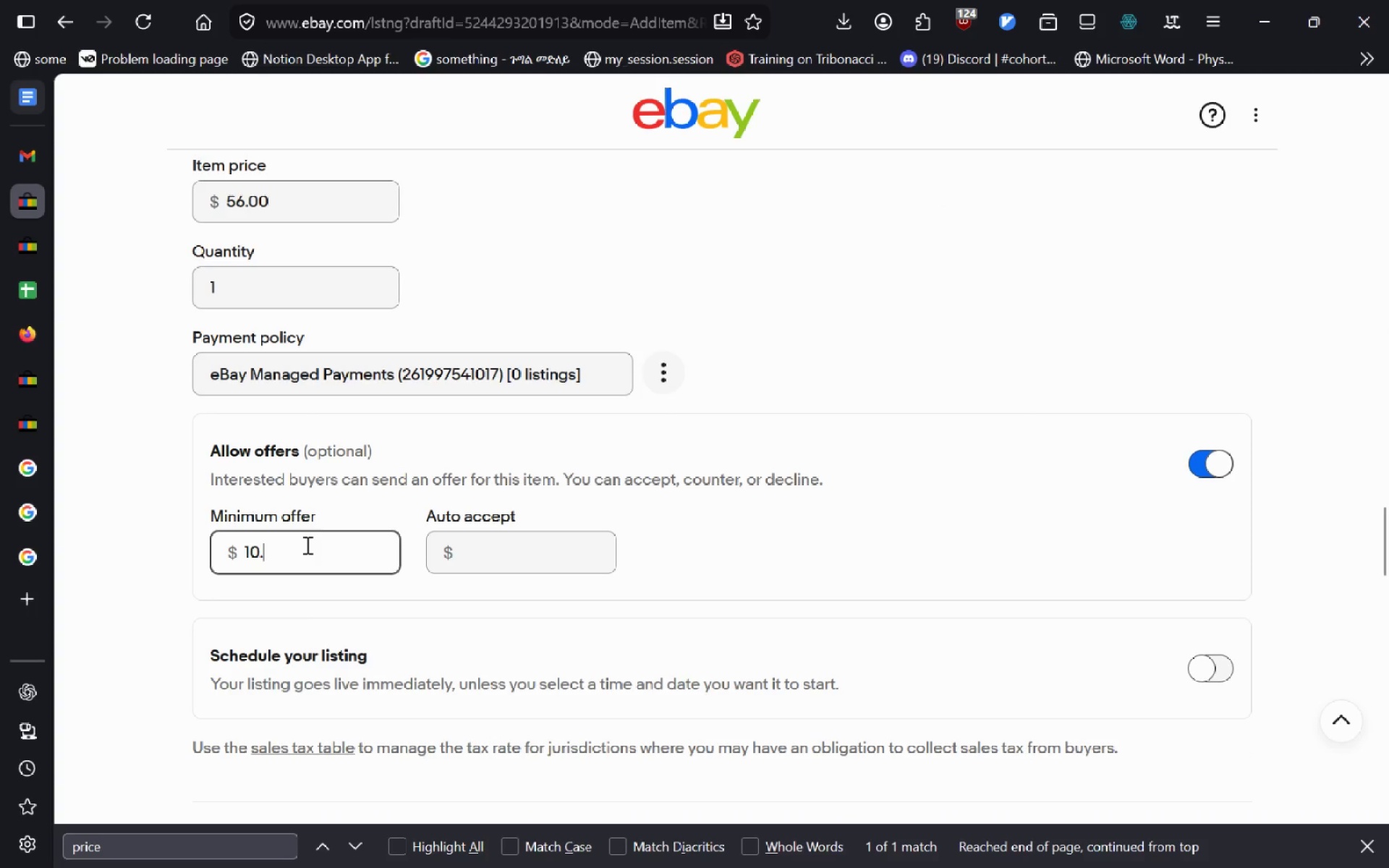 
key(Control+Backspace)
 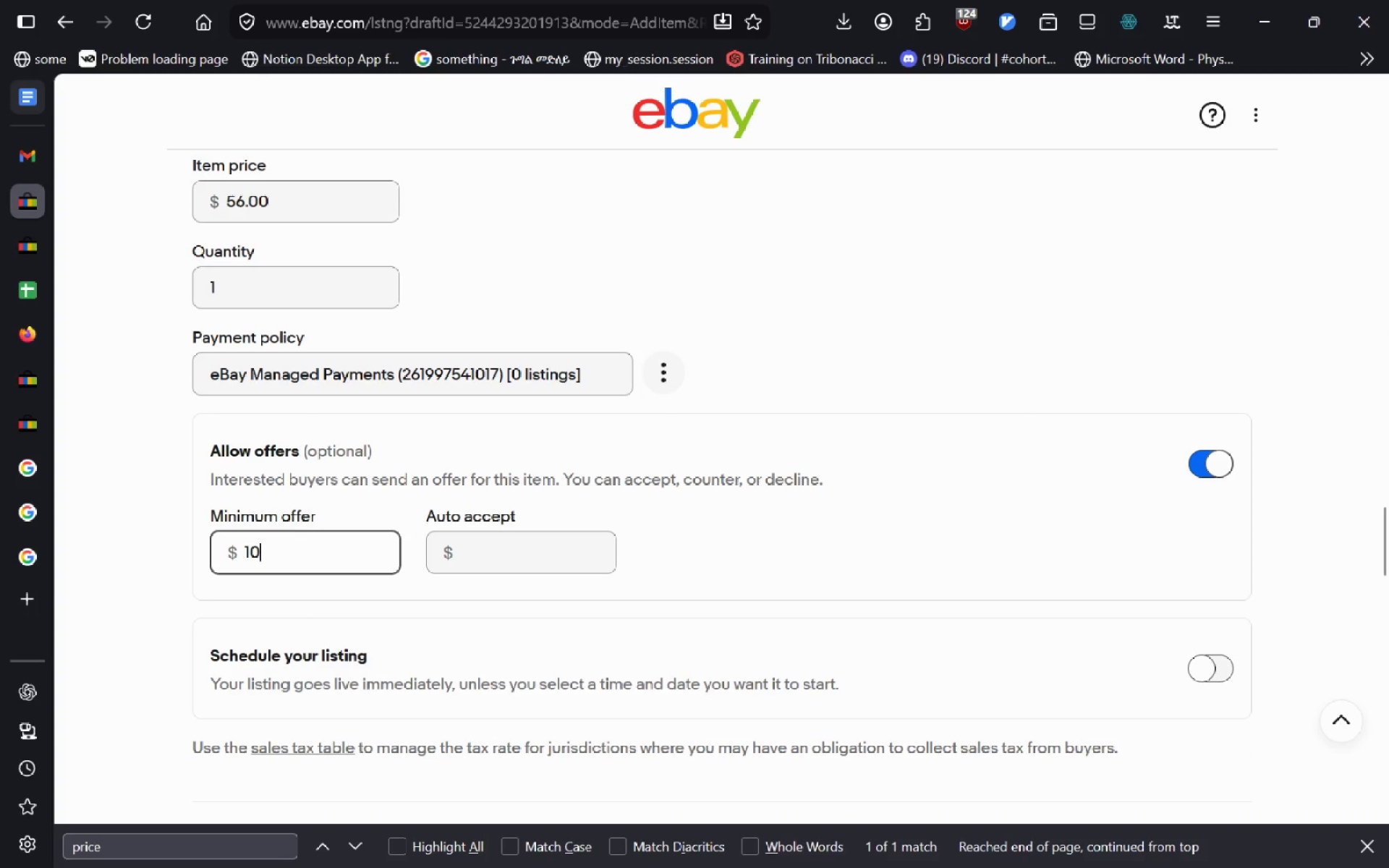 
key(Backspace)
key(Backspace)
key(Backspace)
type(56)
key(Tab)
type(70)
 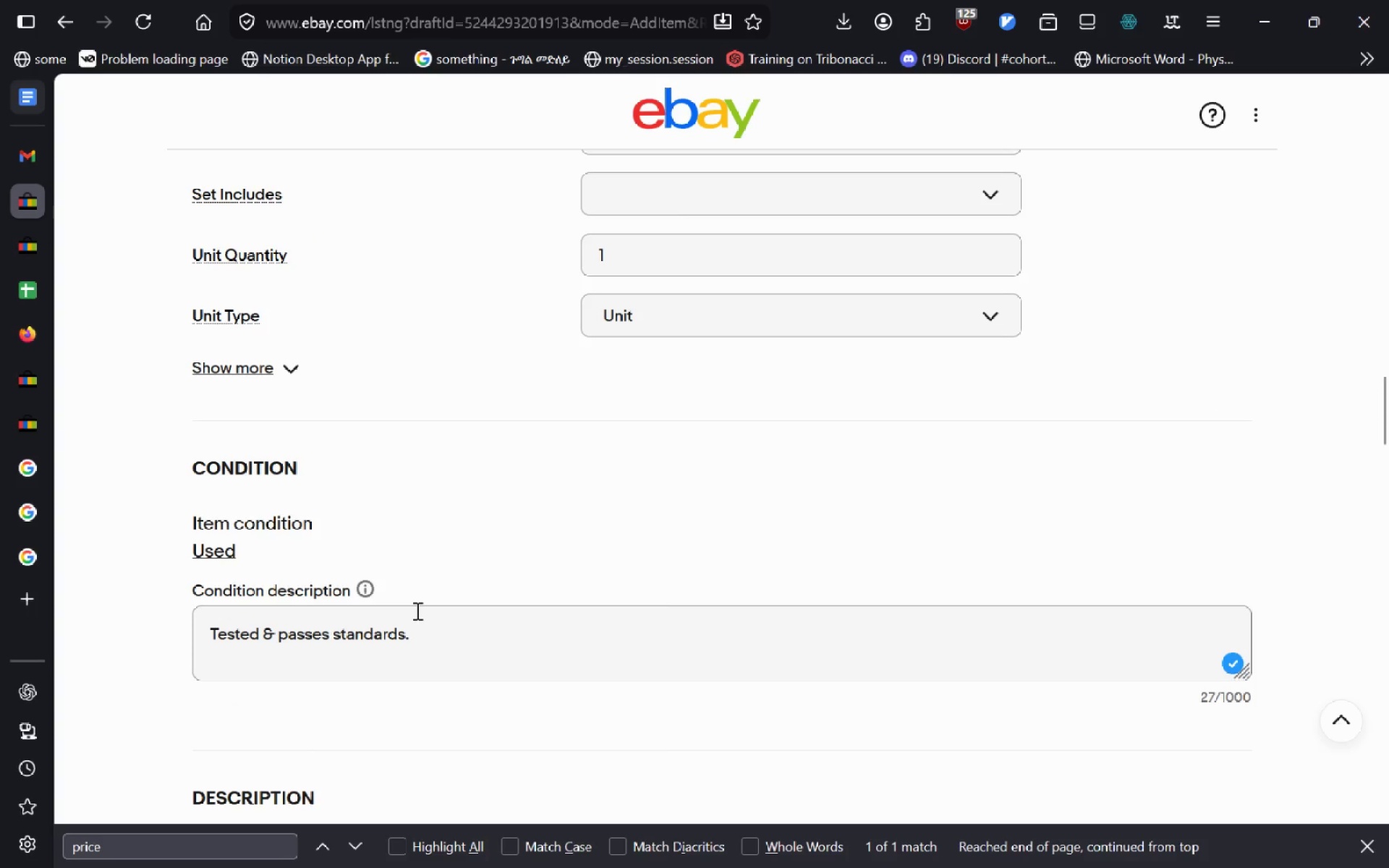 
wait(15.56)
 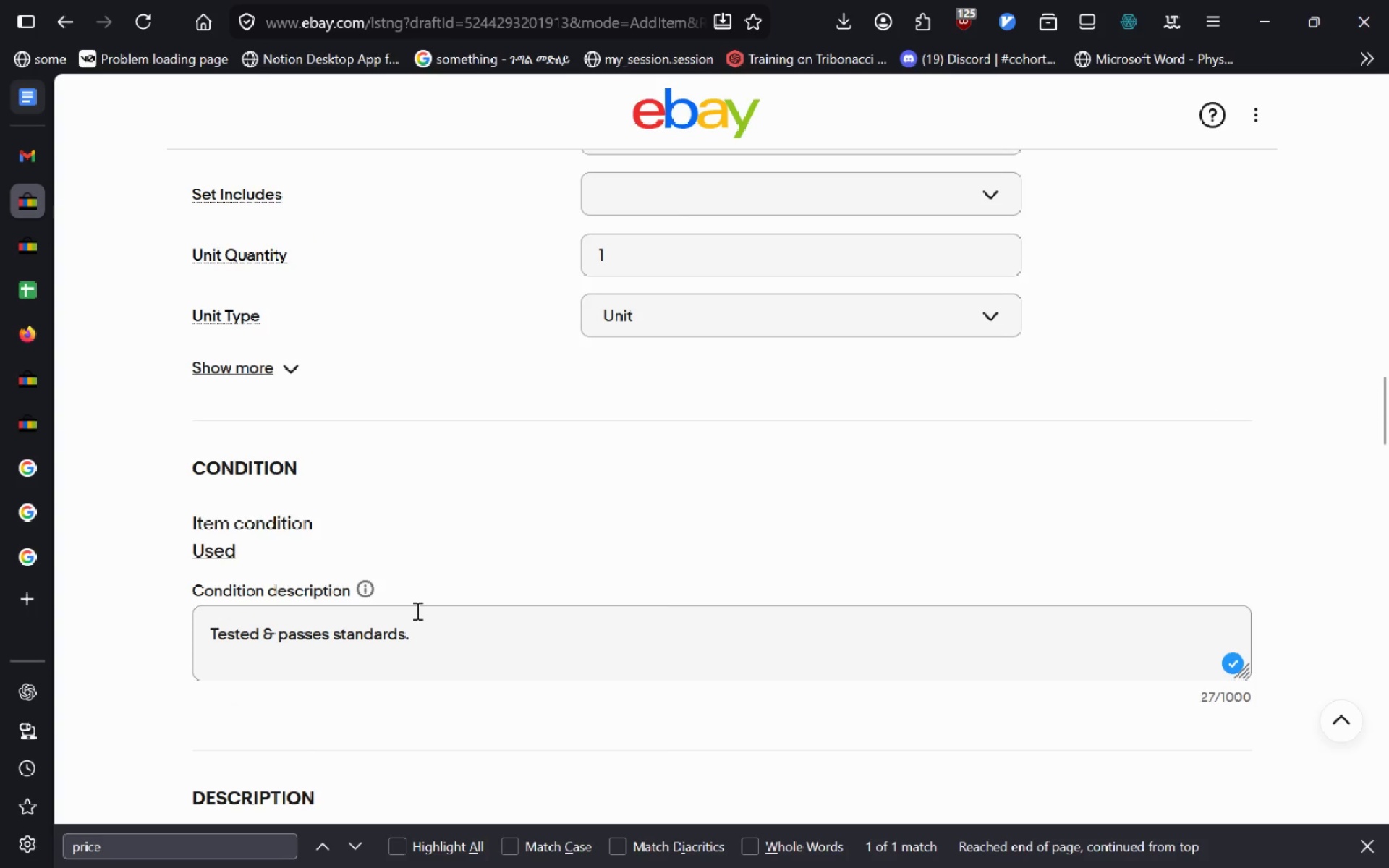 
left_click([208, 647])
 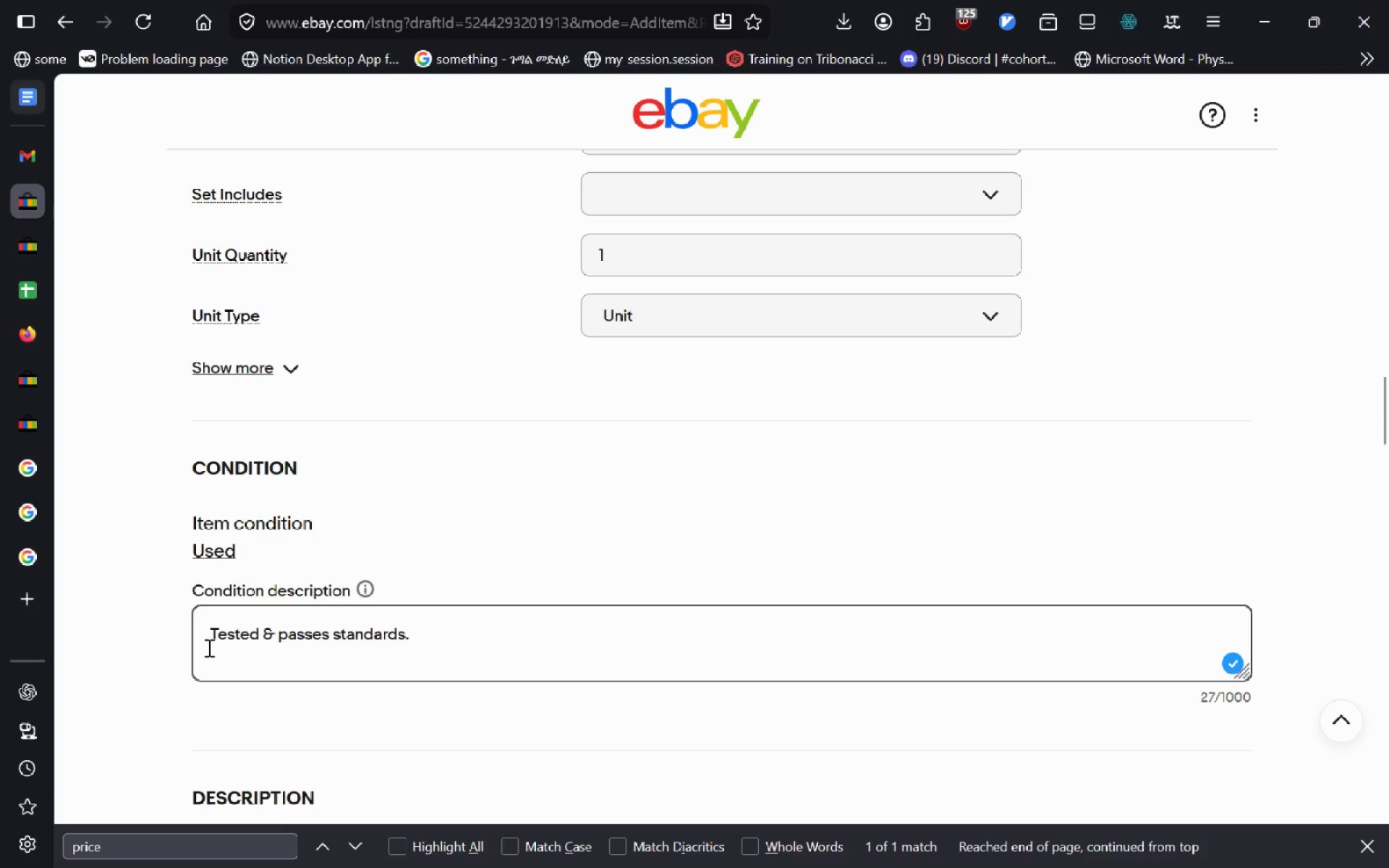 
type(Refurbished and )
 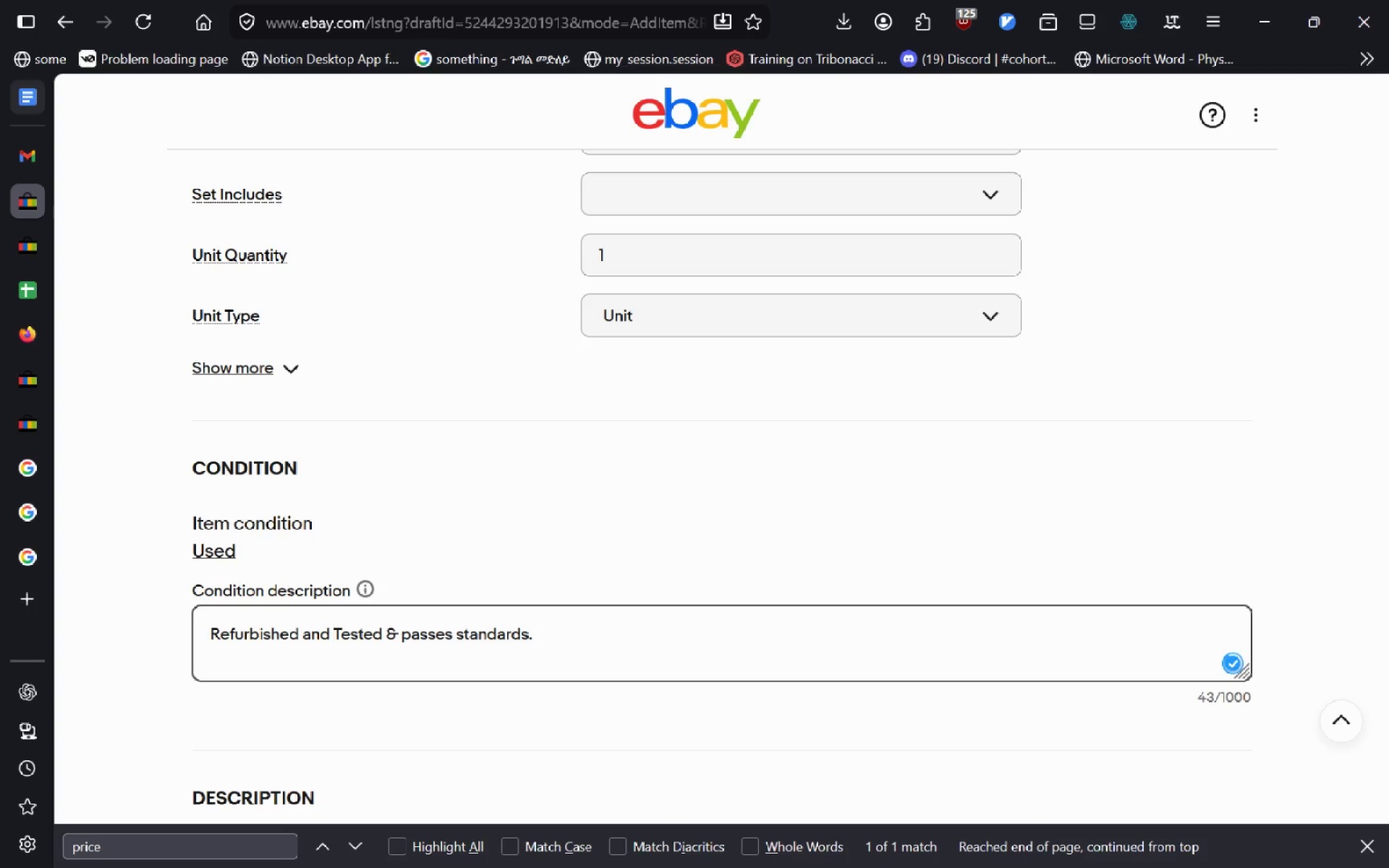 
key(Control+ArrowRight)
 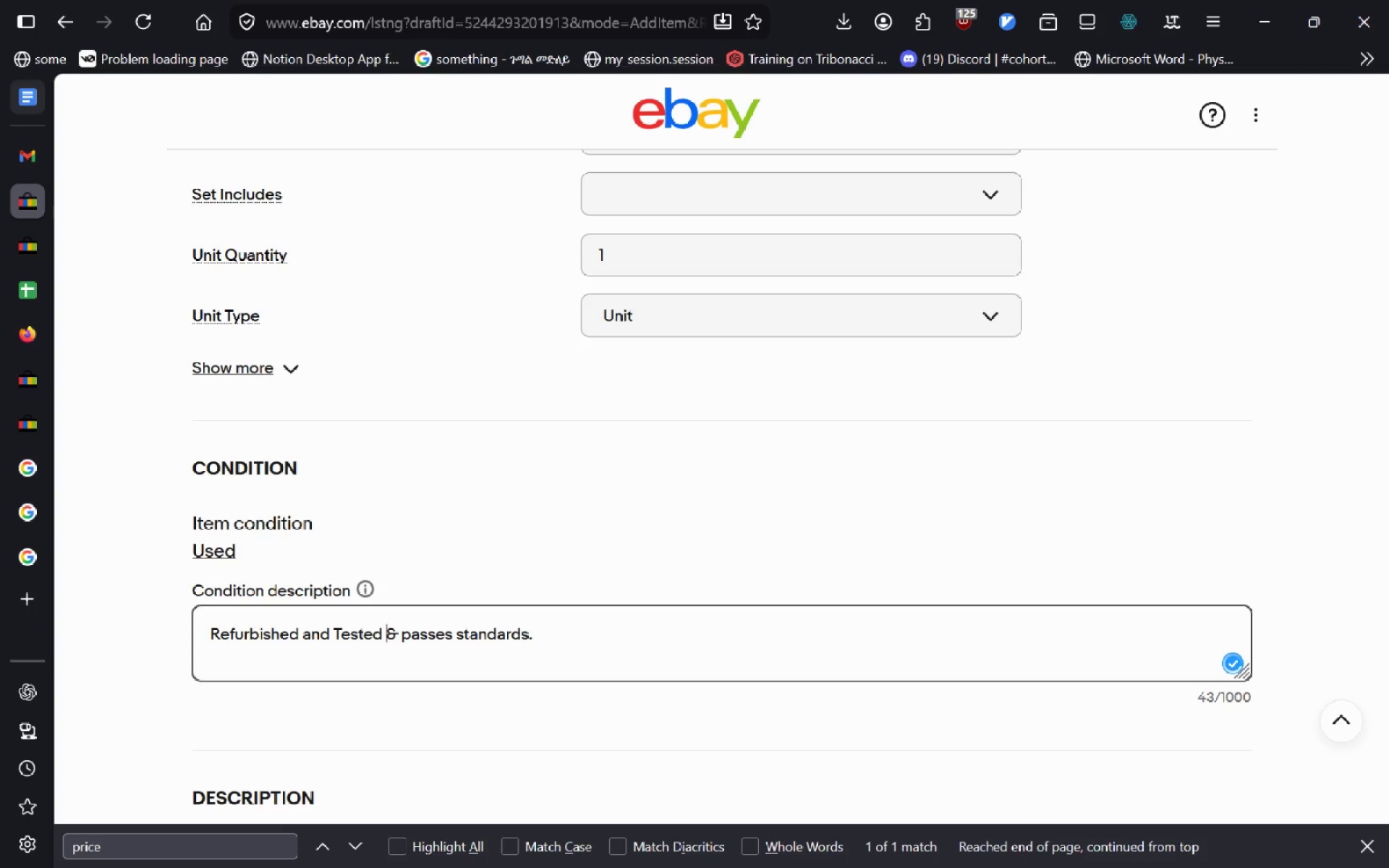 
key(Control+ArrowRight)
 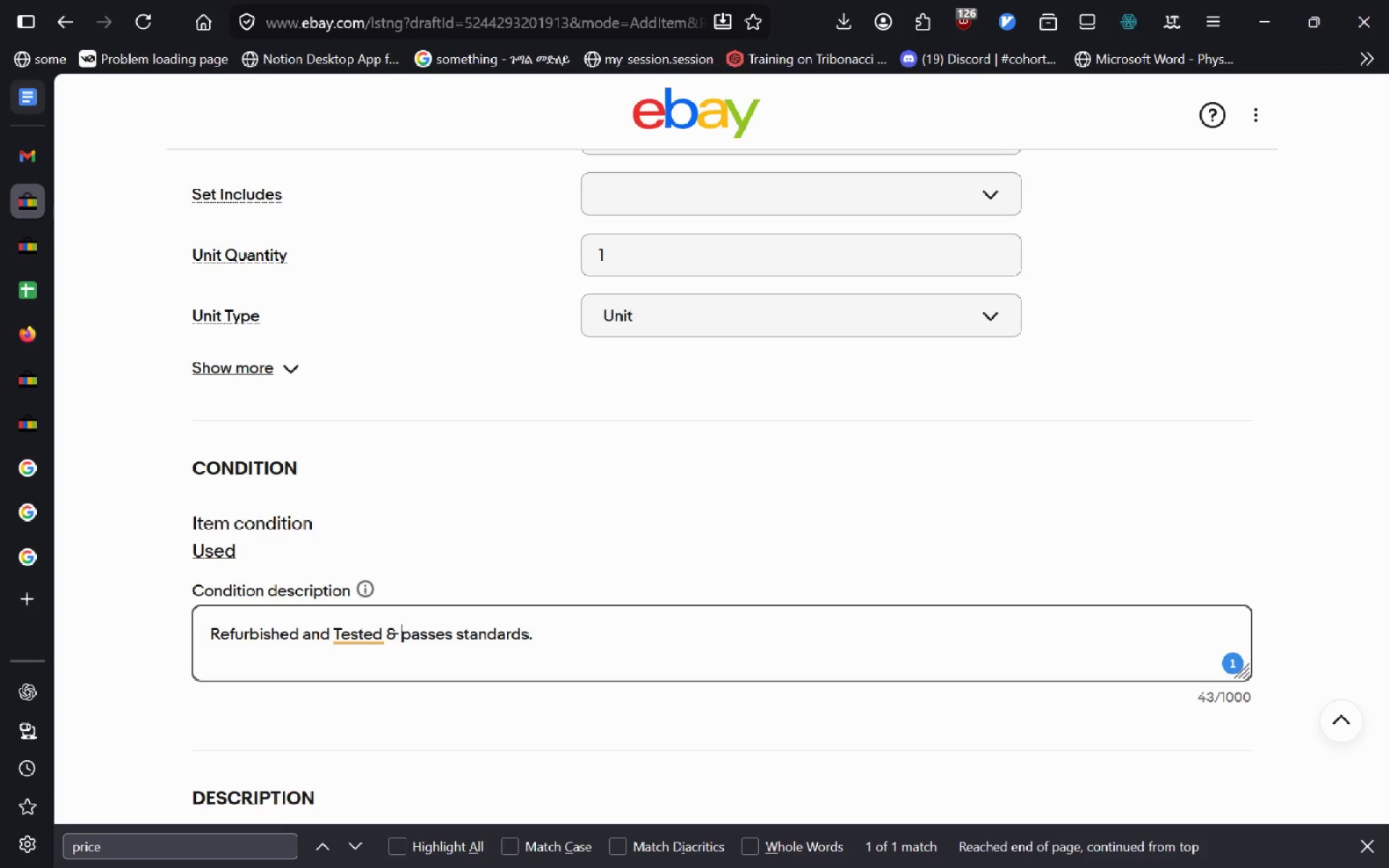 
key(Control+Backspace)
 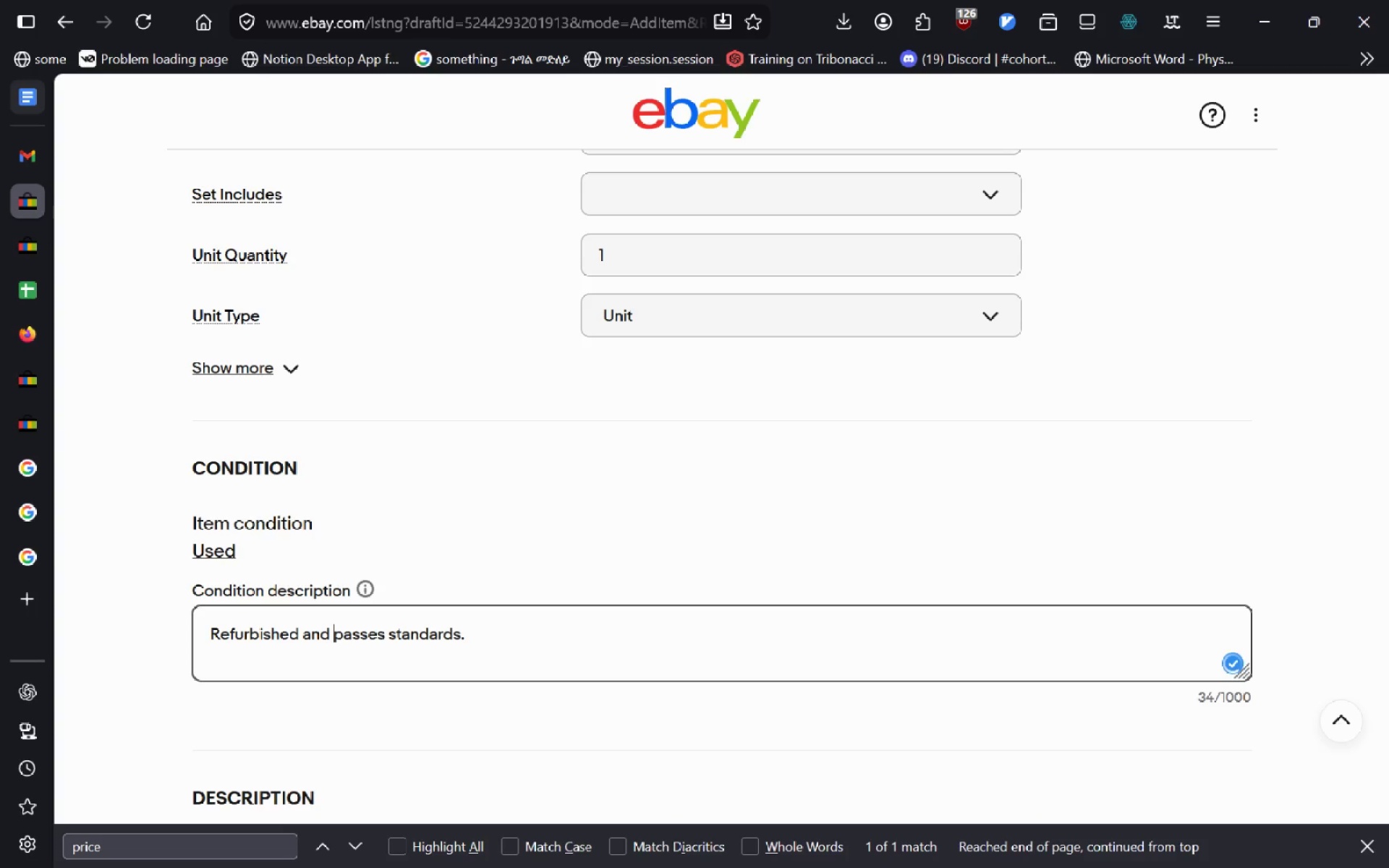 
key(Control+Backspace)
 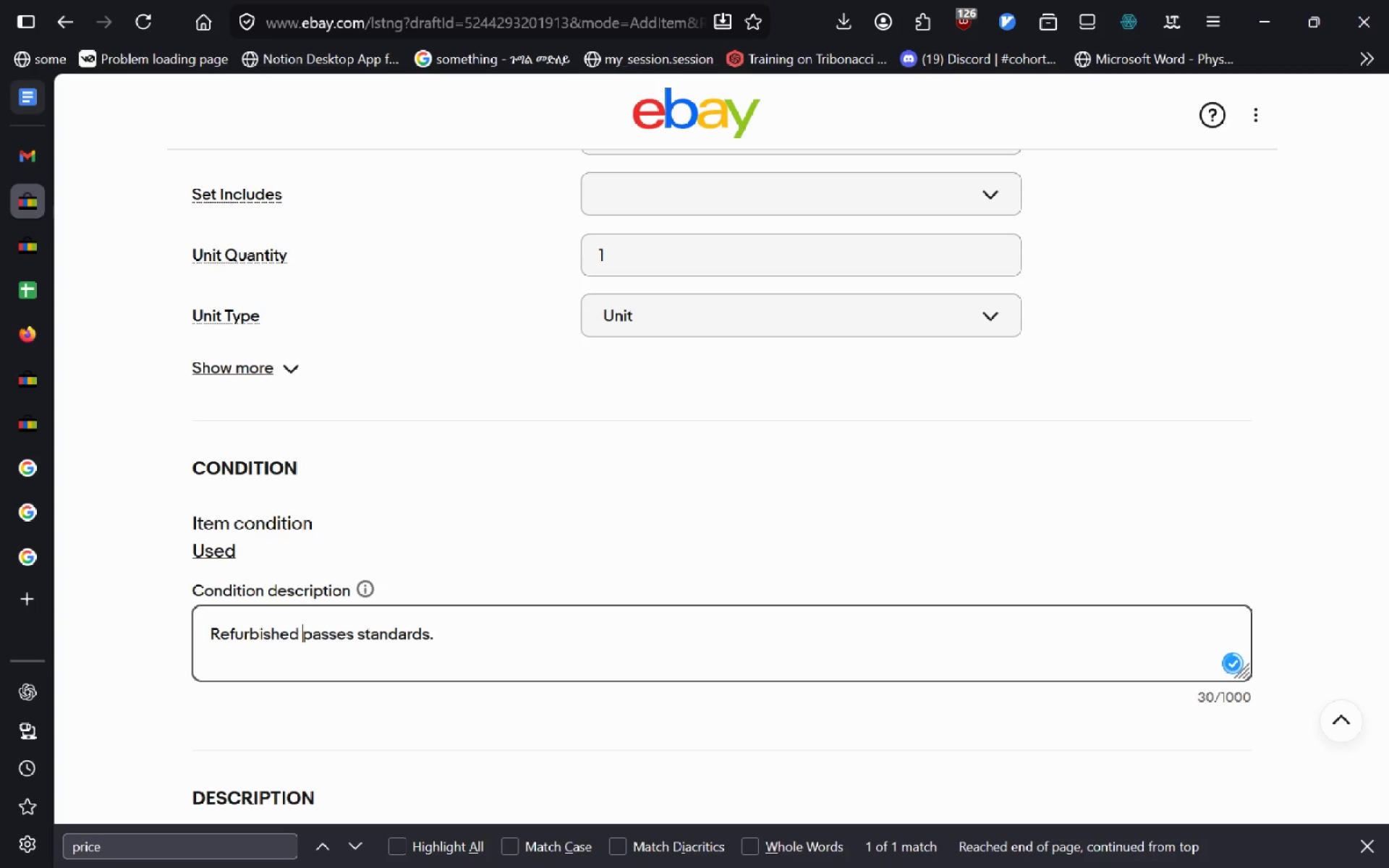 
type(and tested. W)
key(Backspace)
type(passed all )
 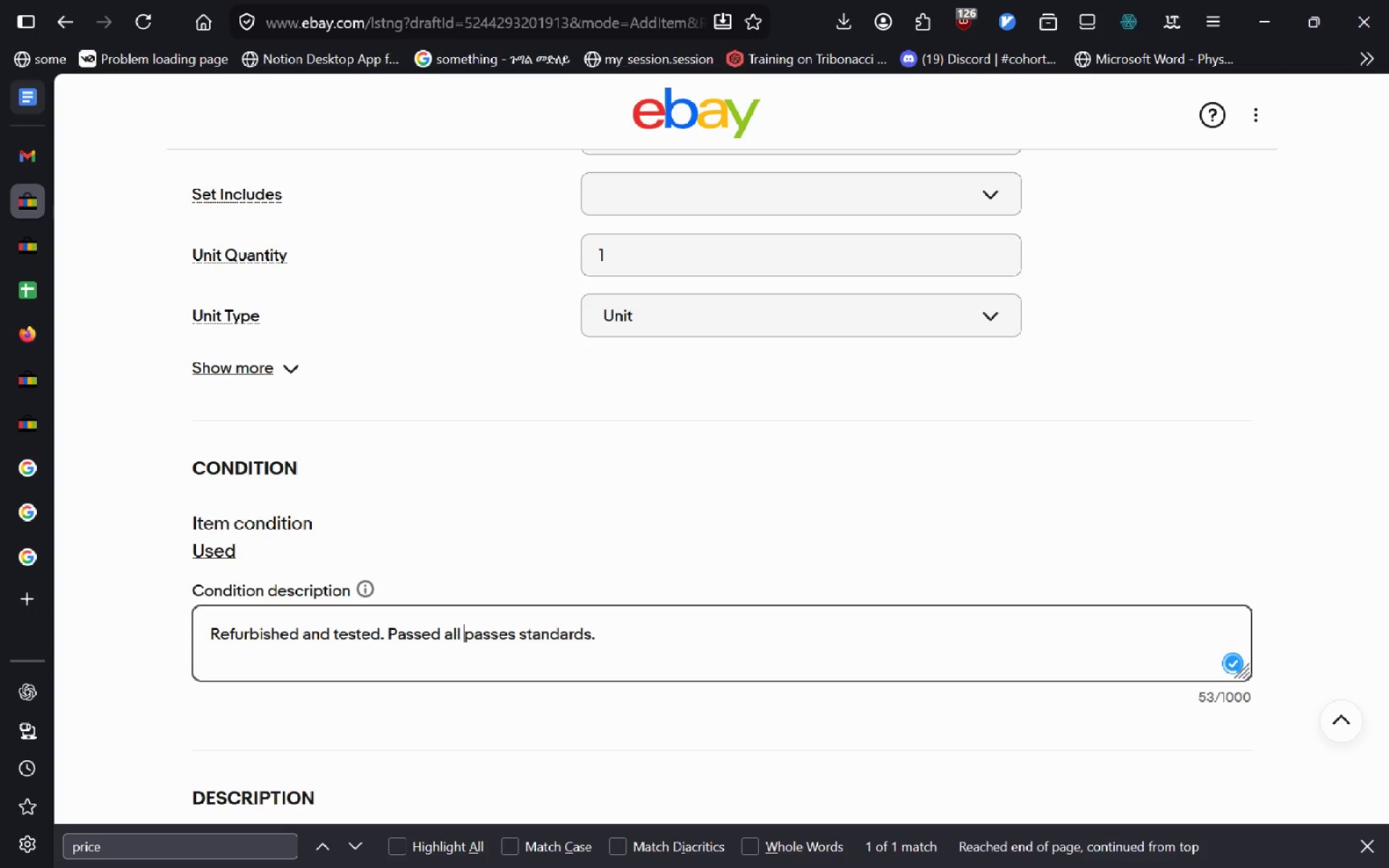 
key(Control+Delete)
 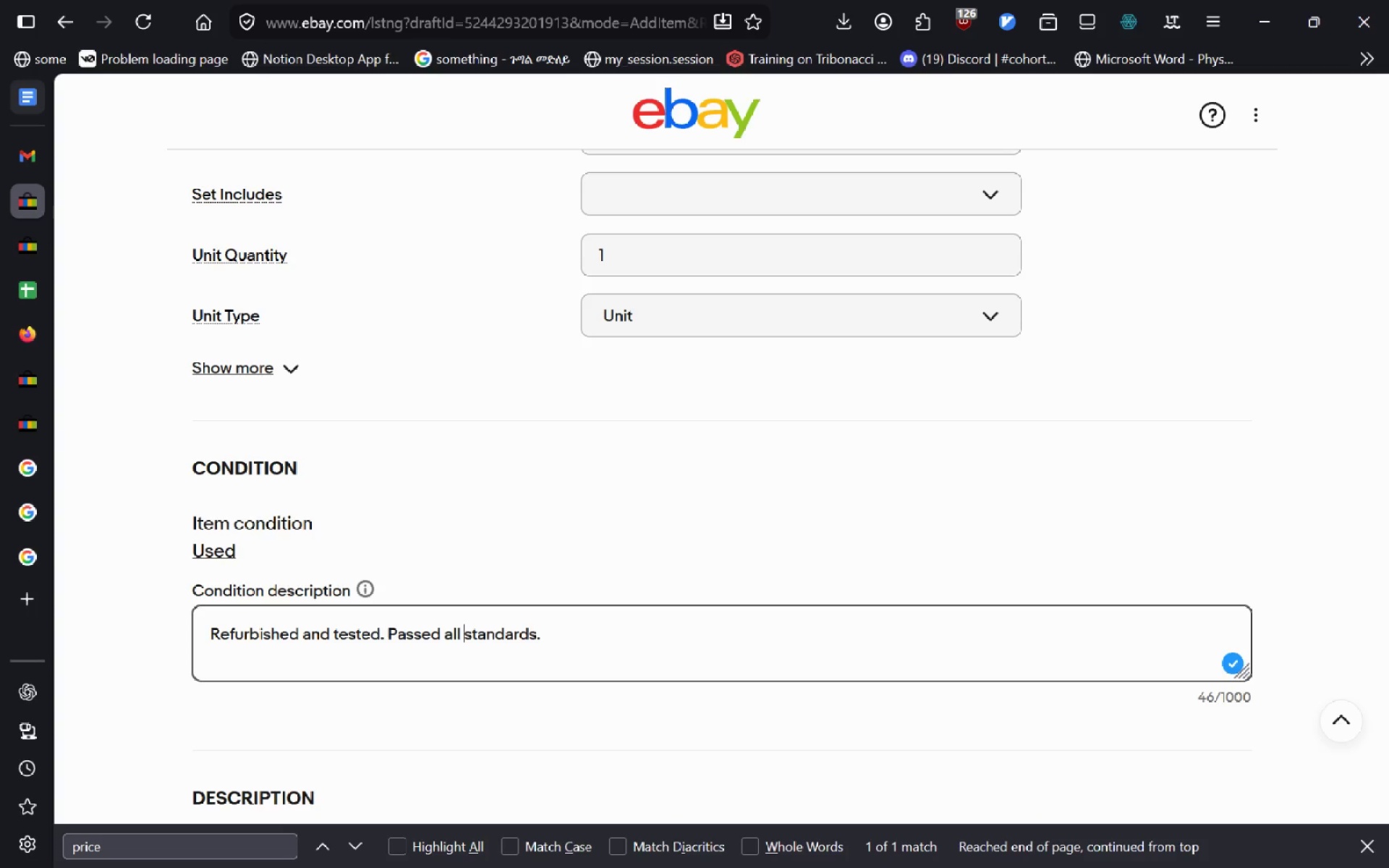 
wait(40.98)
 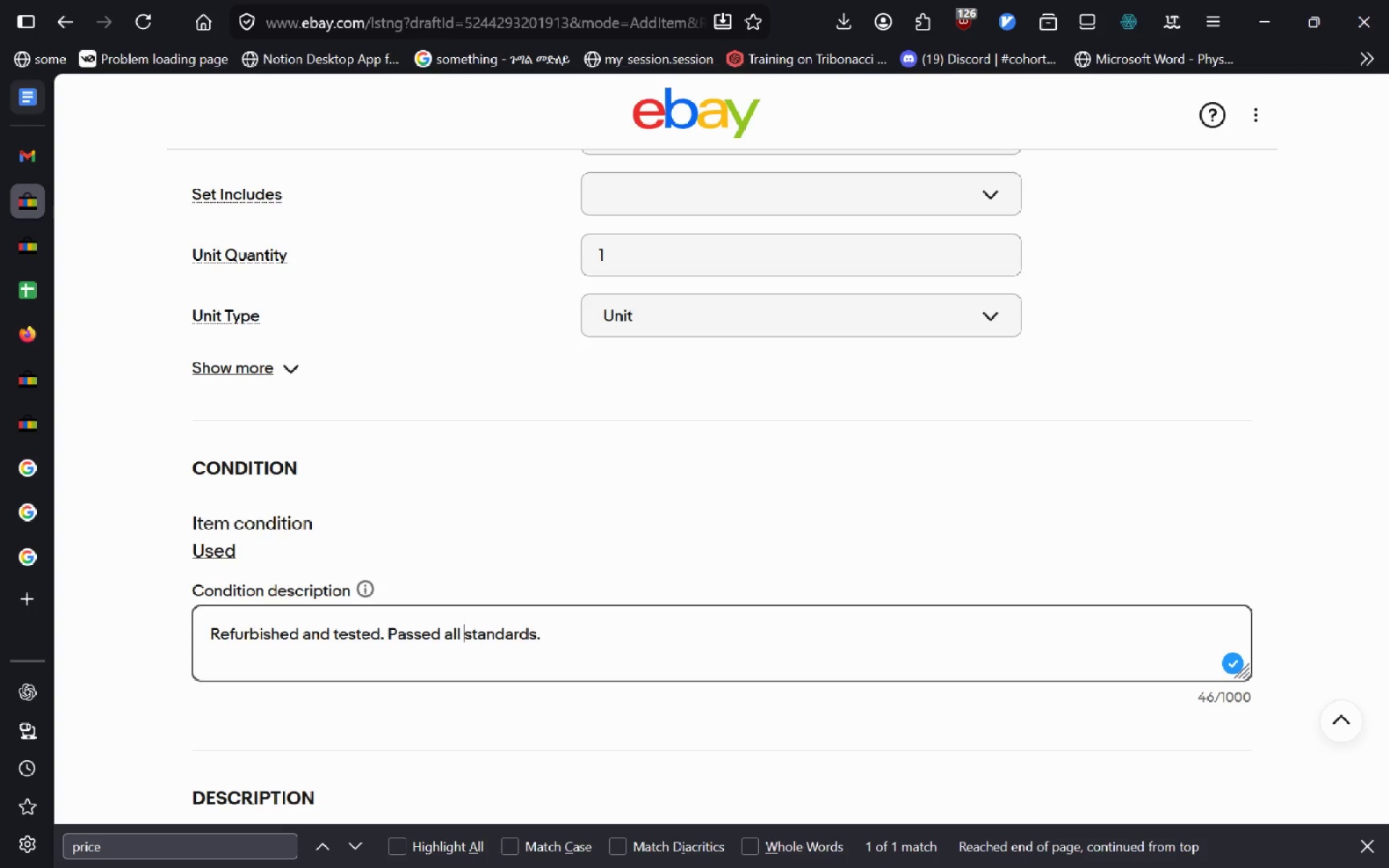 
left_click([22, 281])
 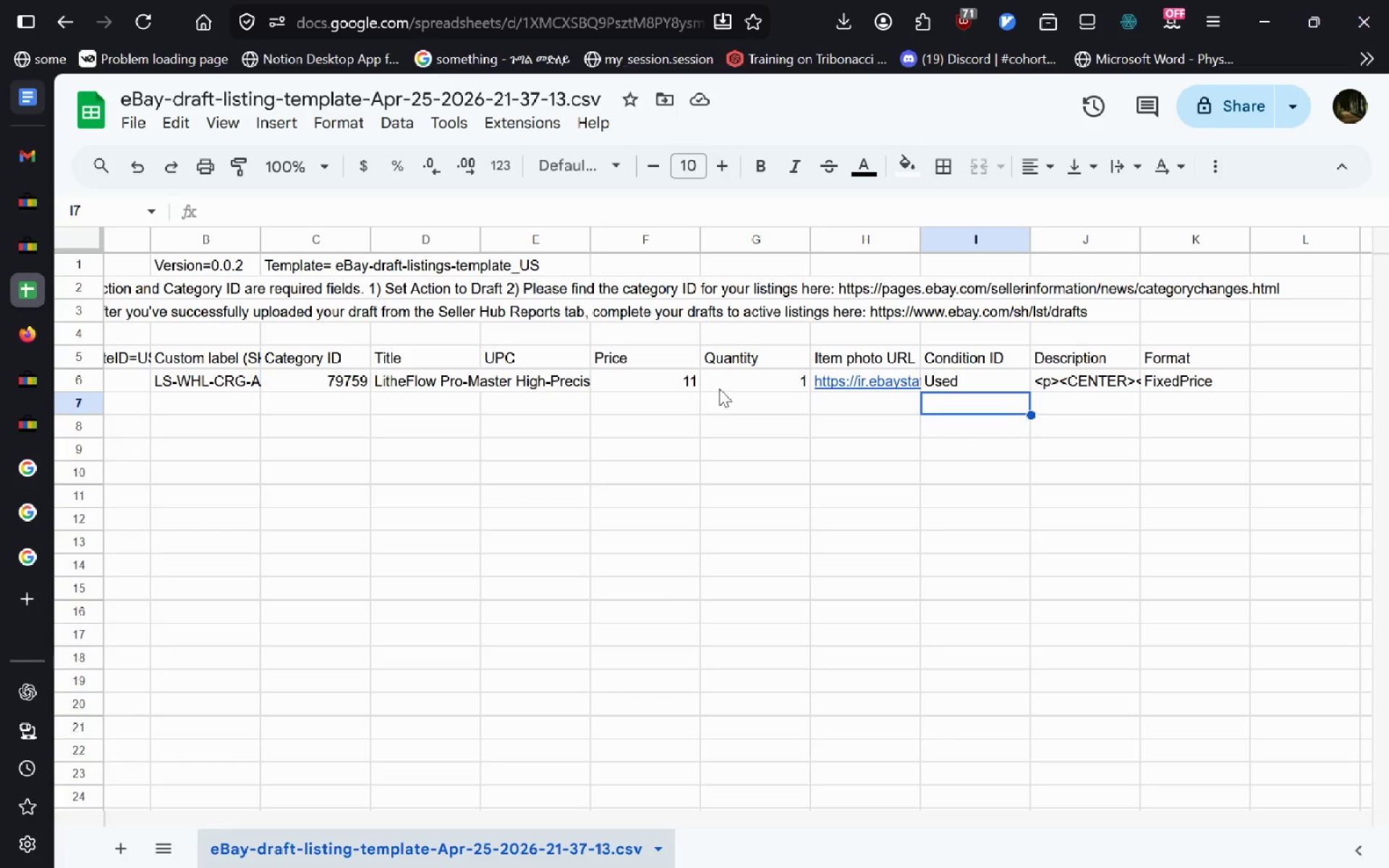 
double_click([680, 381])
 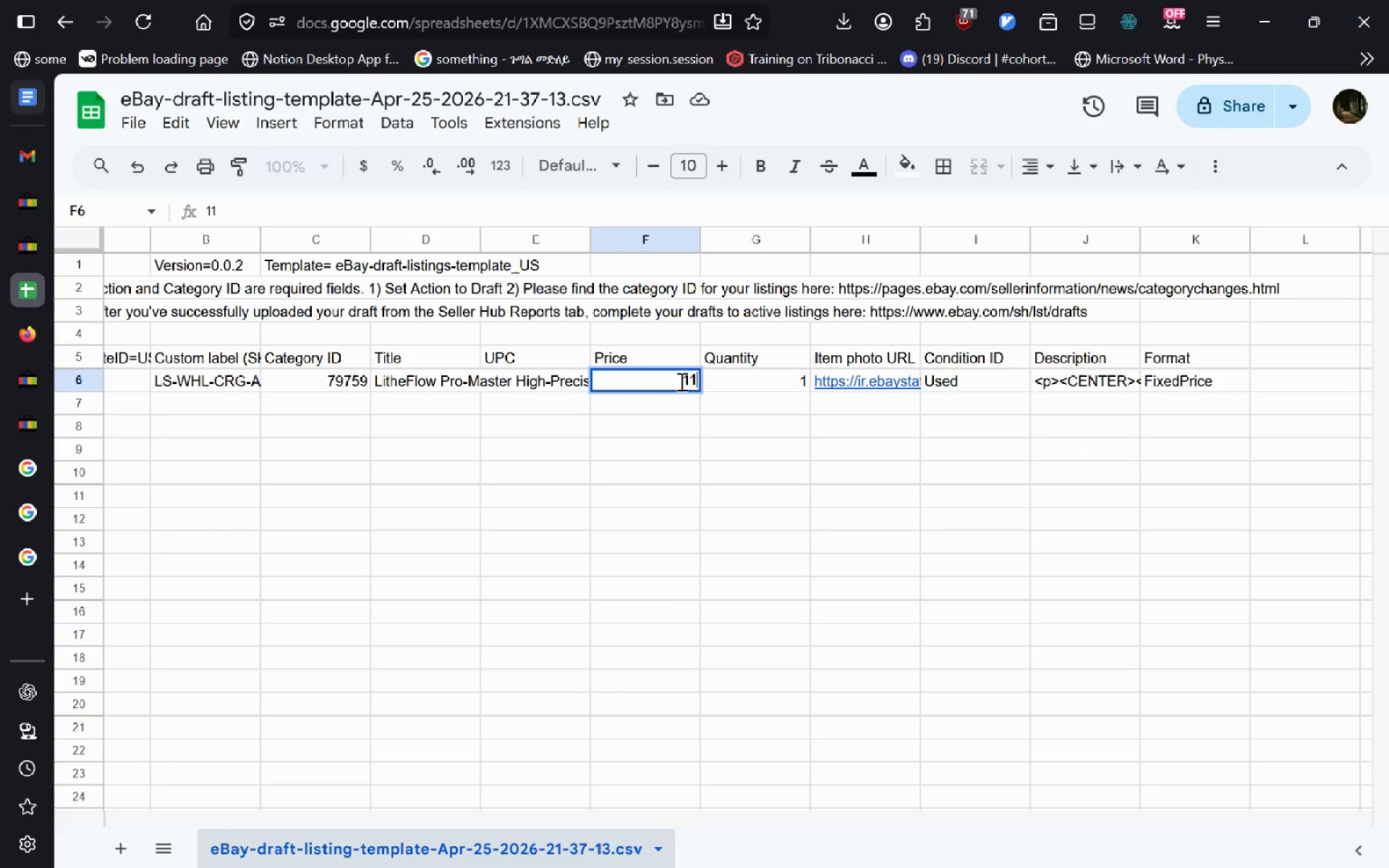 
key(Backspace)
key(Backspace)
type(56)
 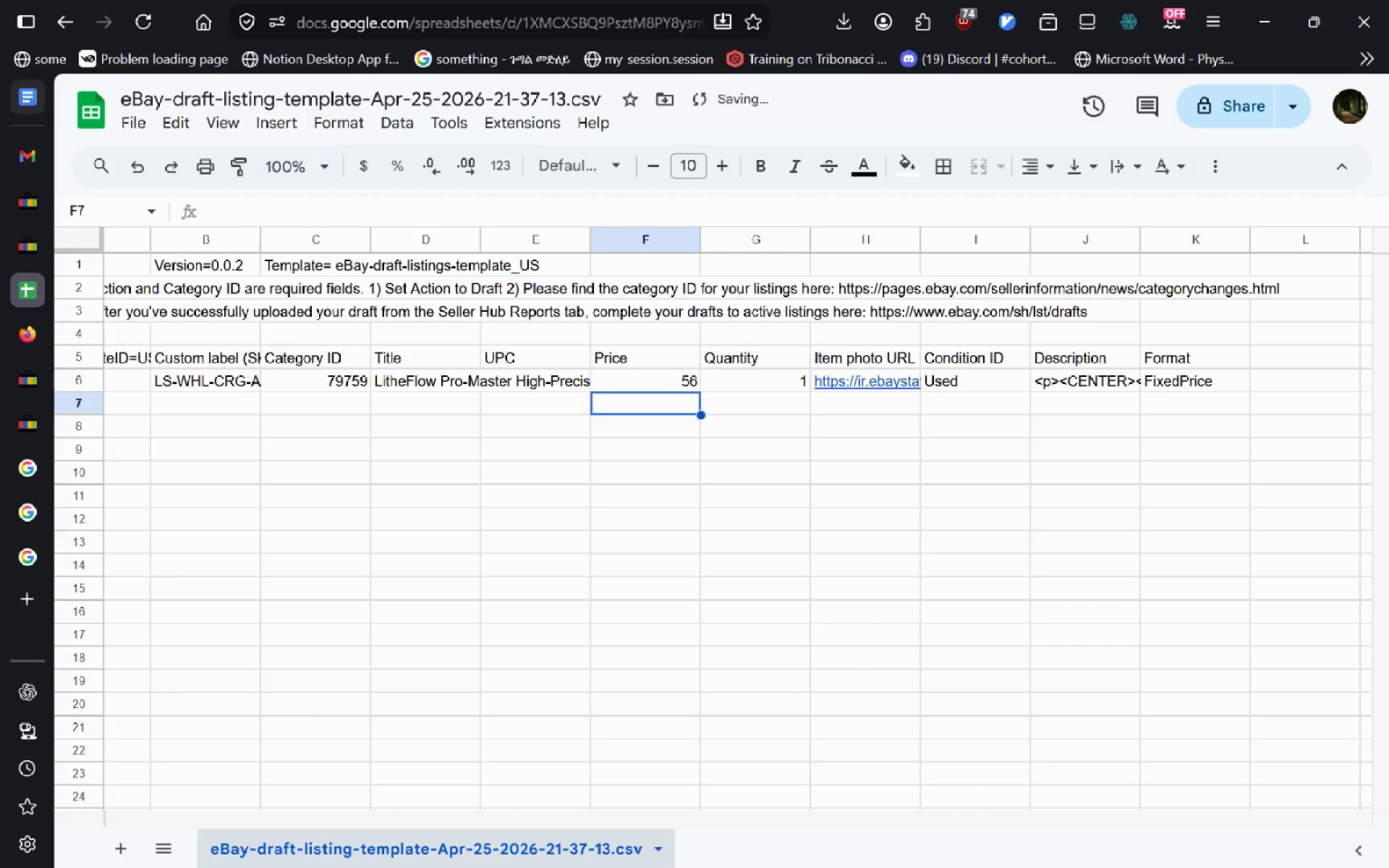 
key(Enter)
 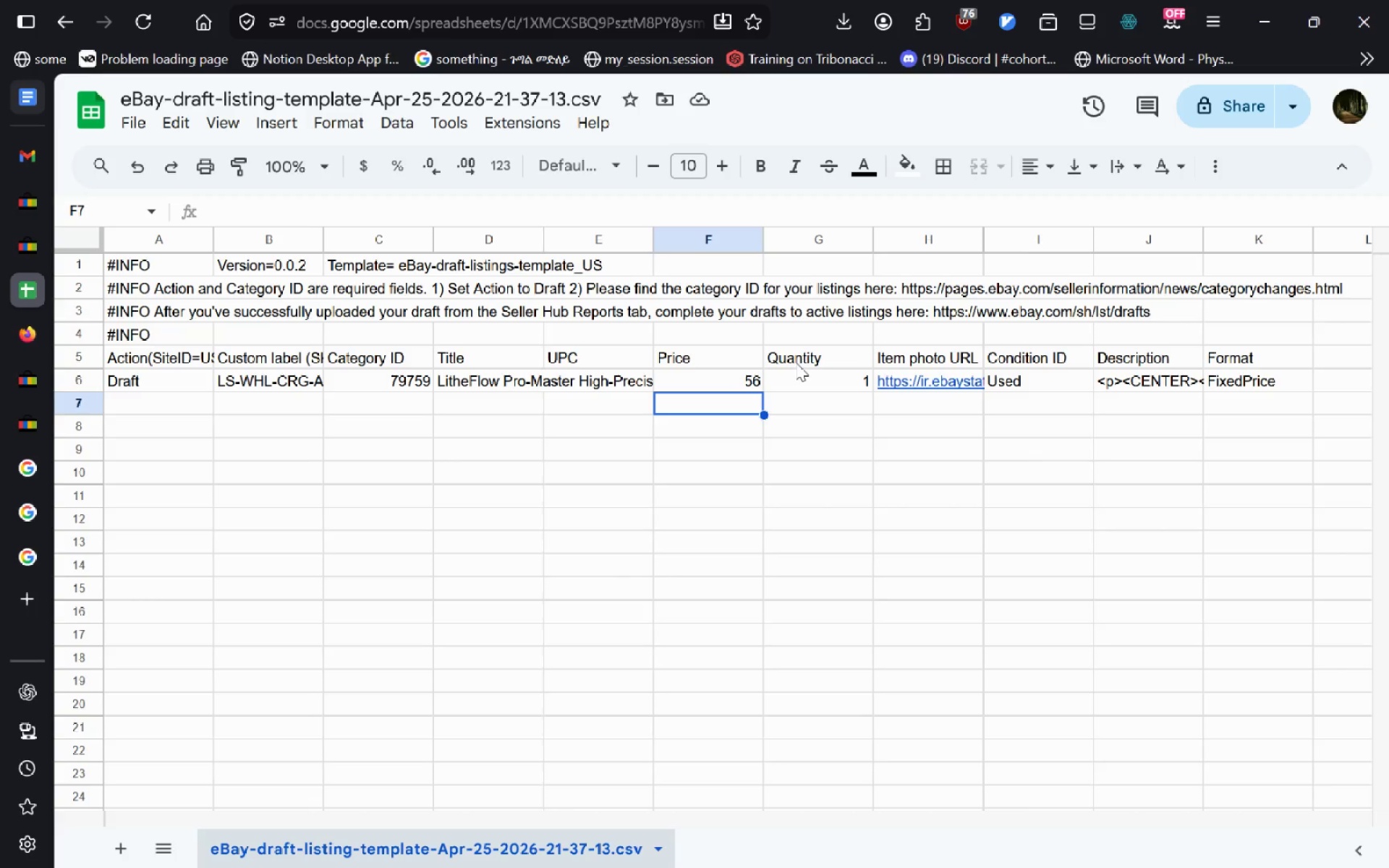 
wait(16.14)
 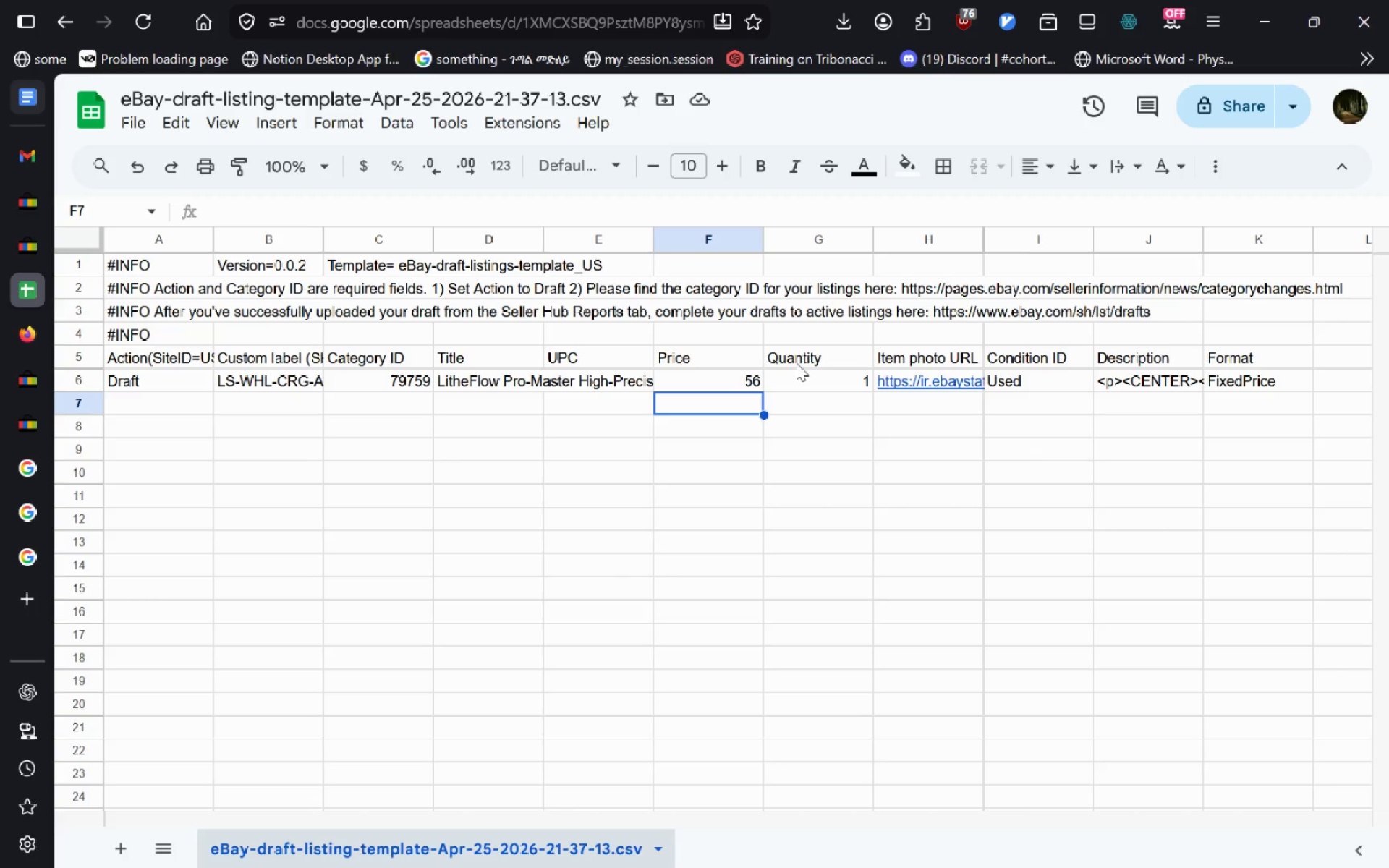 
double_click([930, 370])
 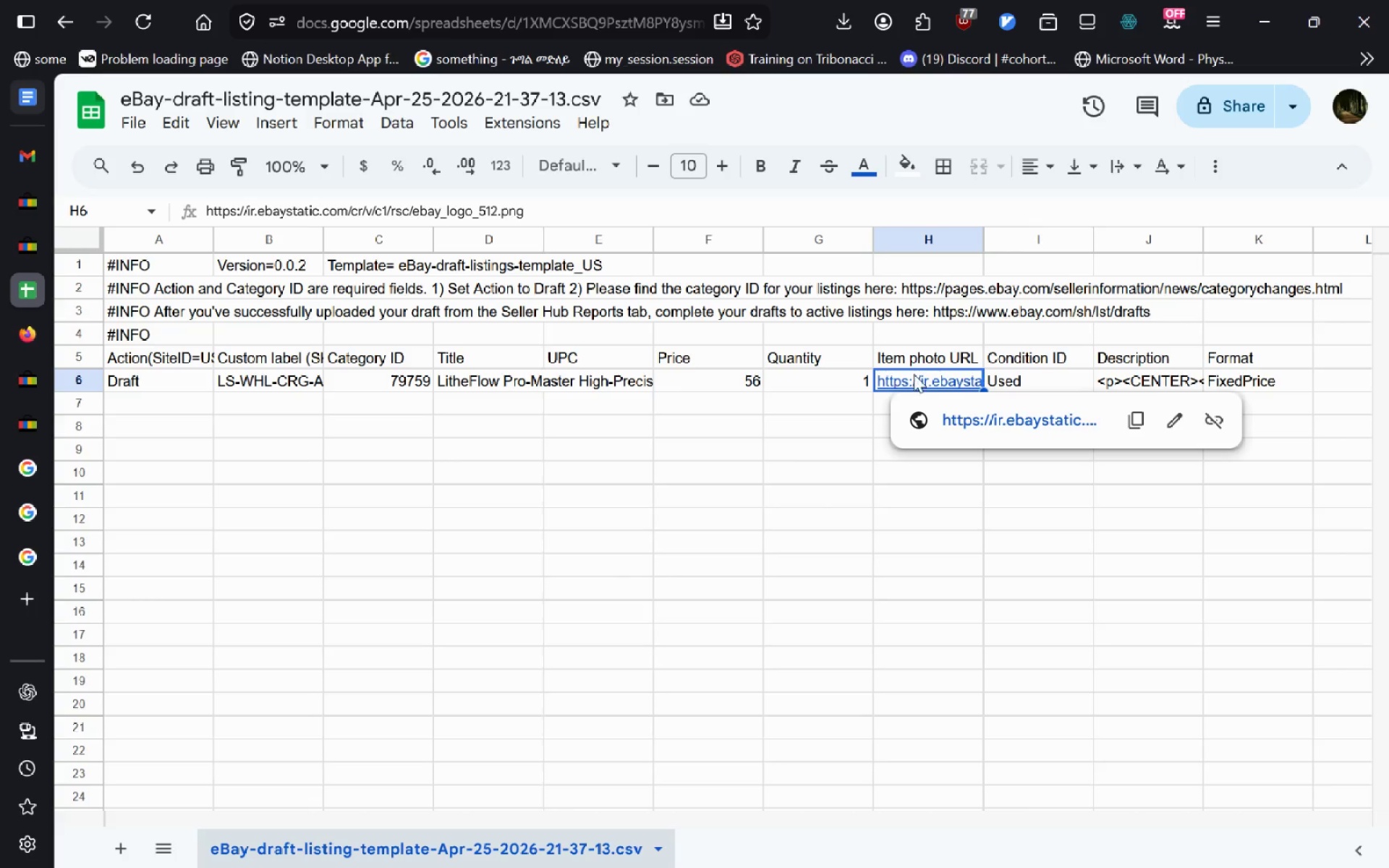 
double_click([914, 374])
 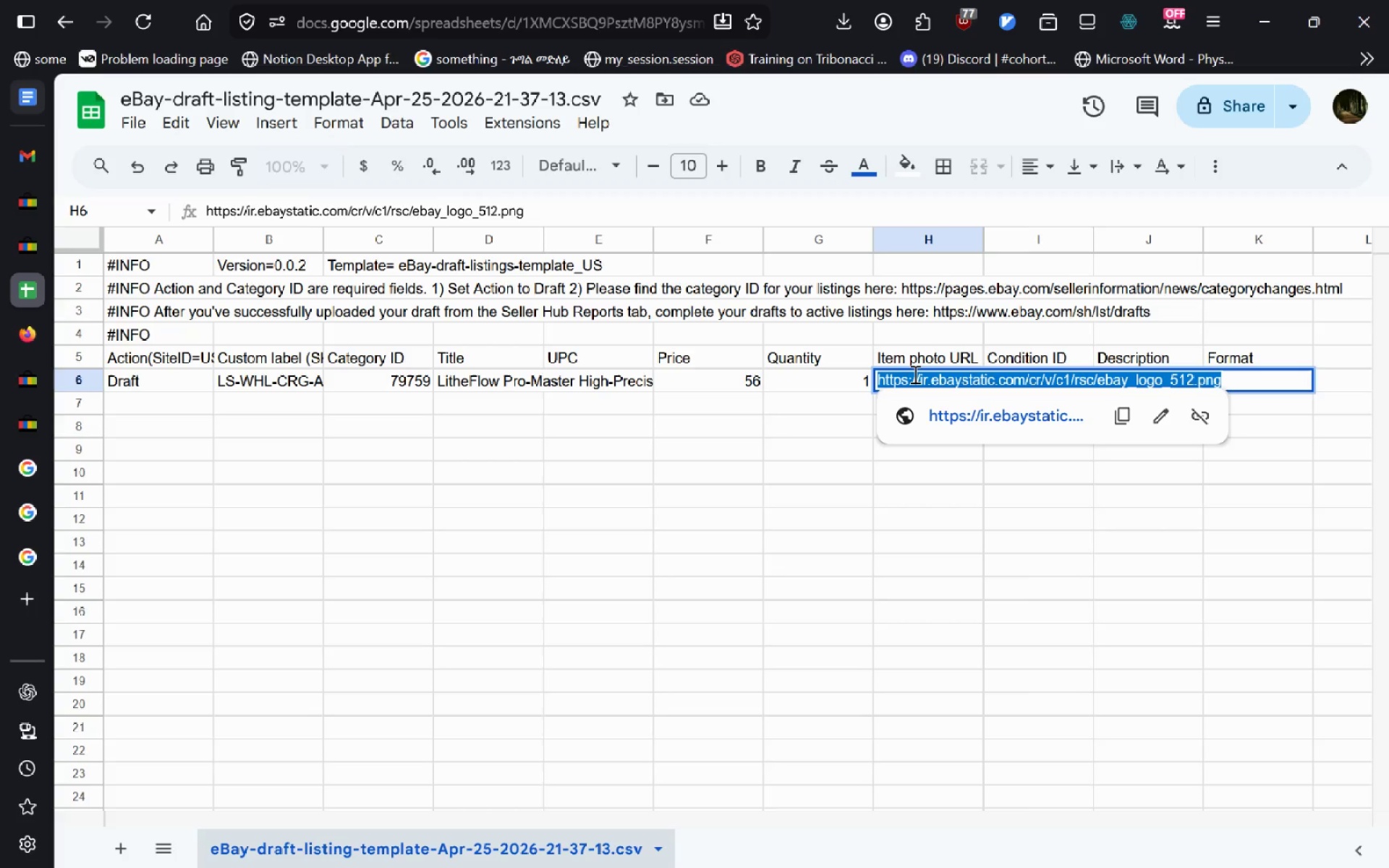 
triple_click([914, 374])
 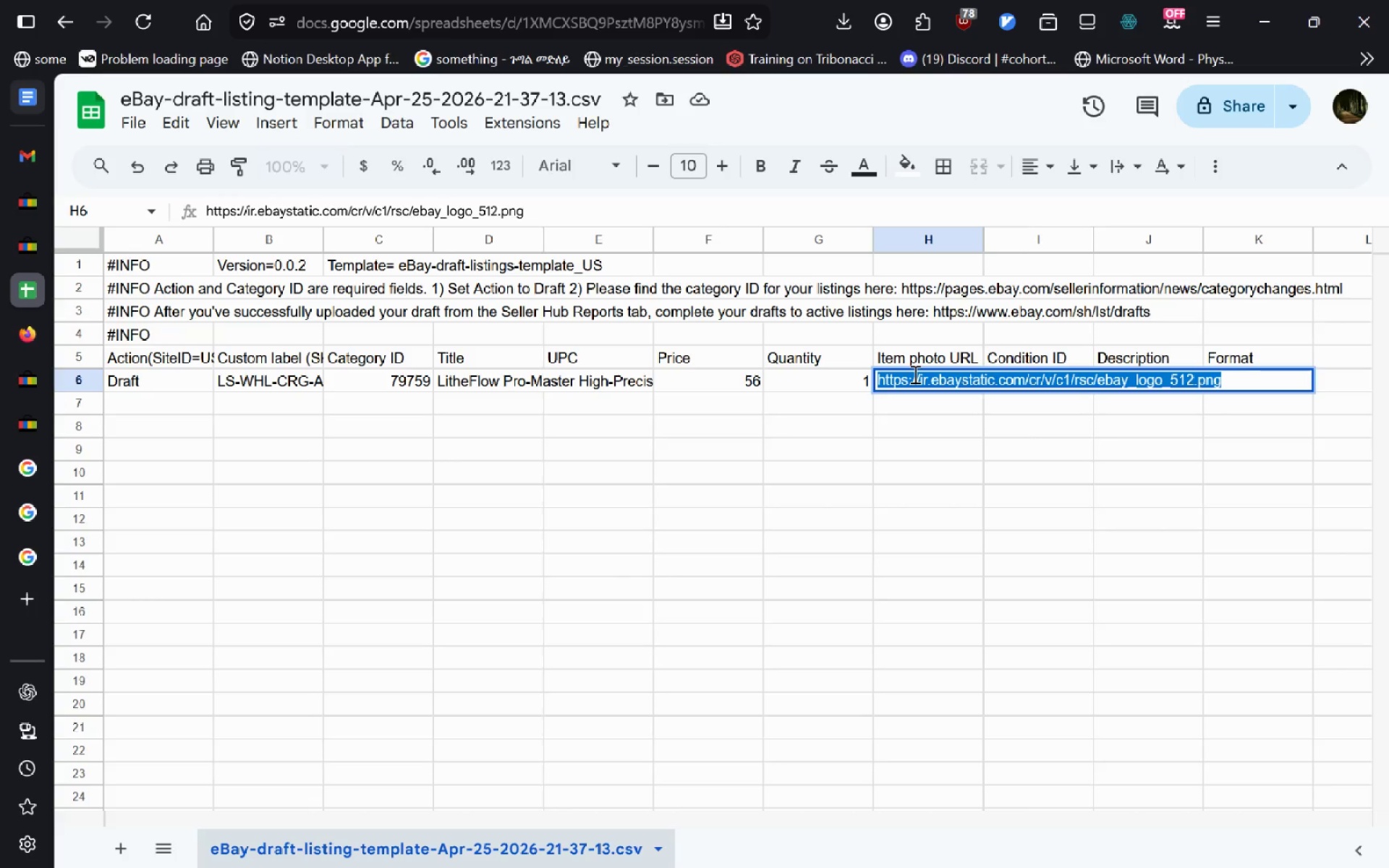 
key(Backspace)
 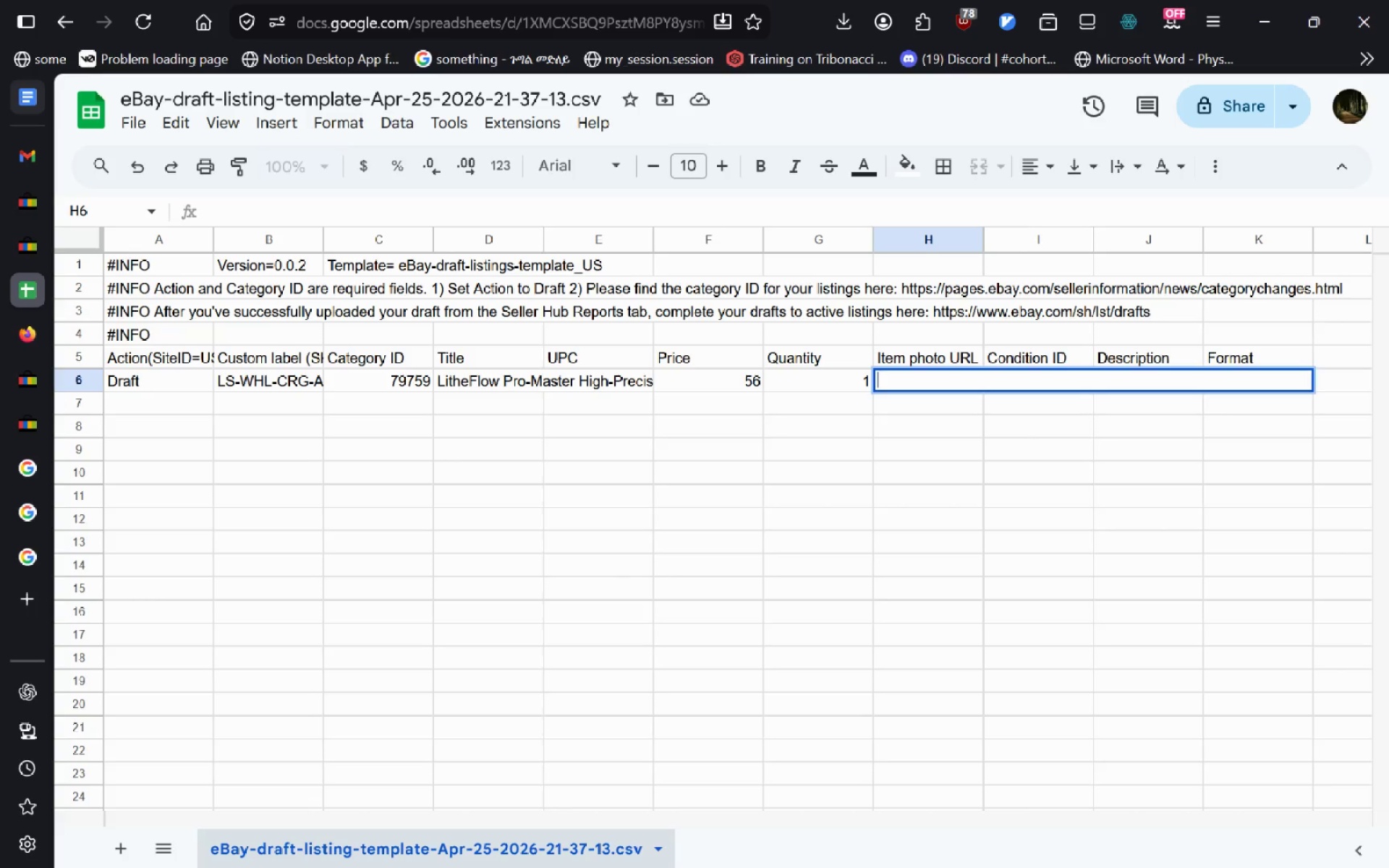 
key(Enter)
 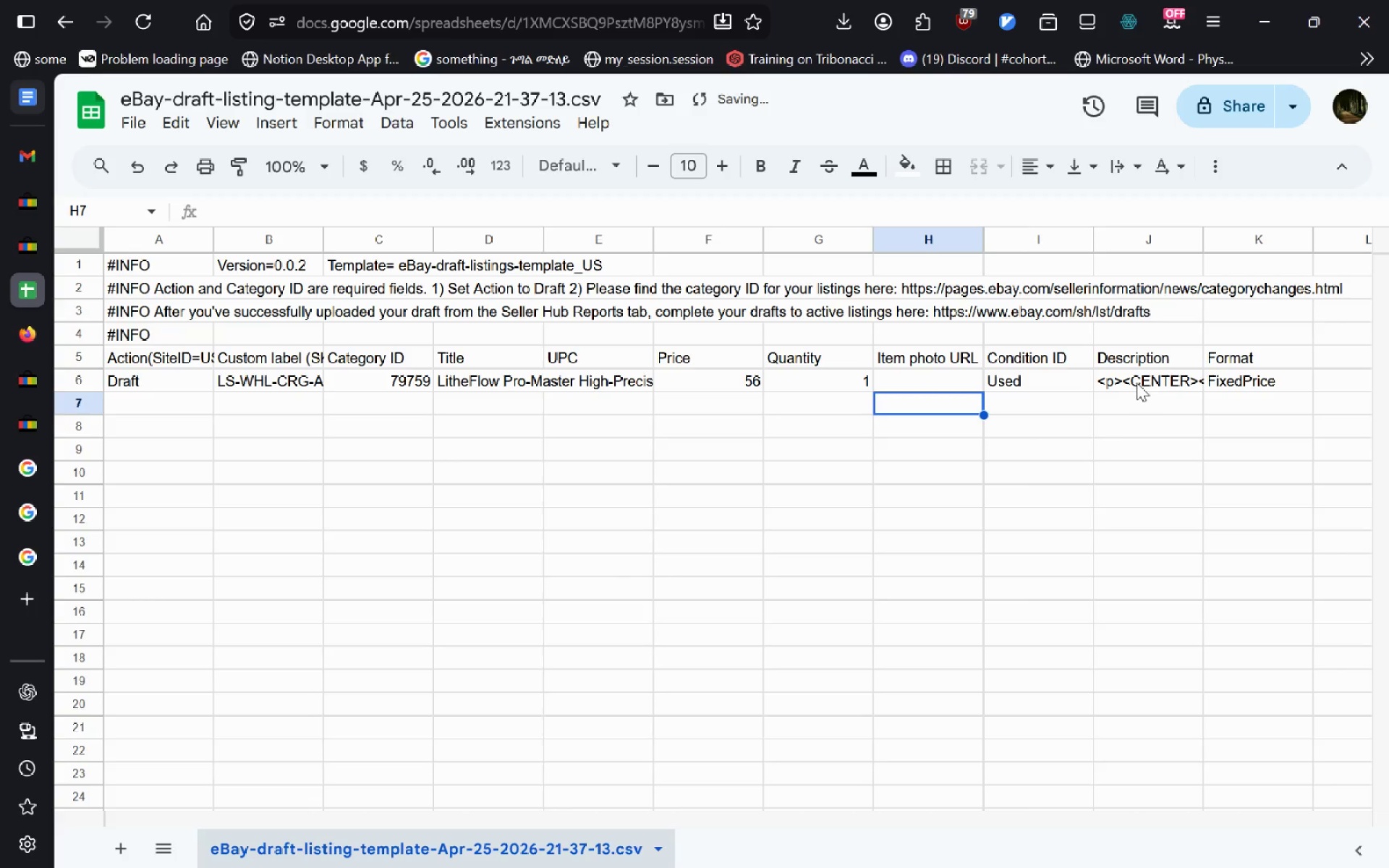 
left_click([1137, 383])
 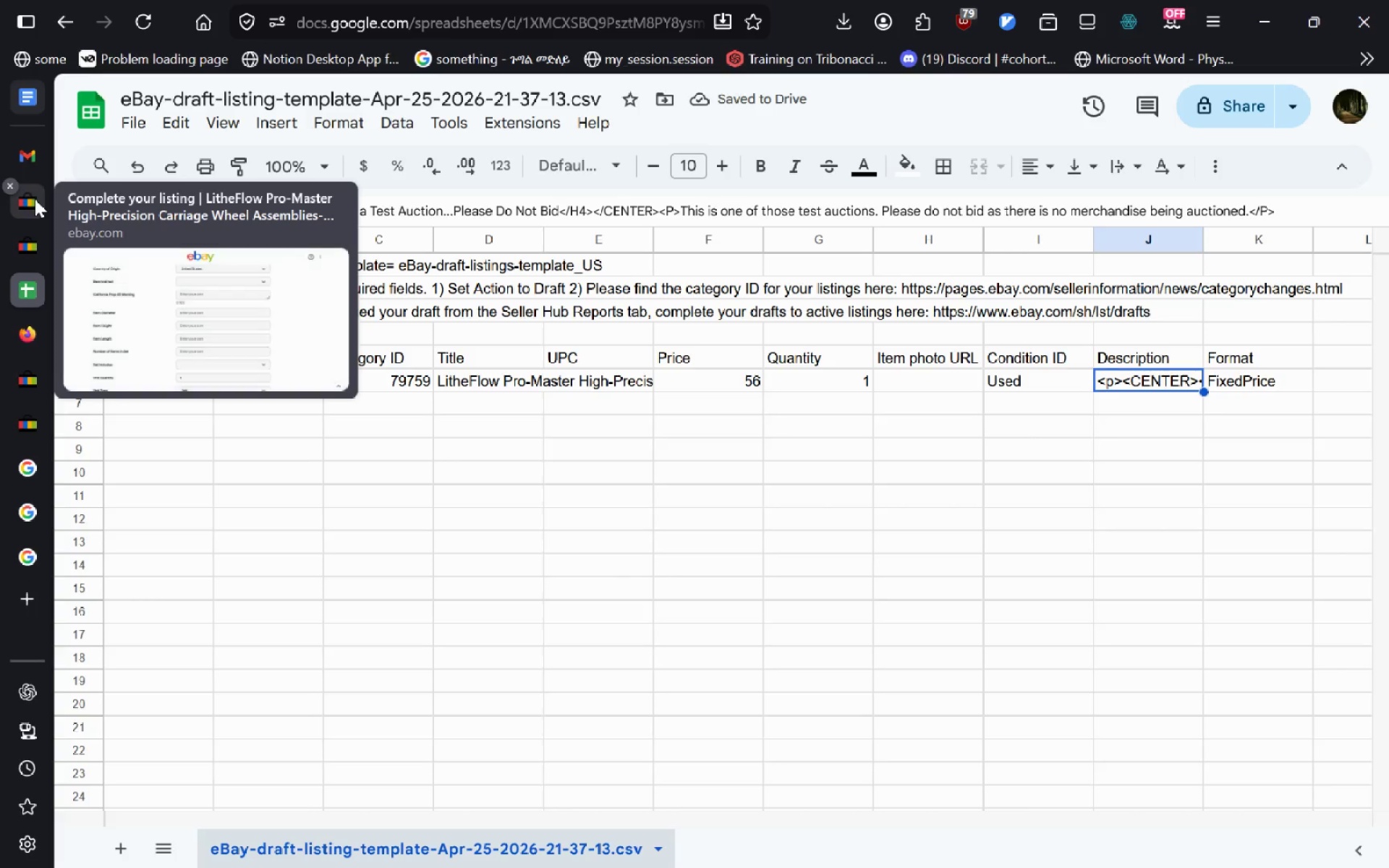 
left_click([35, 199])
 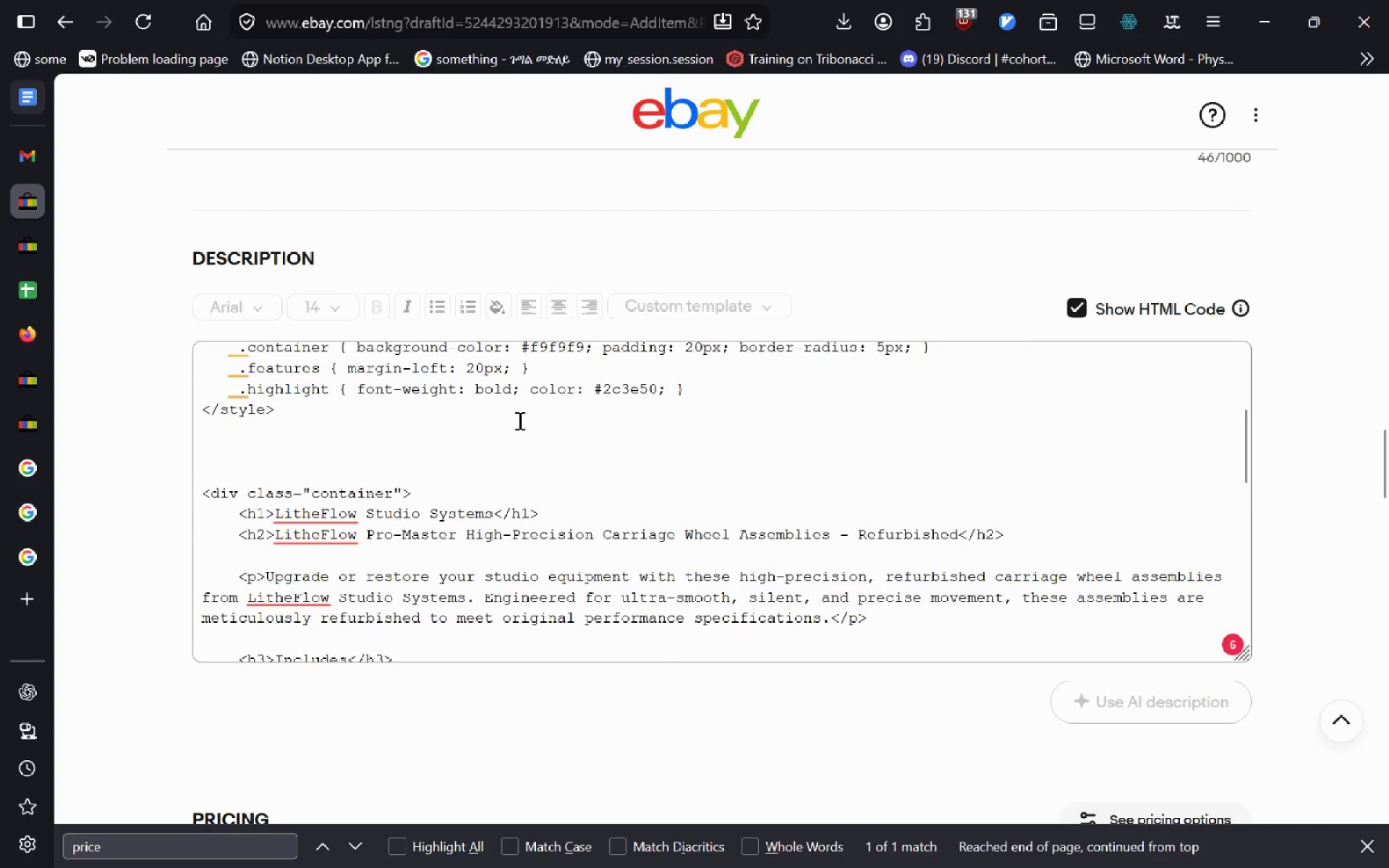 
left_click([518, 420])
 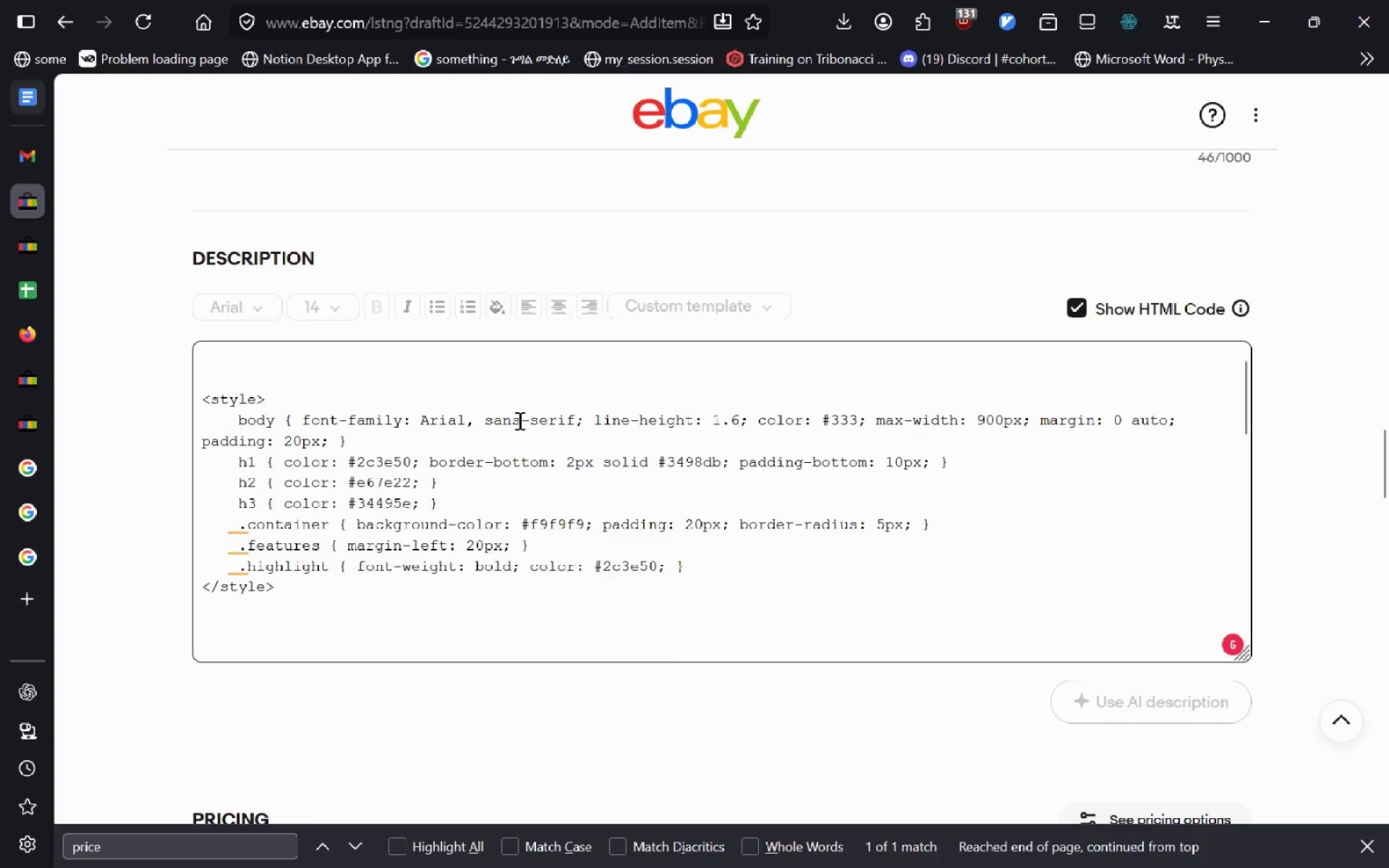 
key(Control+A)
 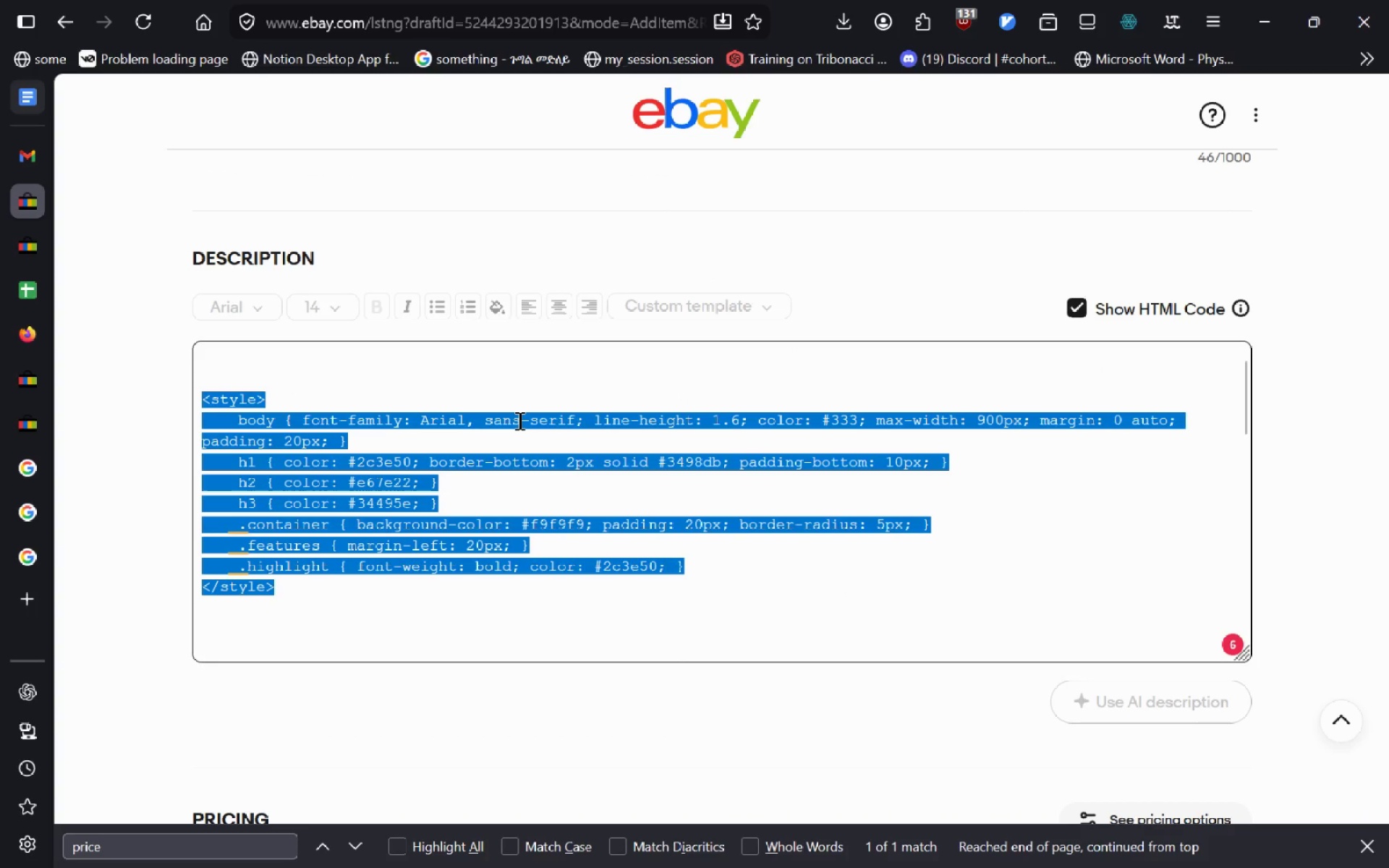 
key(Control+C)
 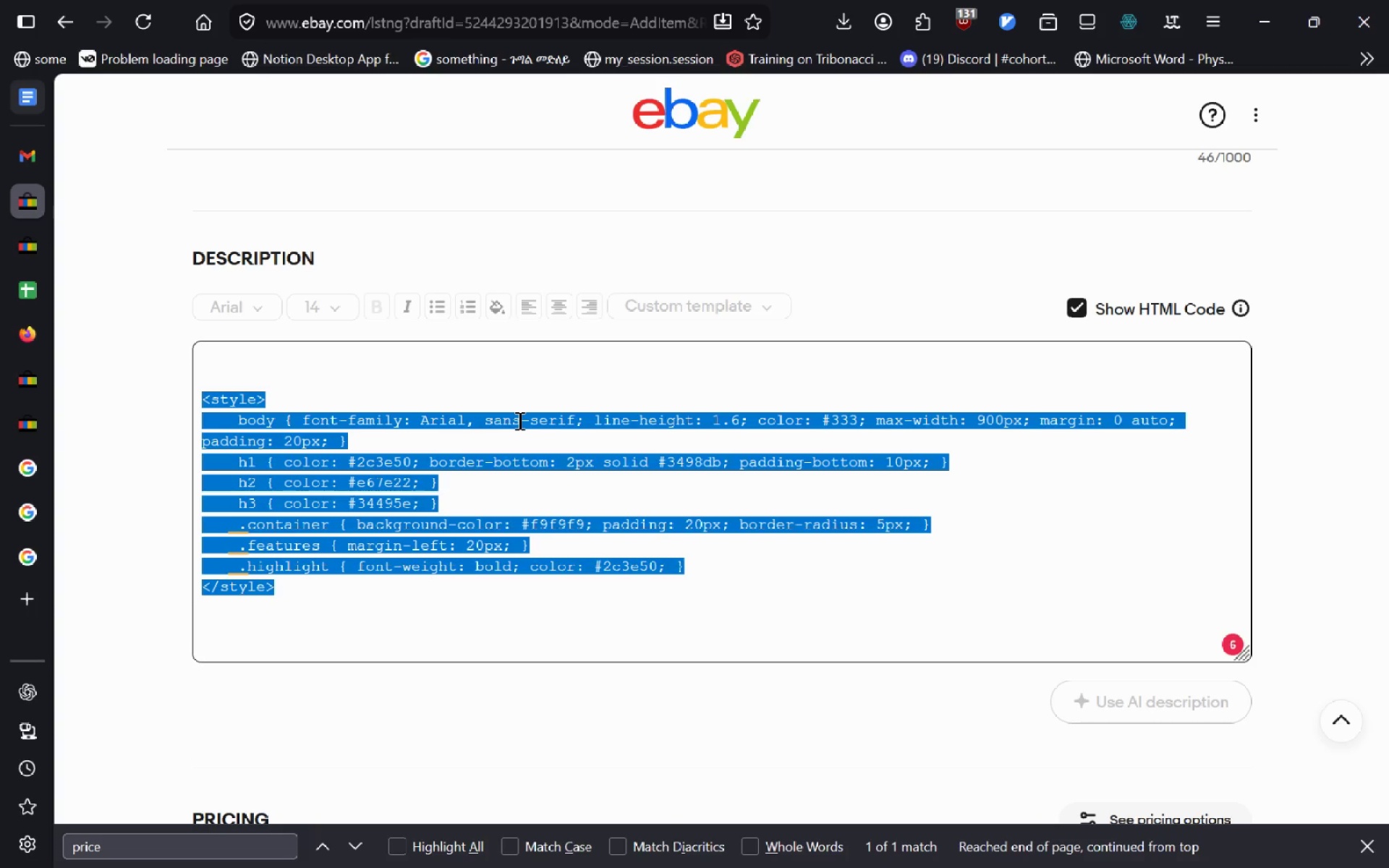 
key(Control+C)
 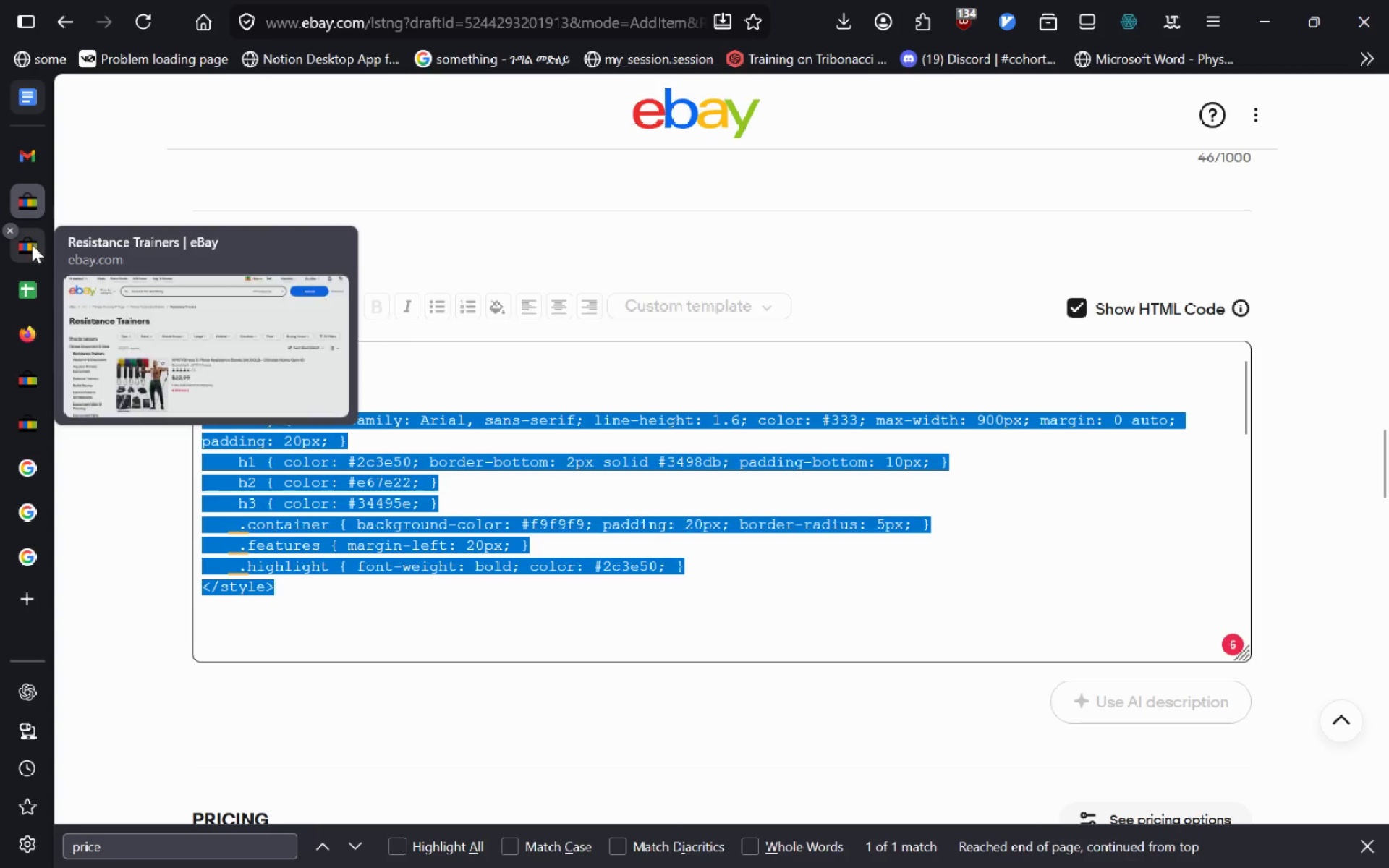 
left_click([29, 263])
 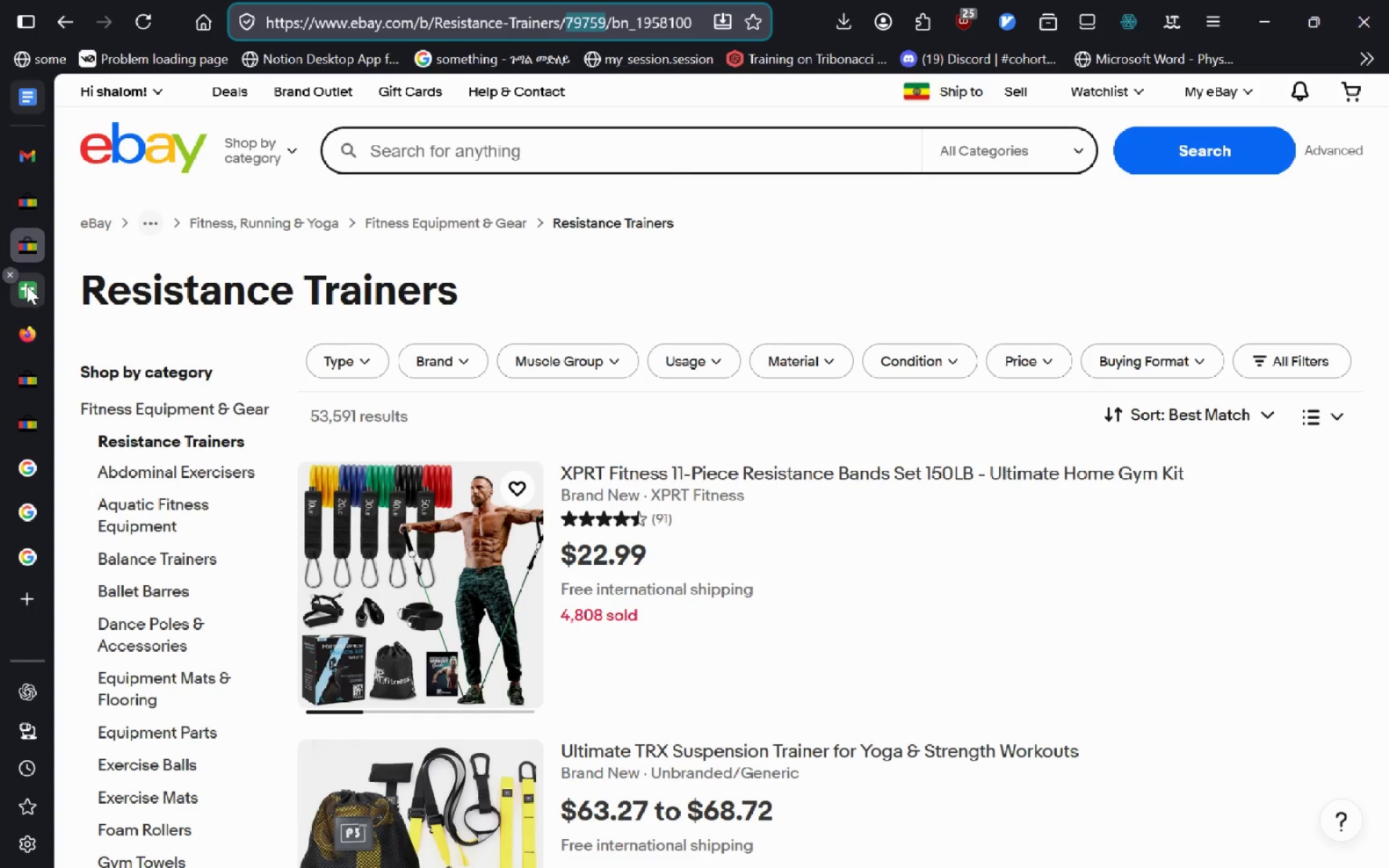 
left_click([27, 286])
 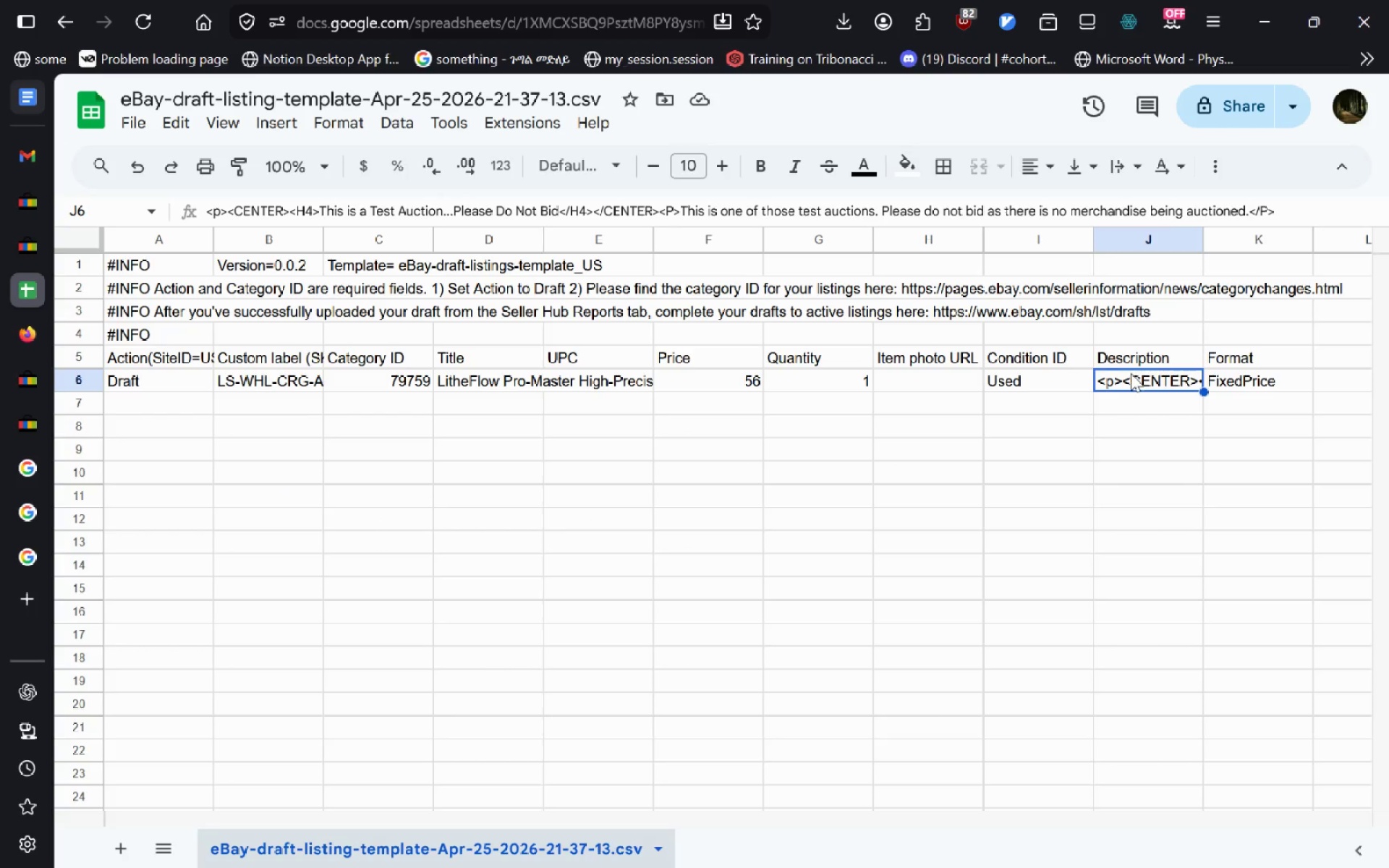 
double_click([1131, 373])
 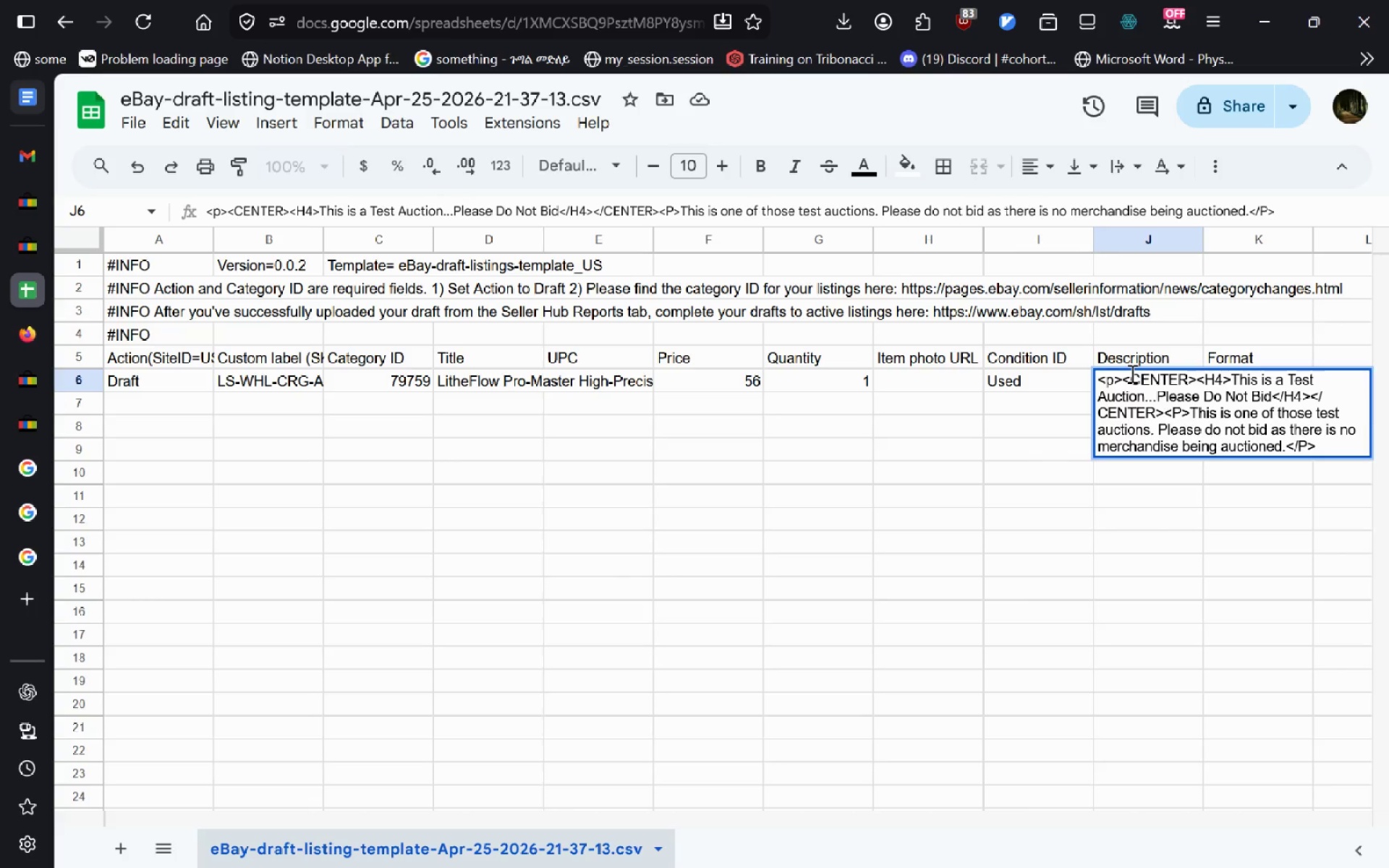 
wait(8.09)
 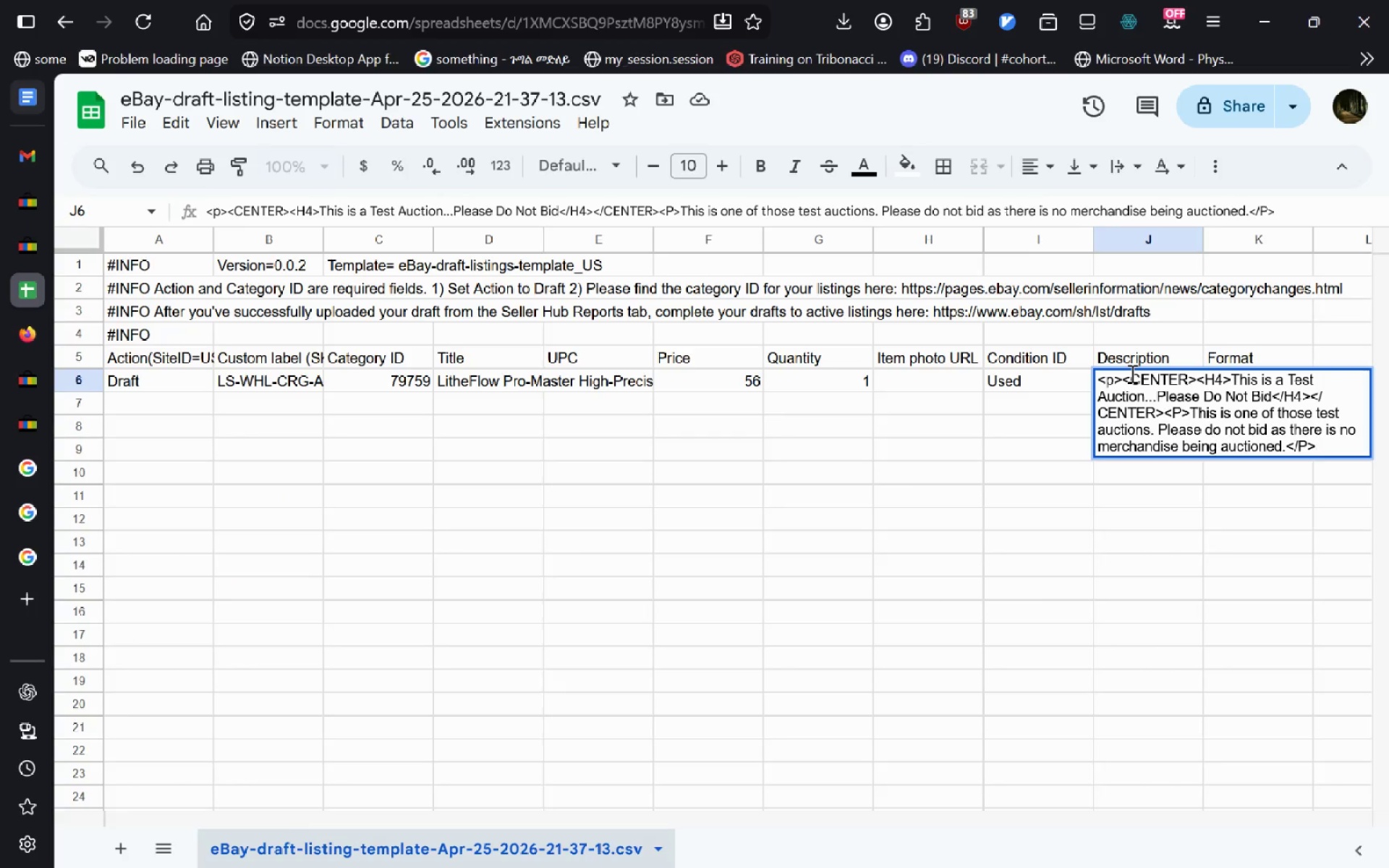 
key(Control+A)
 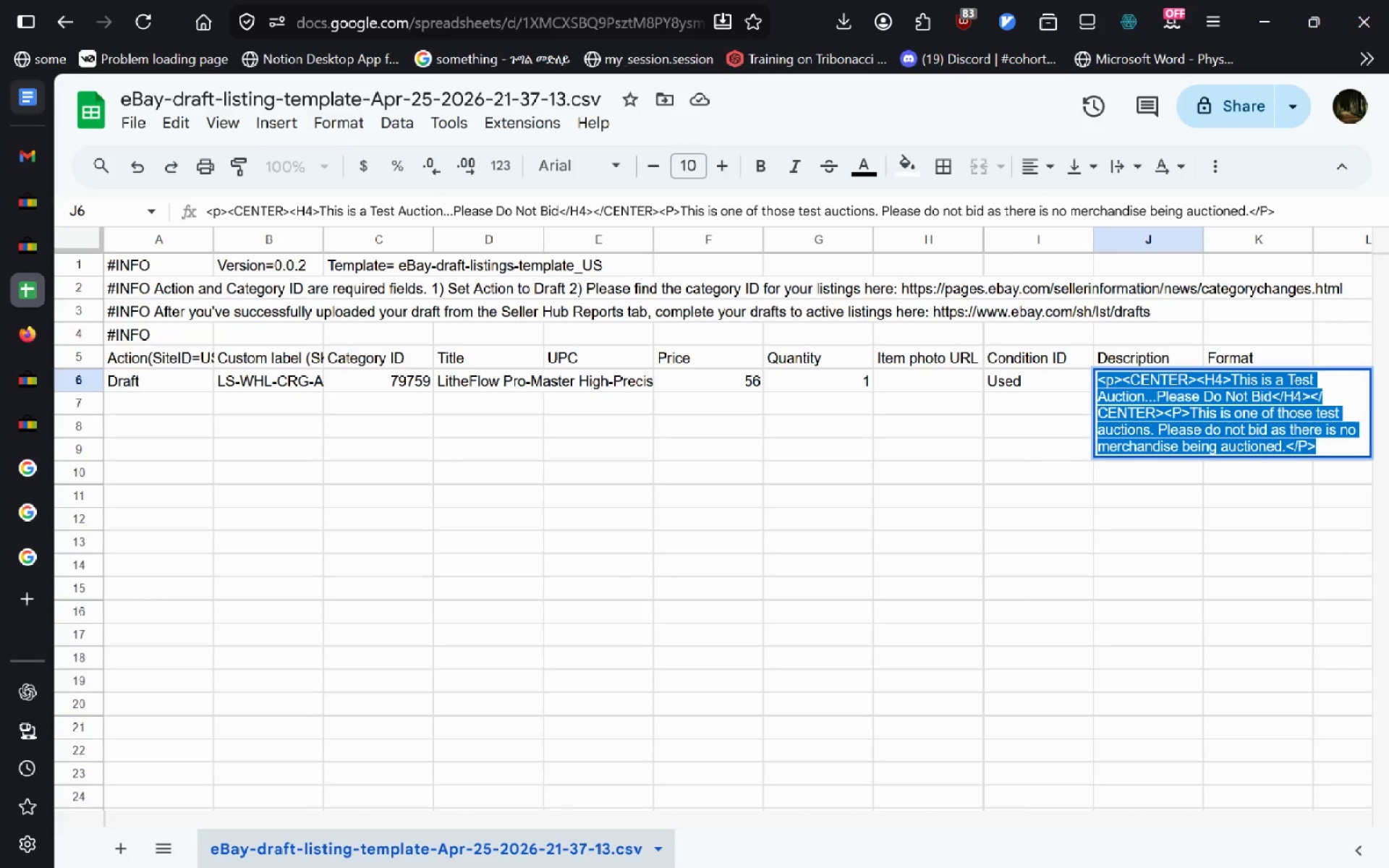 
key(Control+V)
 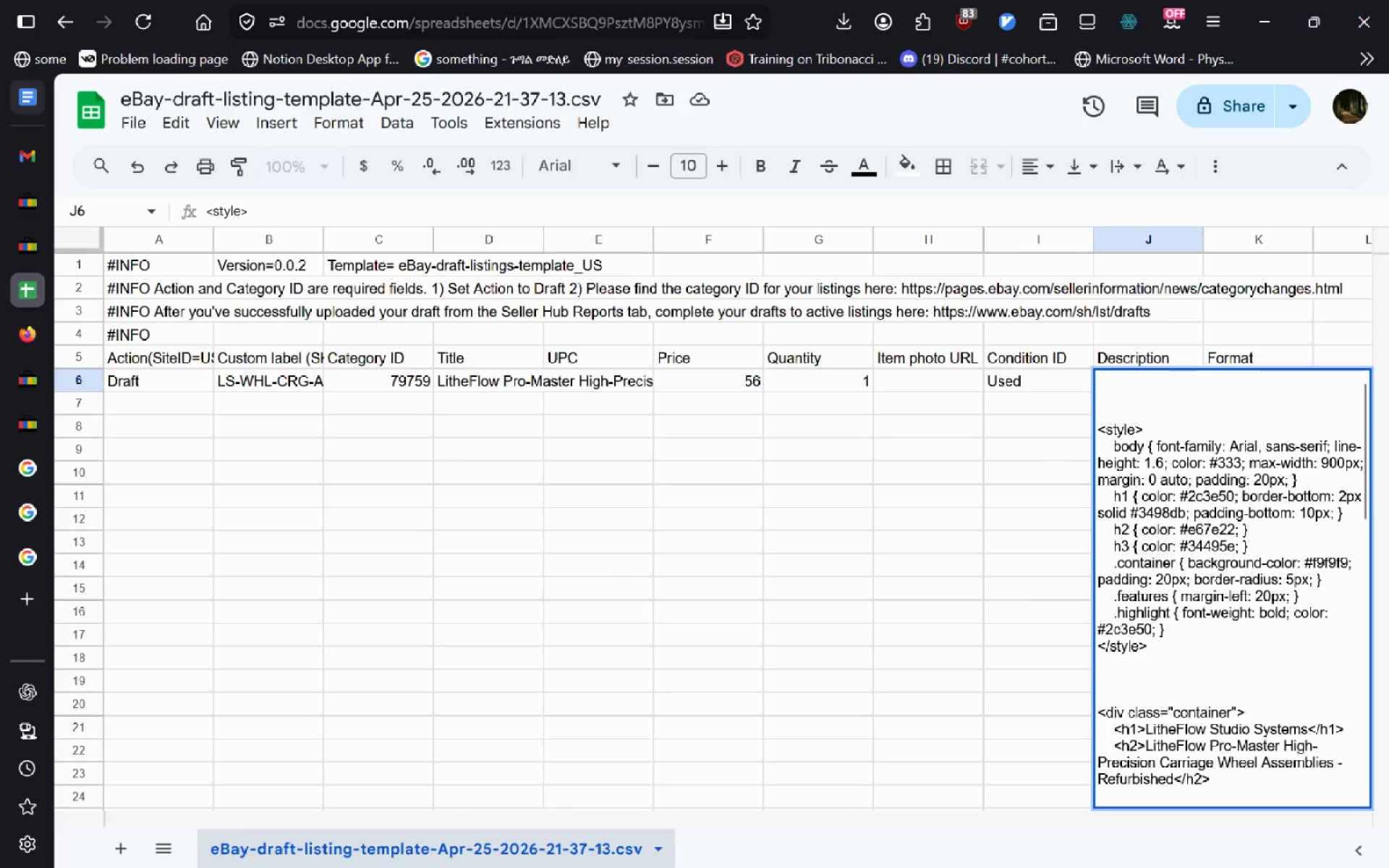 
key(Enter)
 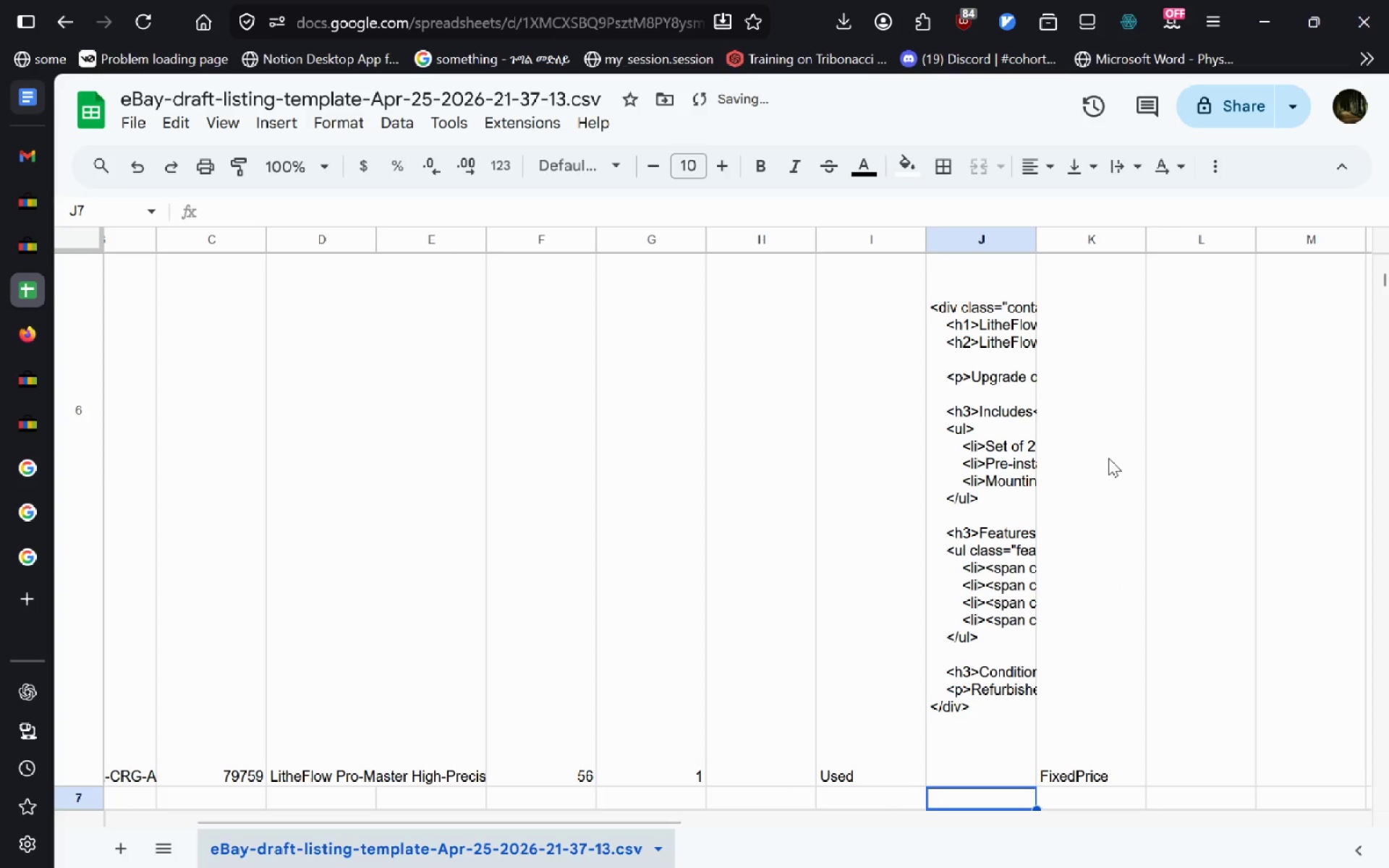 
left_click([996, 401])
 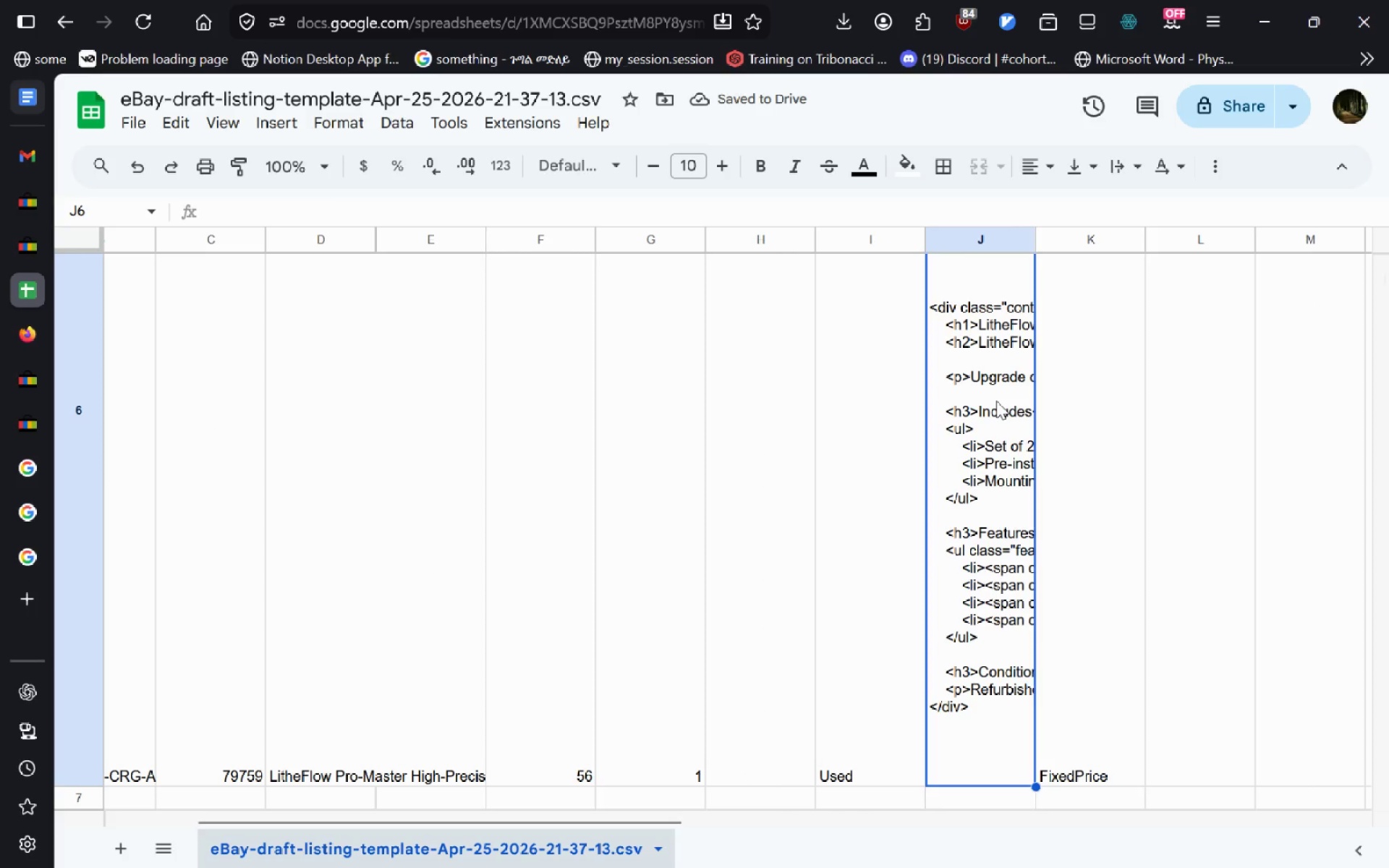 
right_click([996, 401])
 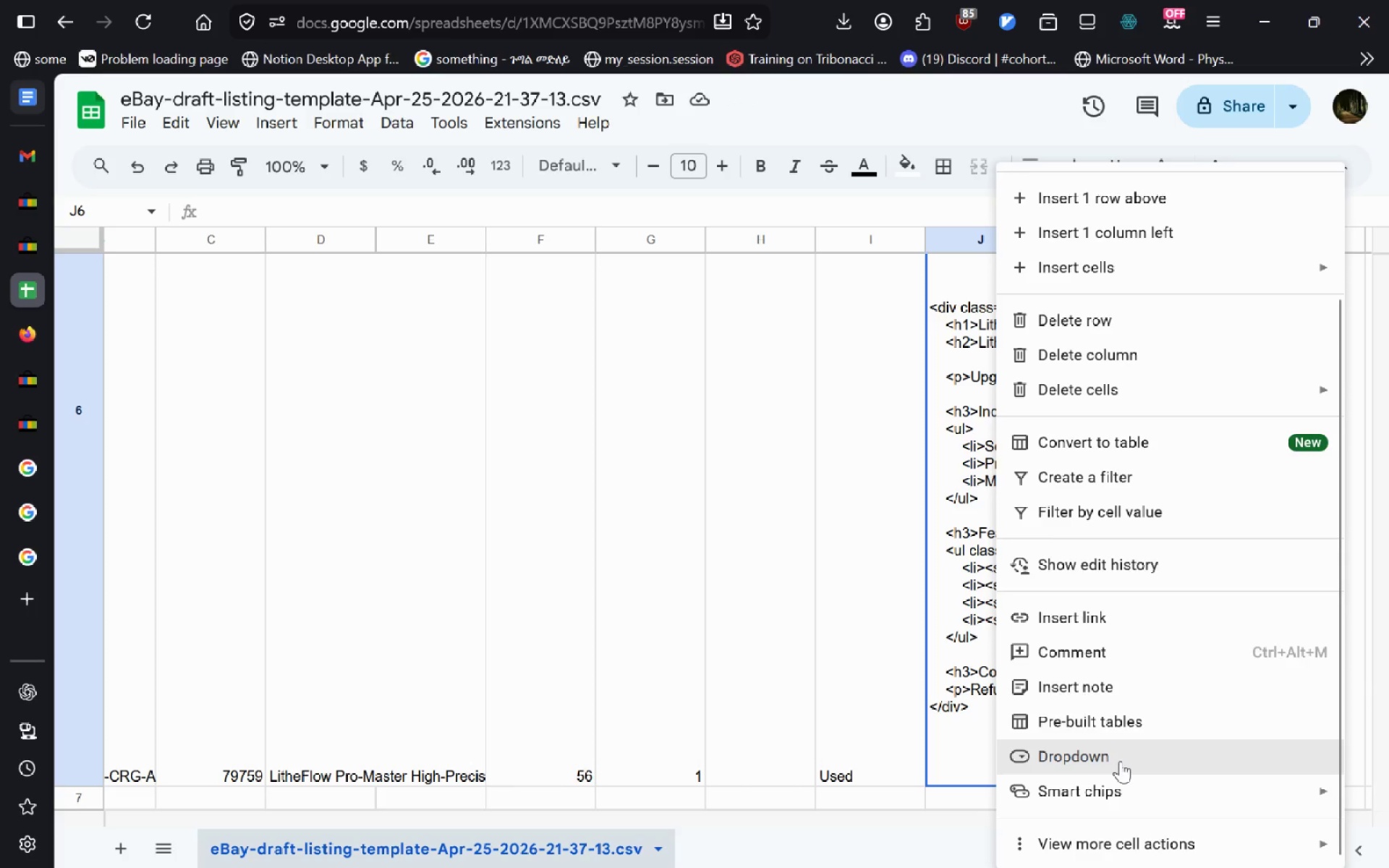 
wait(6.27)
 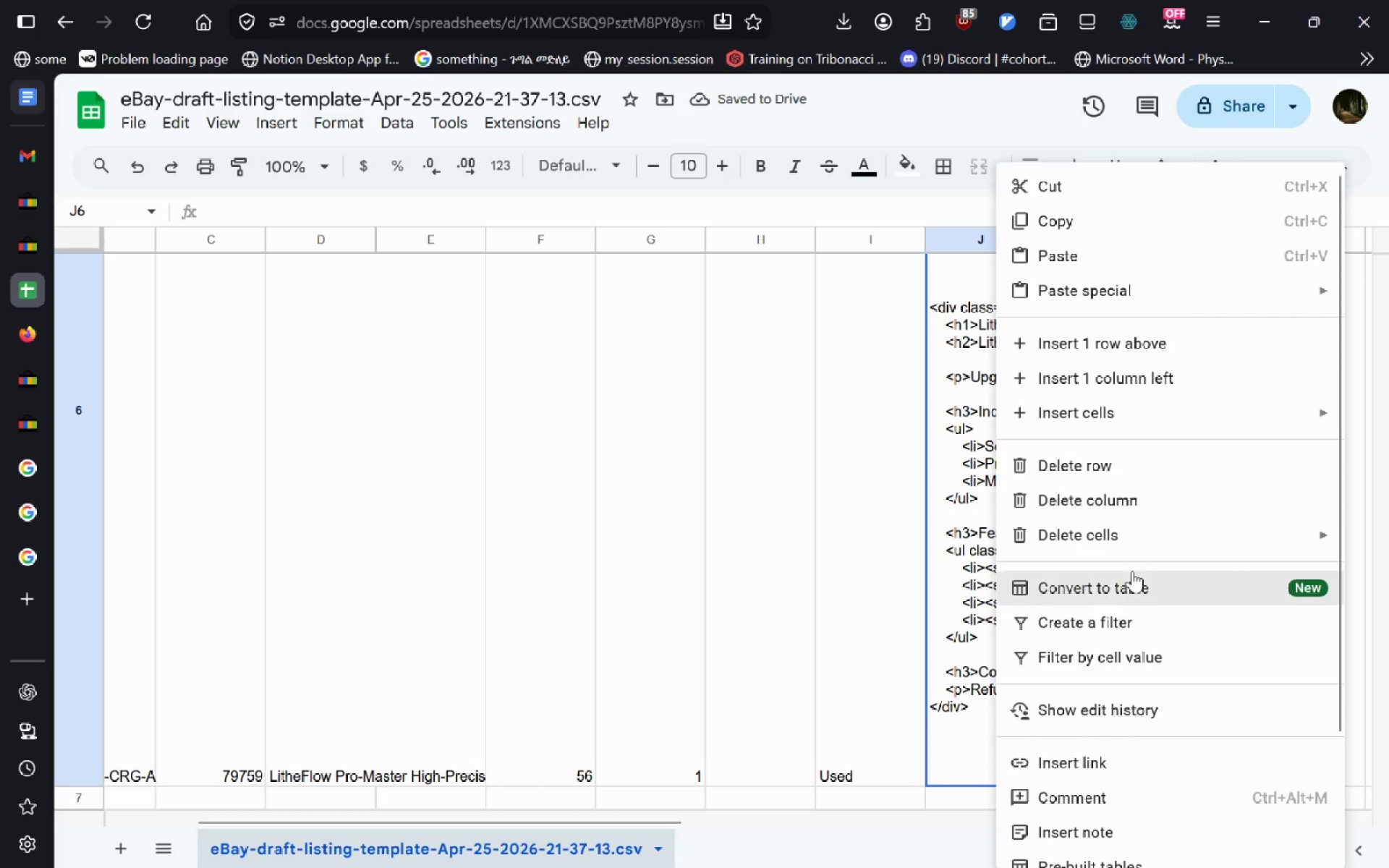 
mouse_move([1097, 475])
 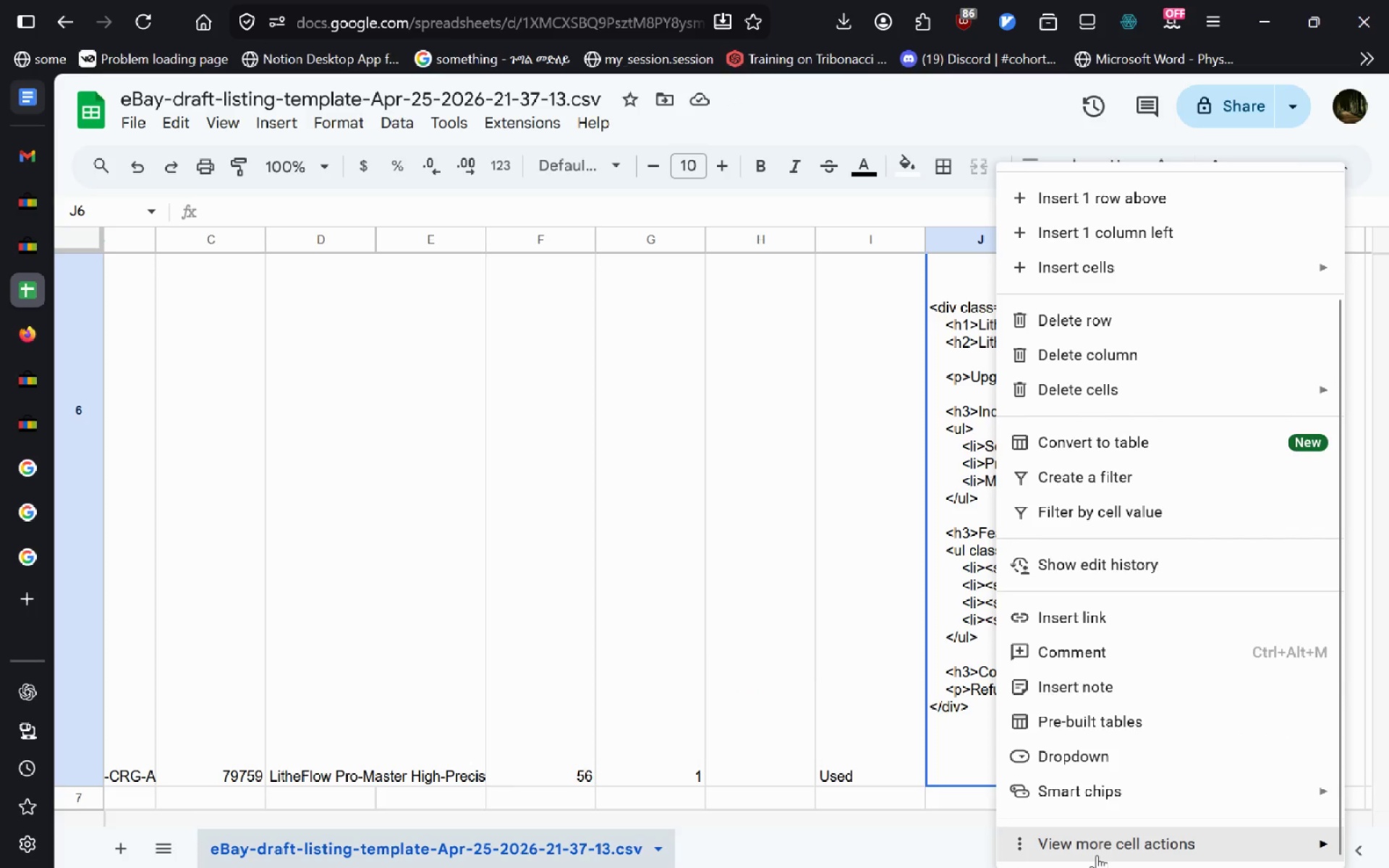 
left_click([1097, 855])
 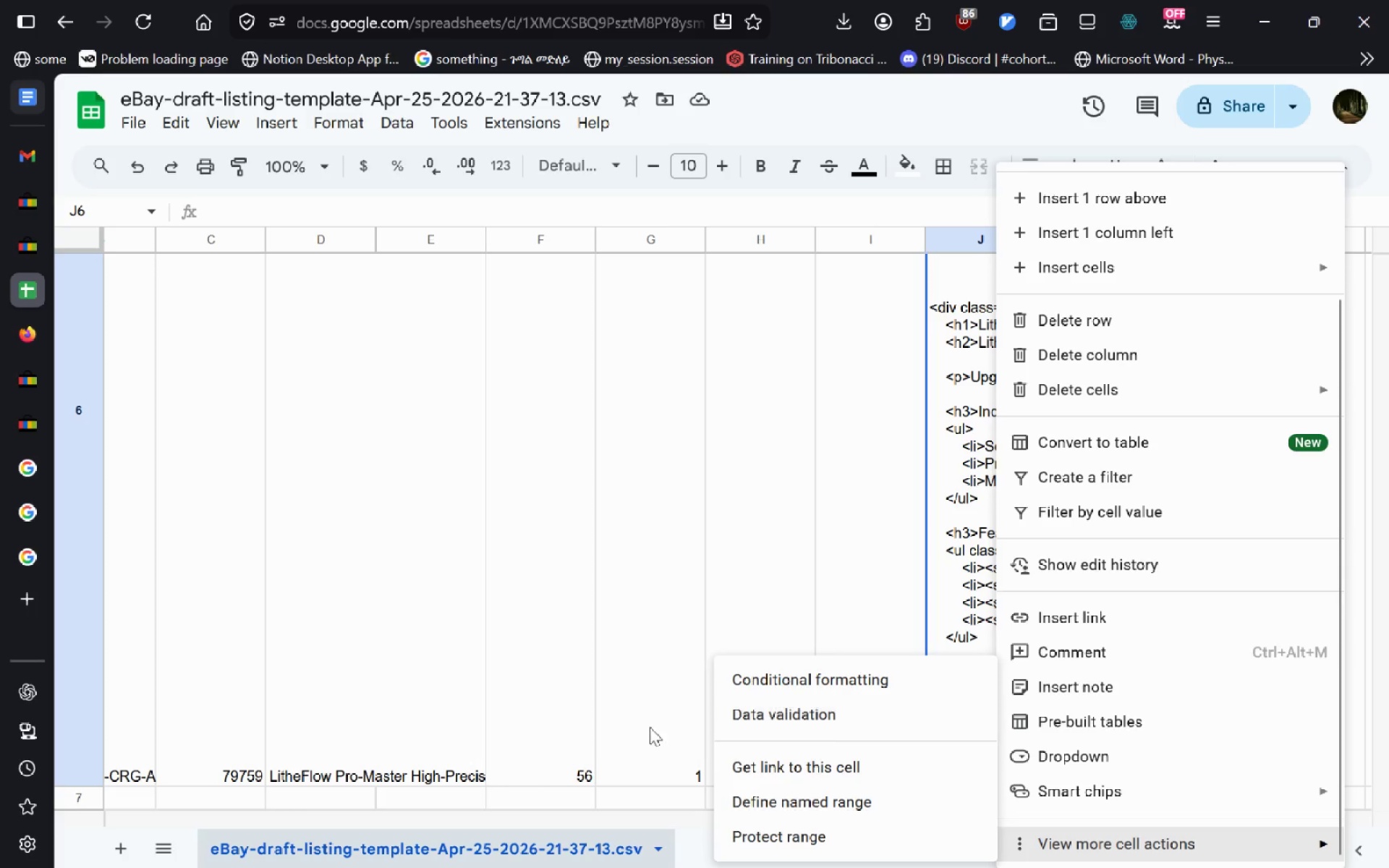 
left_click([844, 686])
 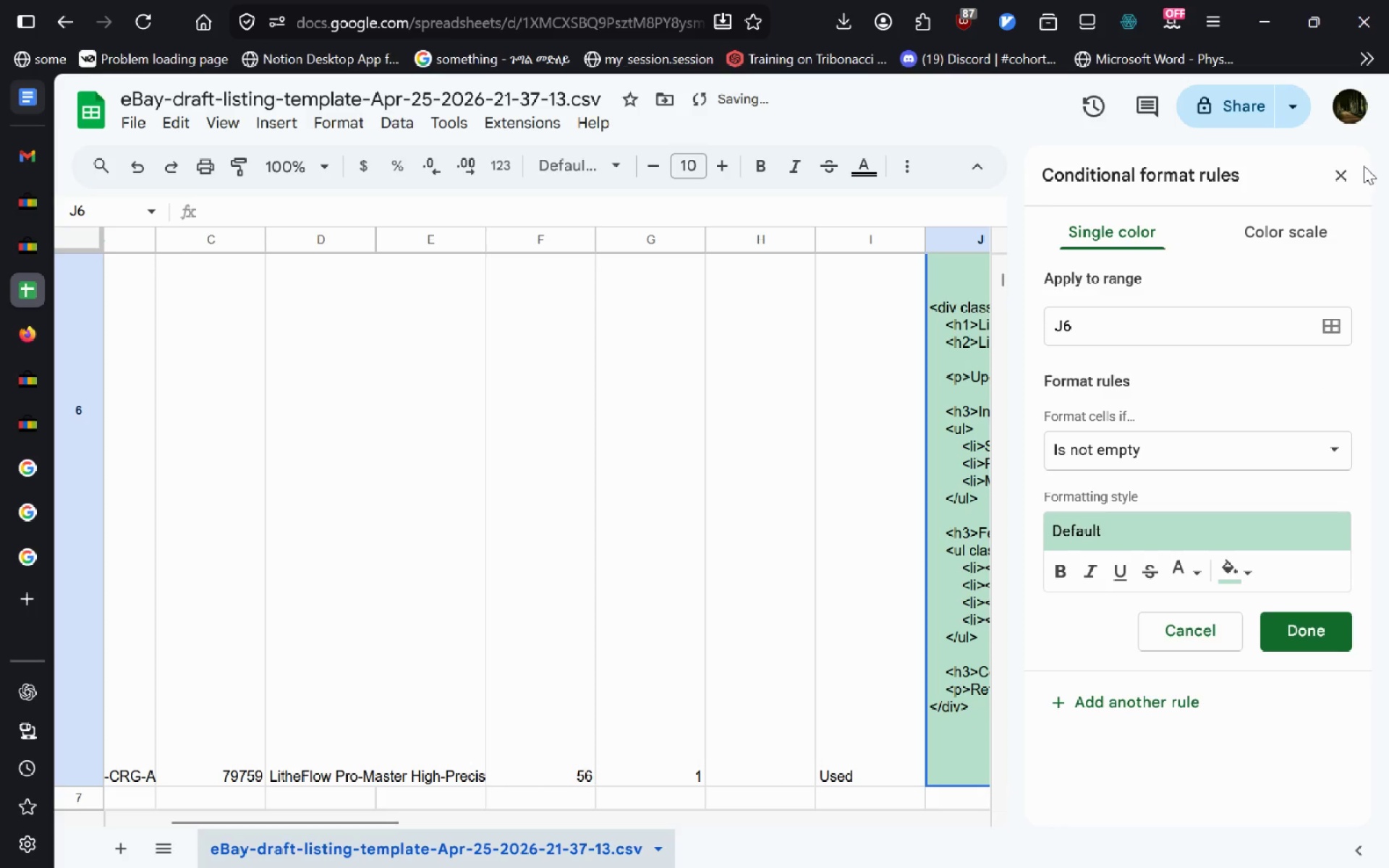 
left_click([1339, 169])
 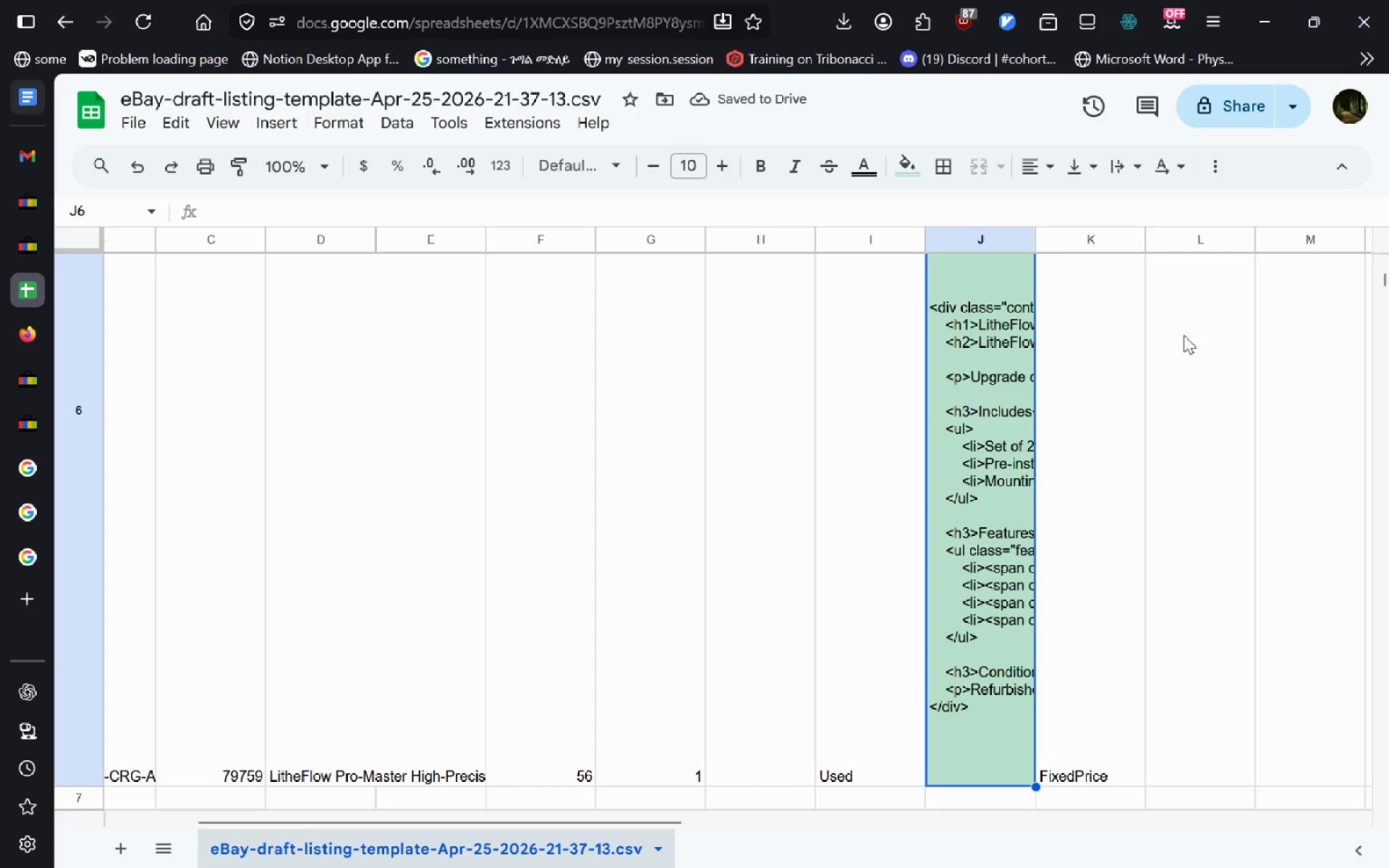 
key(Control+Z)
 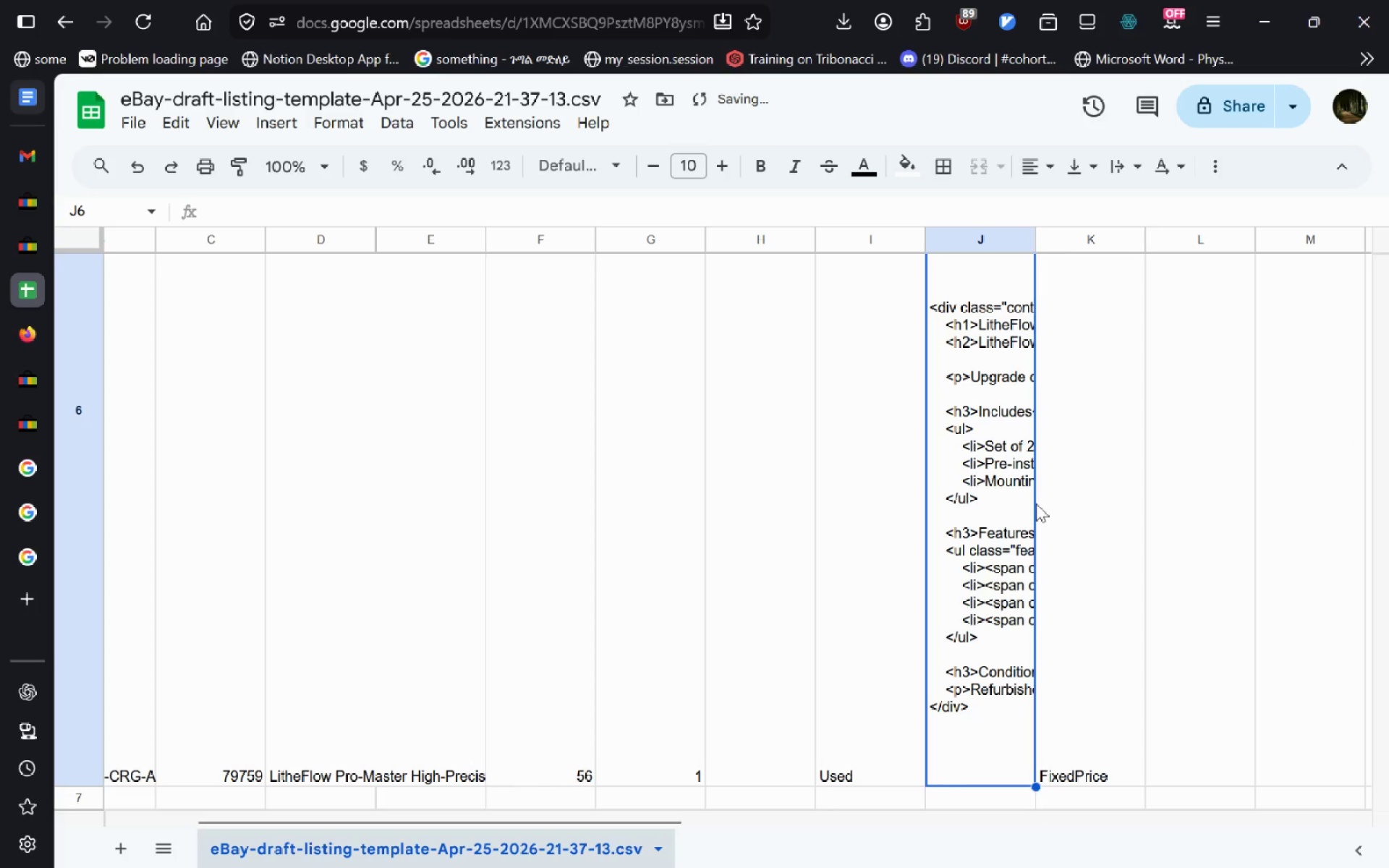 
left_click([1116, 503])
 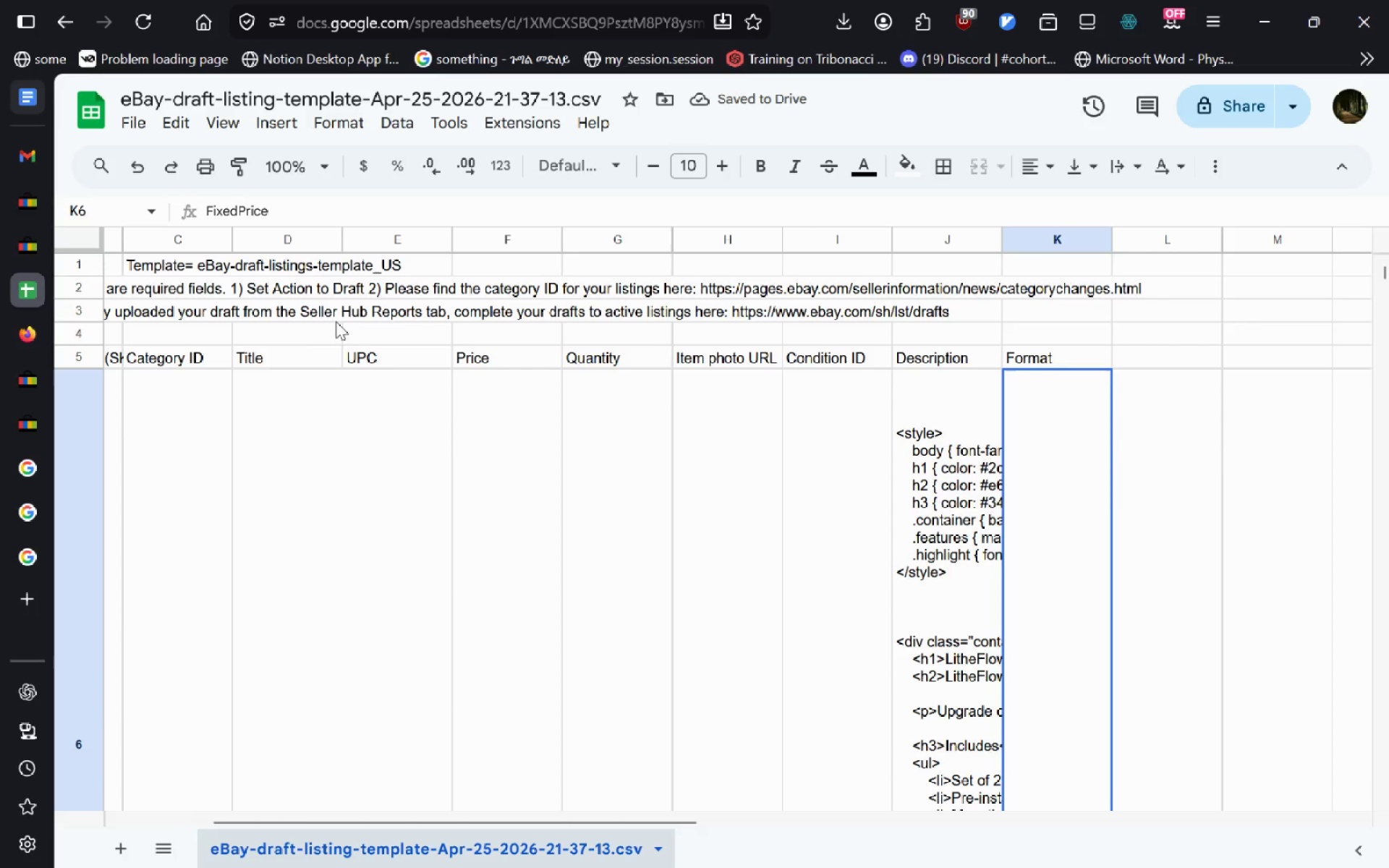 
left_click([209, 118])
 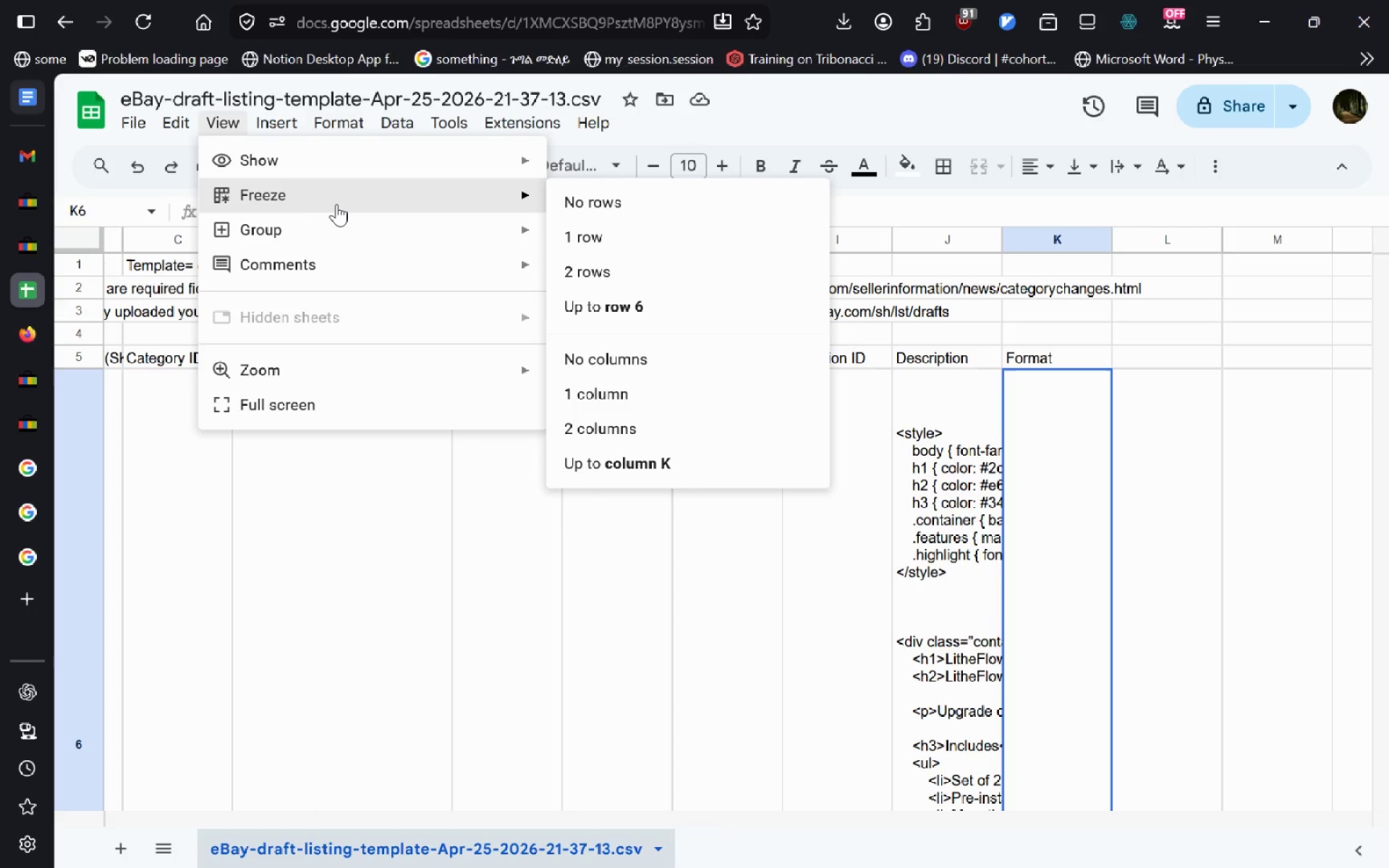 
wait(11.48)
 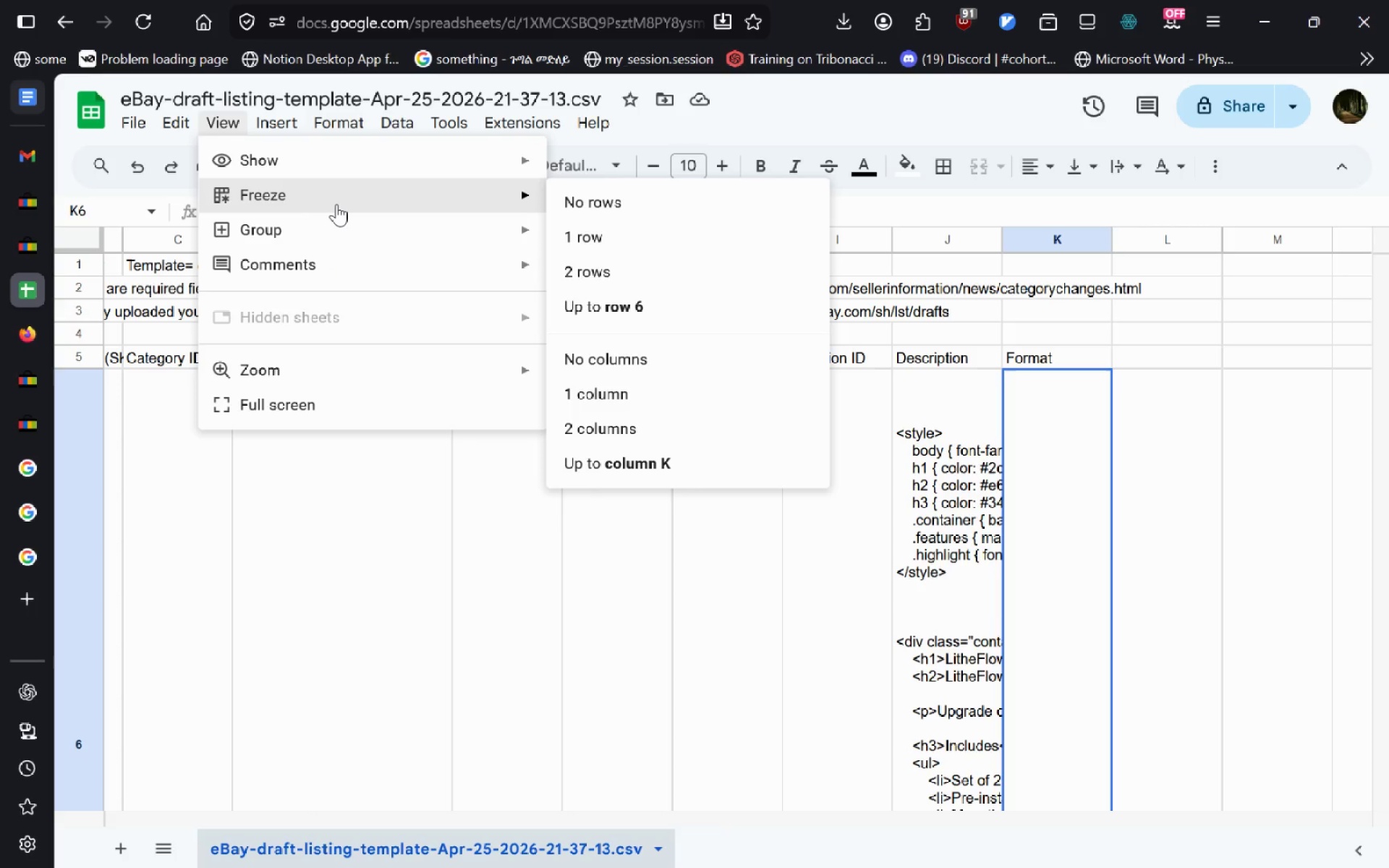 
left_click([130, 359])
 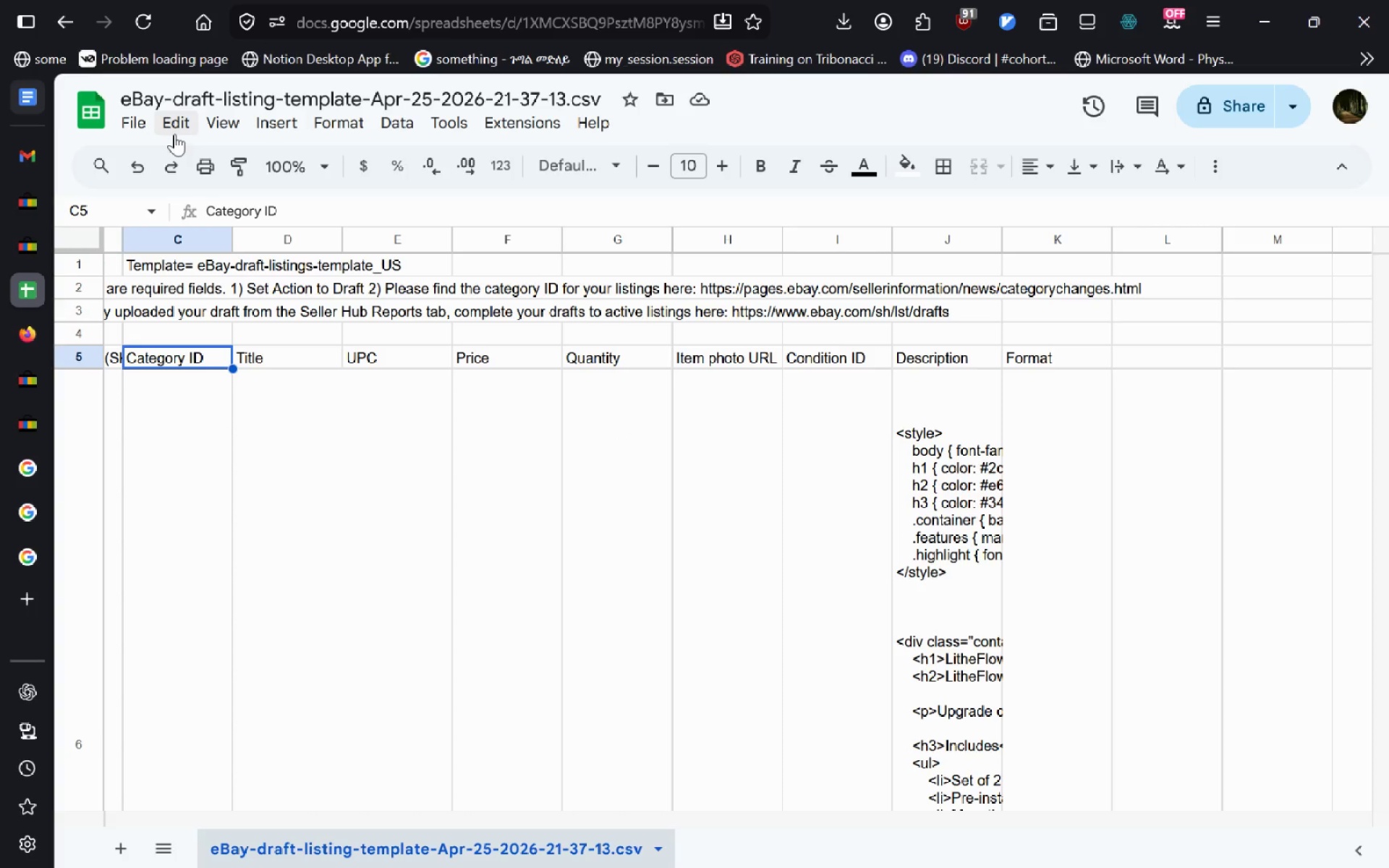 
left_click([205, 131])
 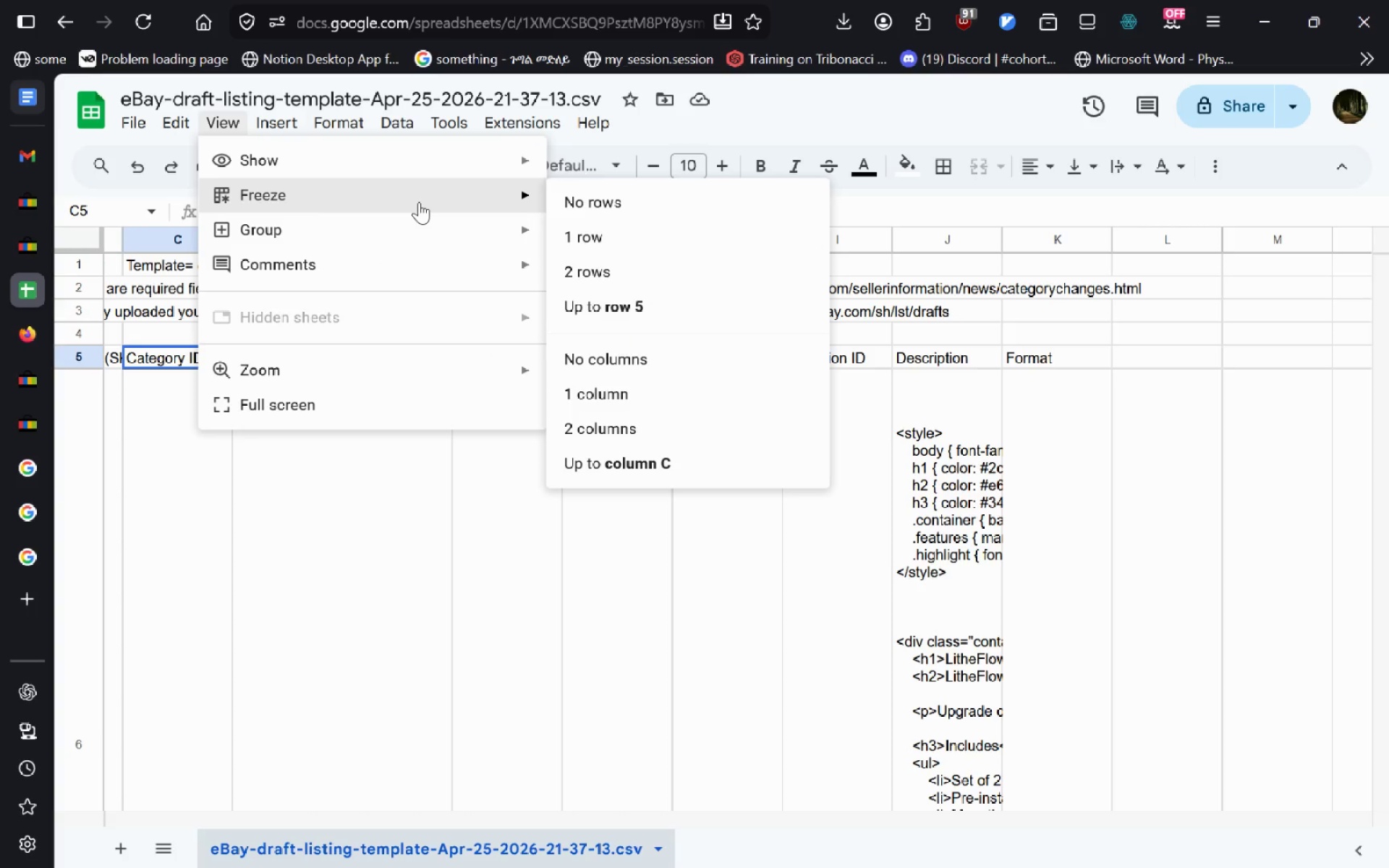 
left_click([665, 310])
 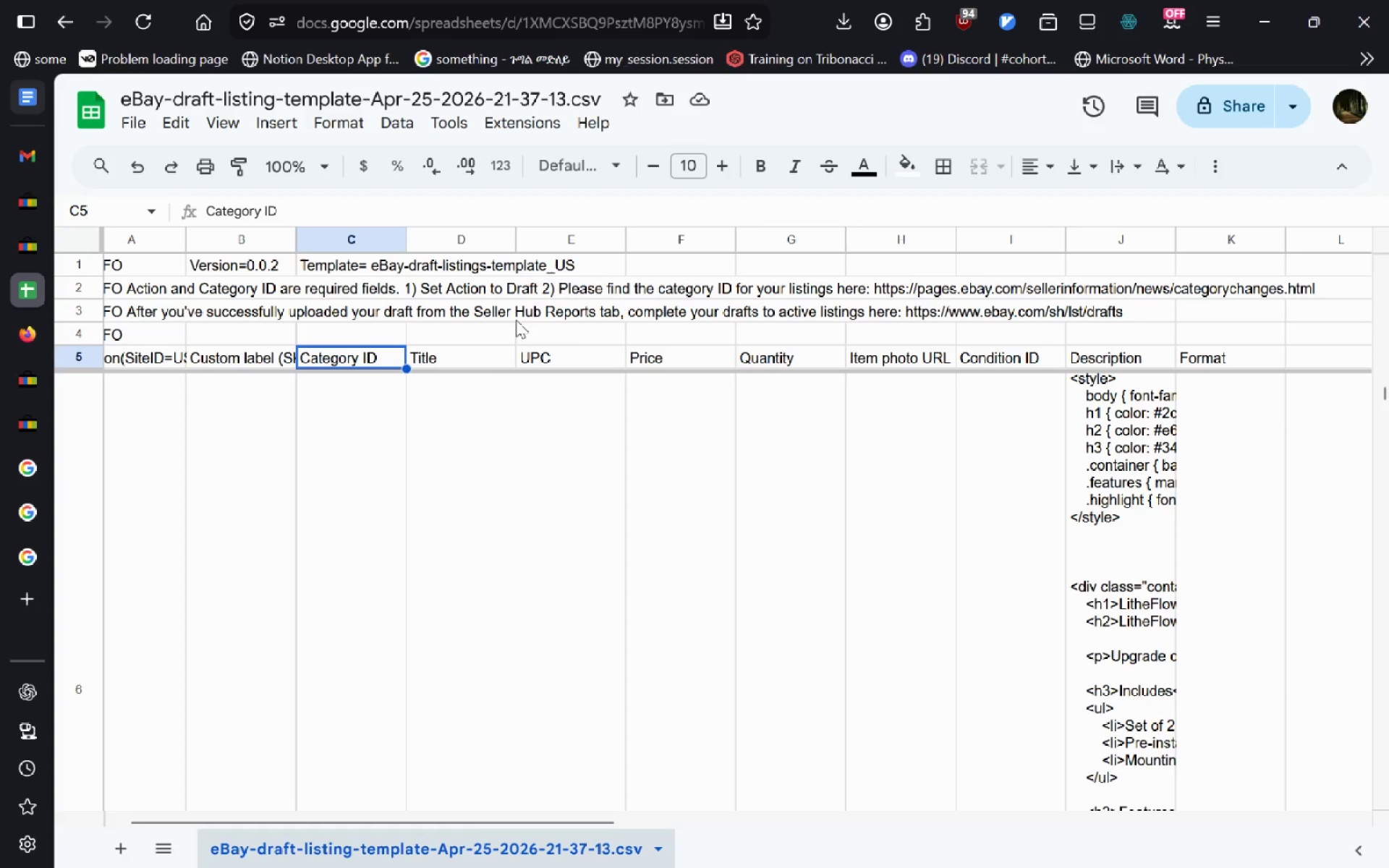 
wait(39.38)
 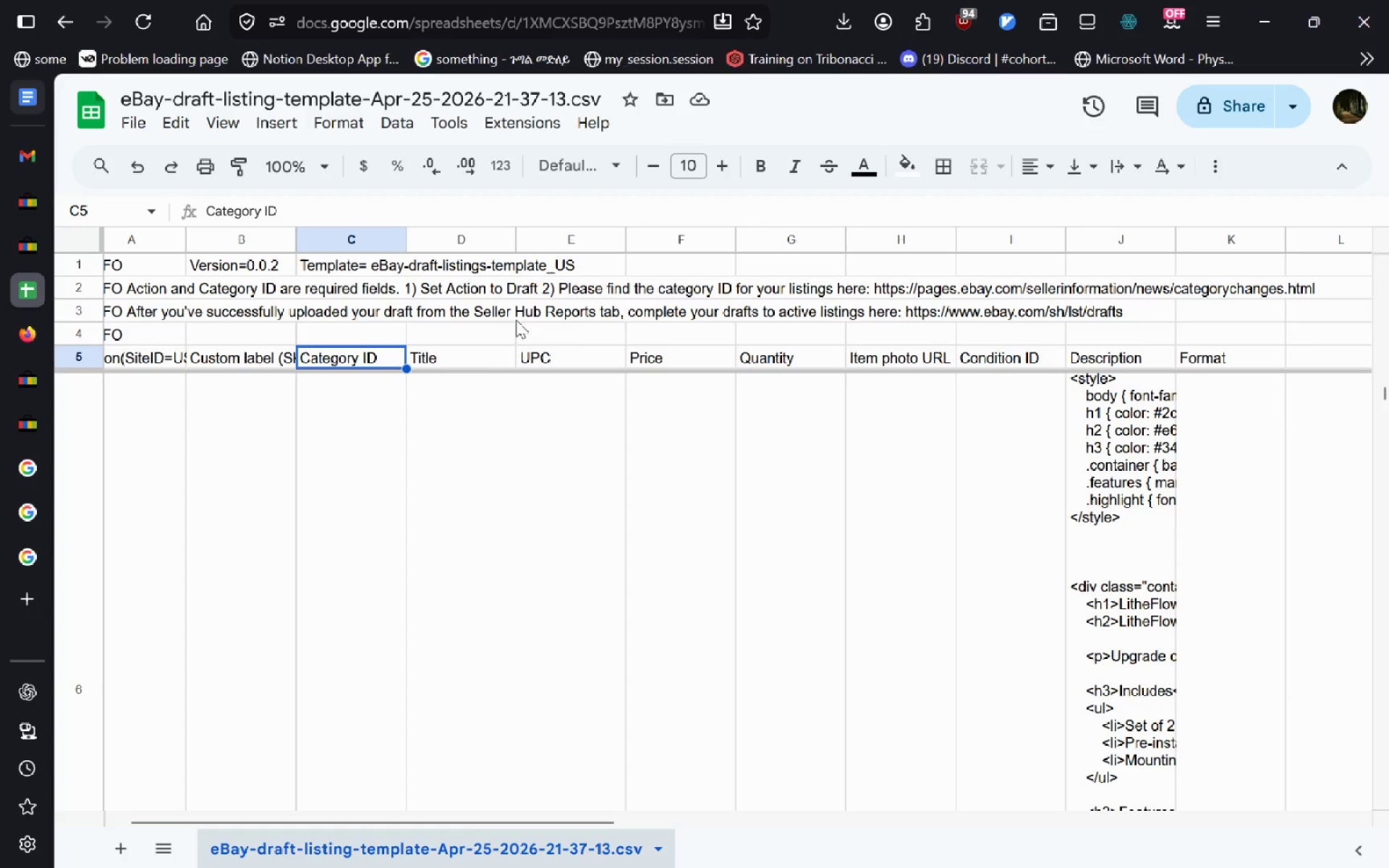 
double_click([142, 296])
 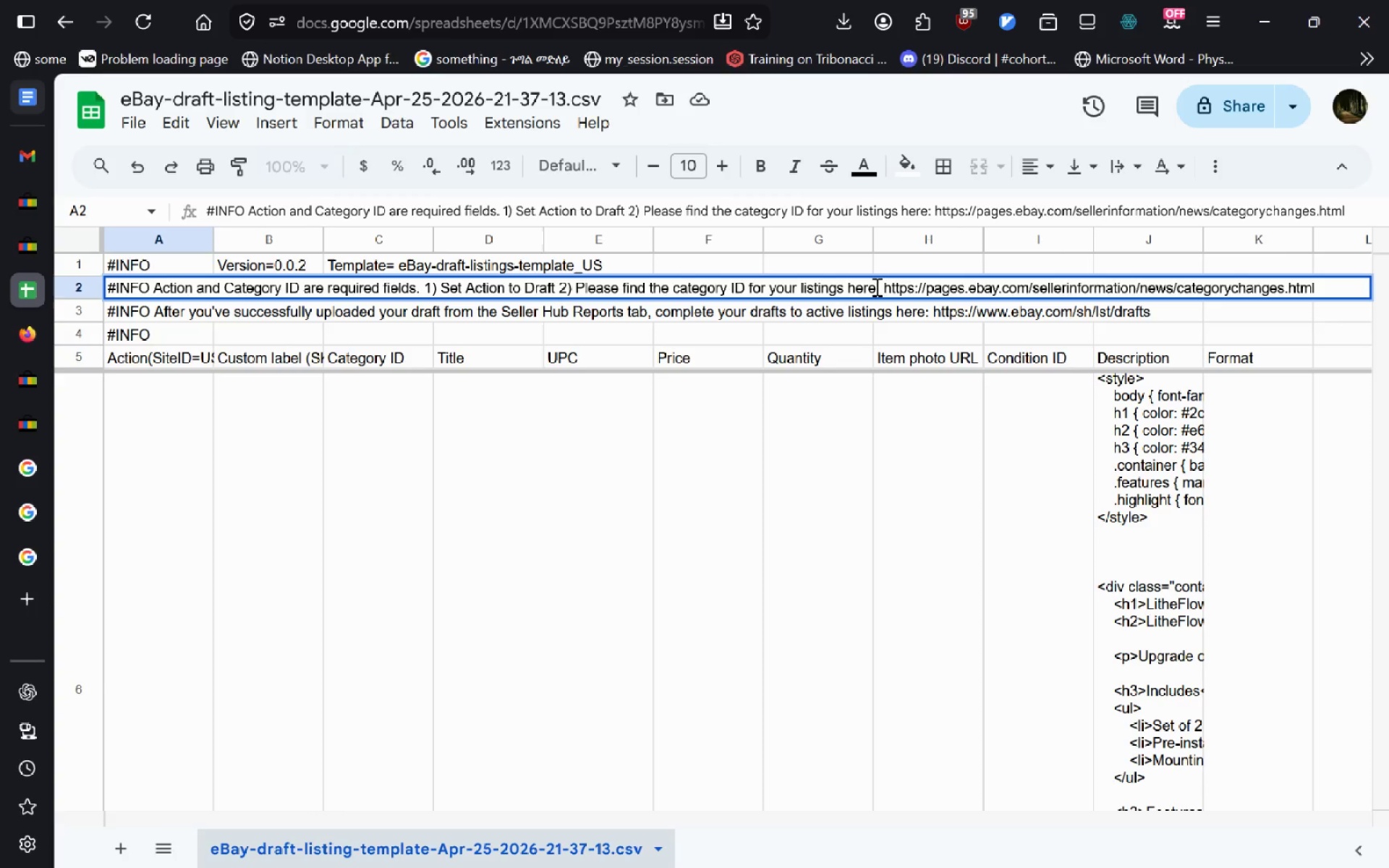 
left_click_drag(start_coordinate=[882, 286], to_coordinate=[1350, 276])
 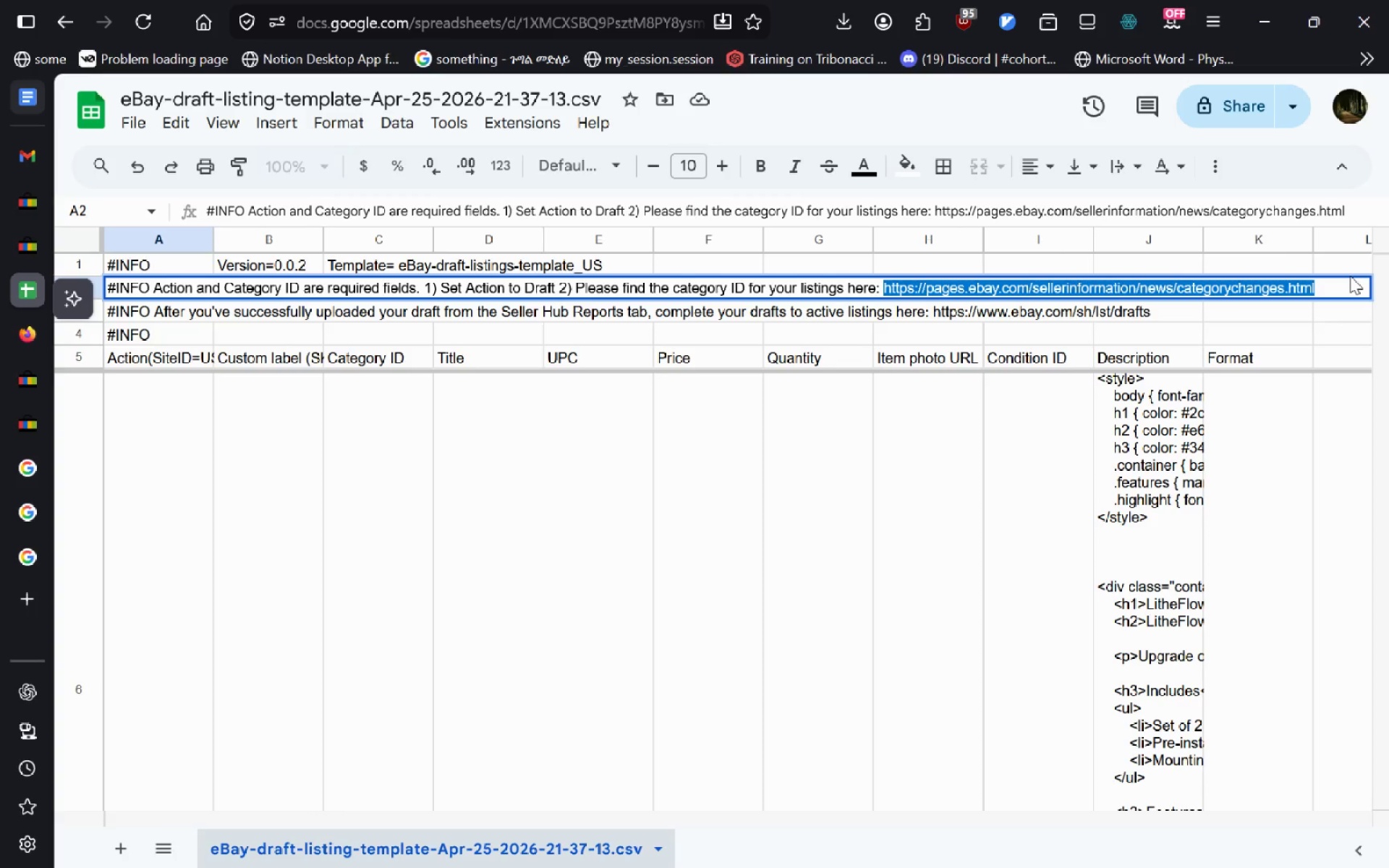 
key(Control+C)
 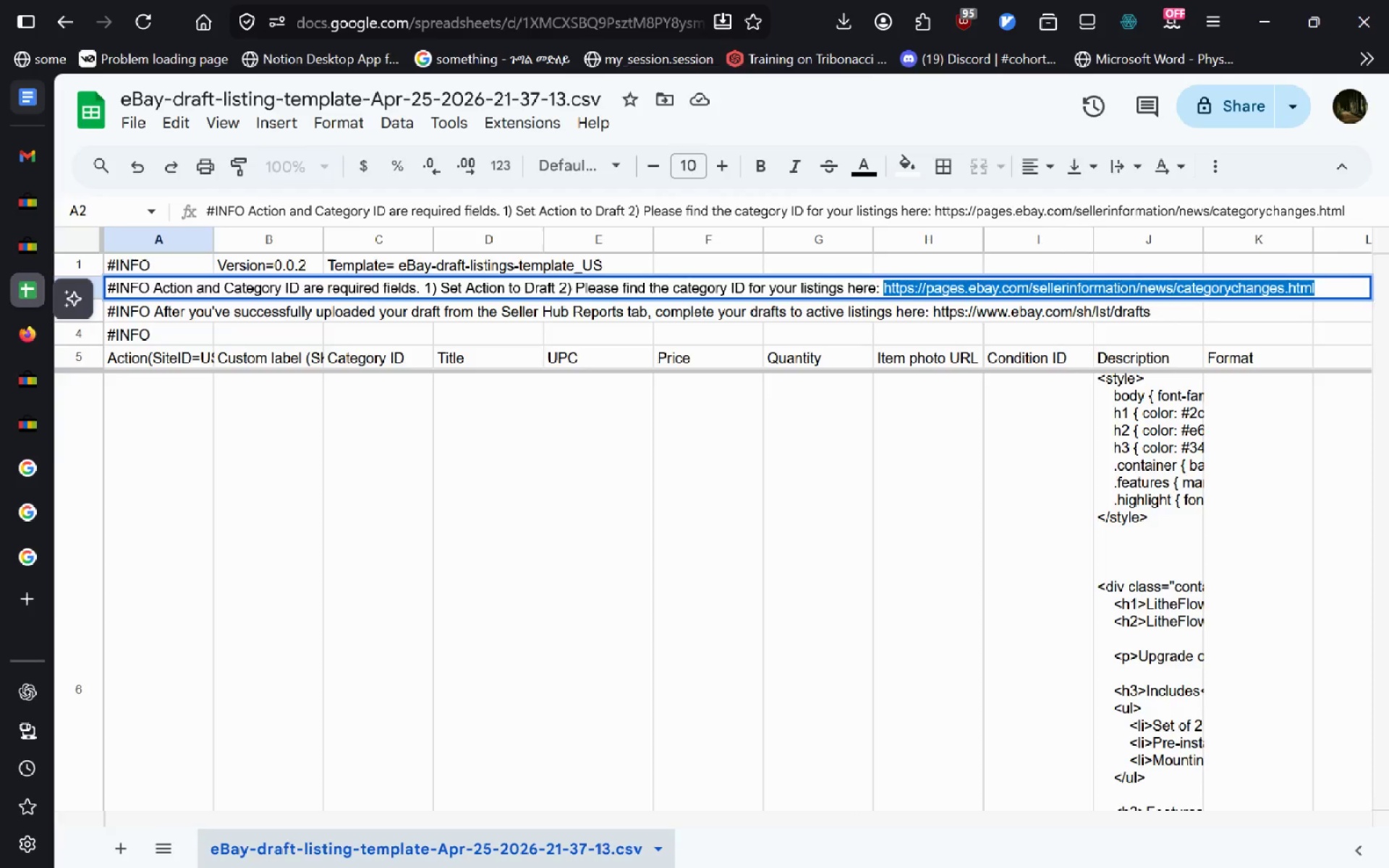 
key(Control+T)
 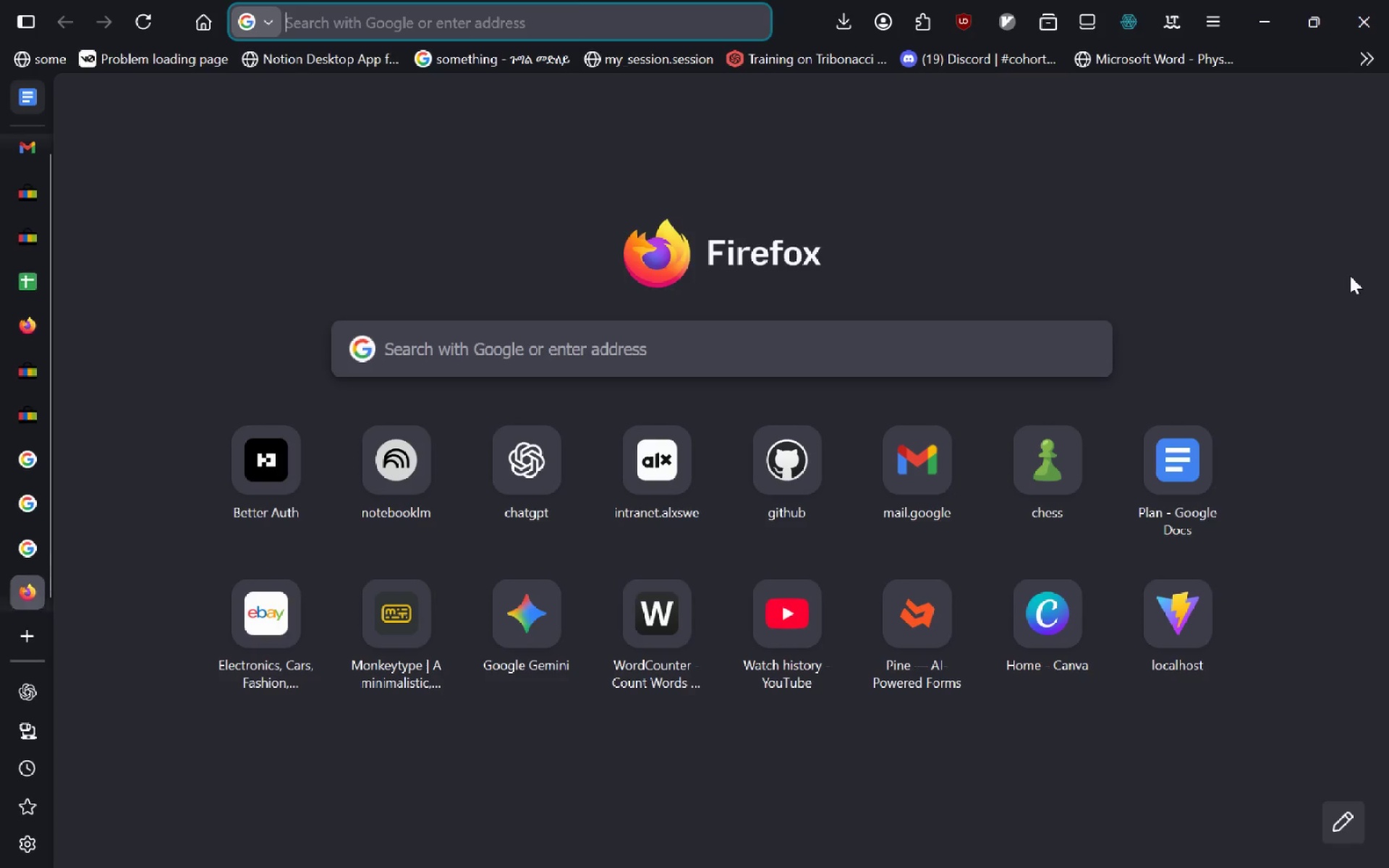 
key(Control+V)
 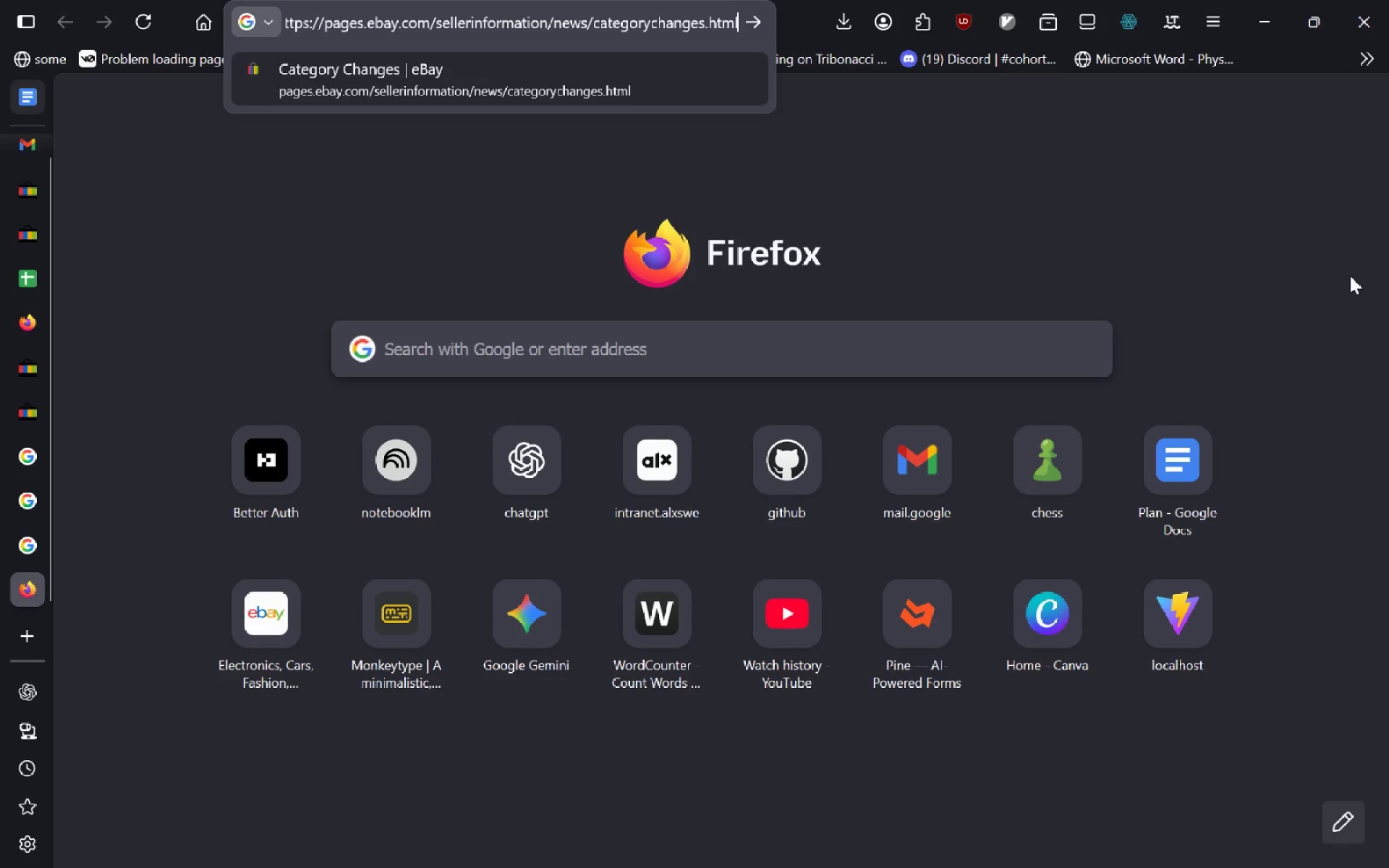 
key(Enter)
 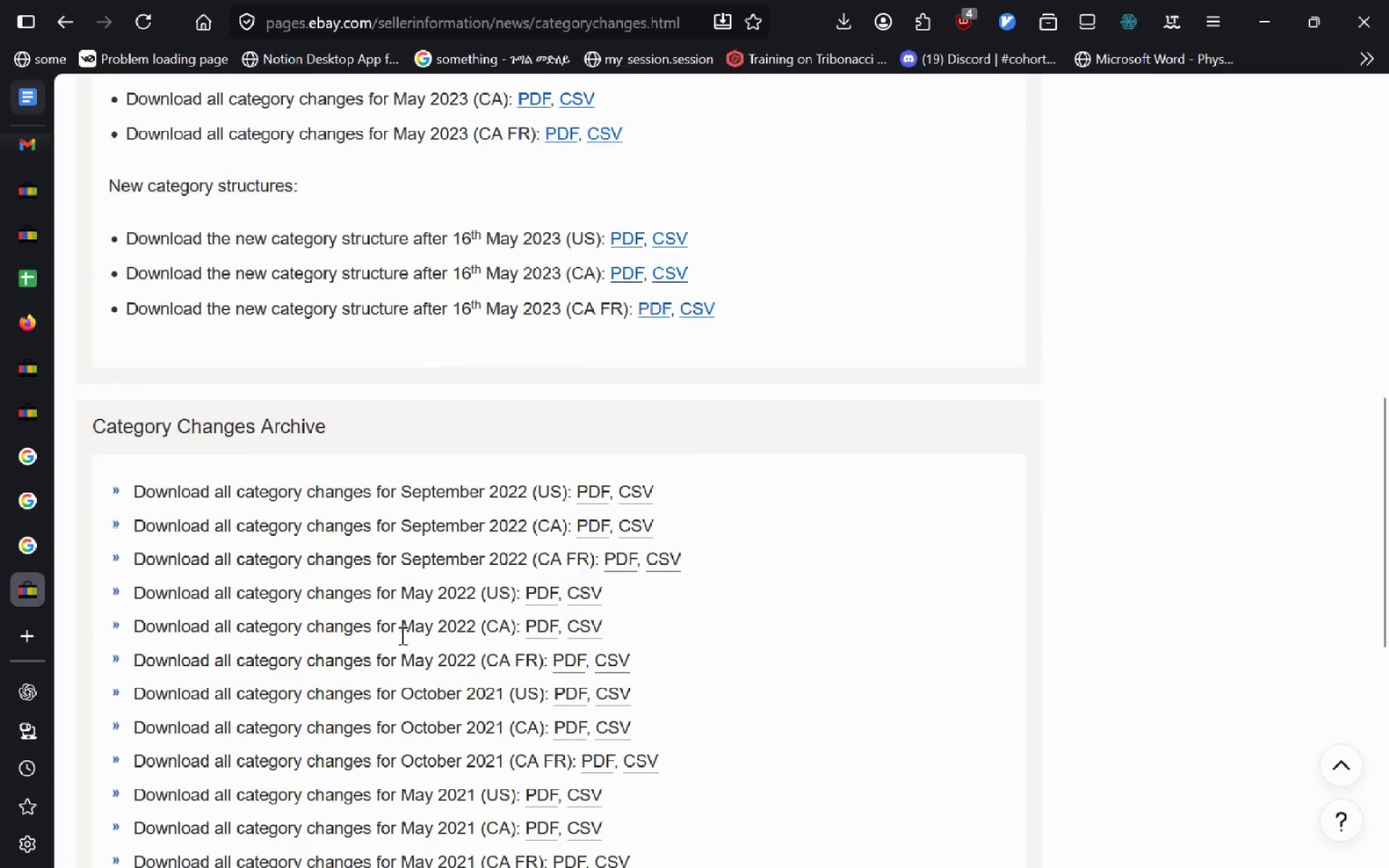 
wait(7.55)
 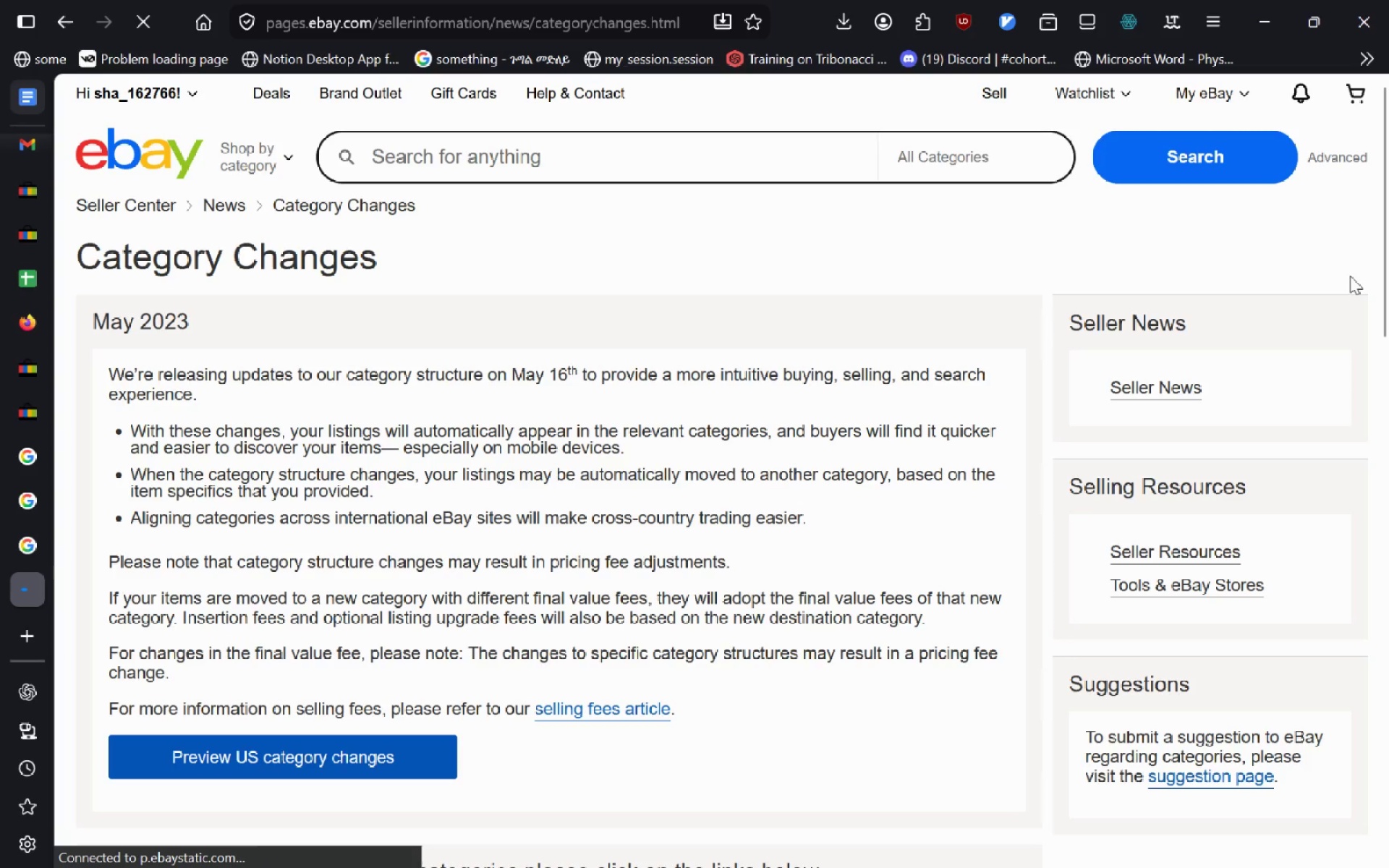 
left_click([275, 768])
 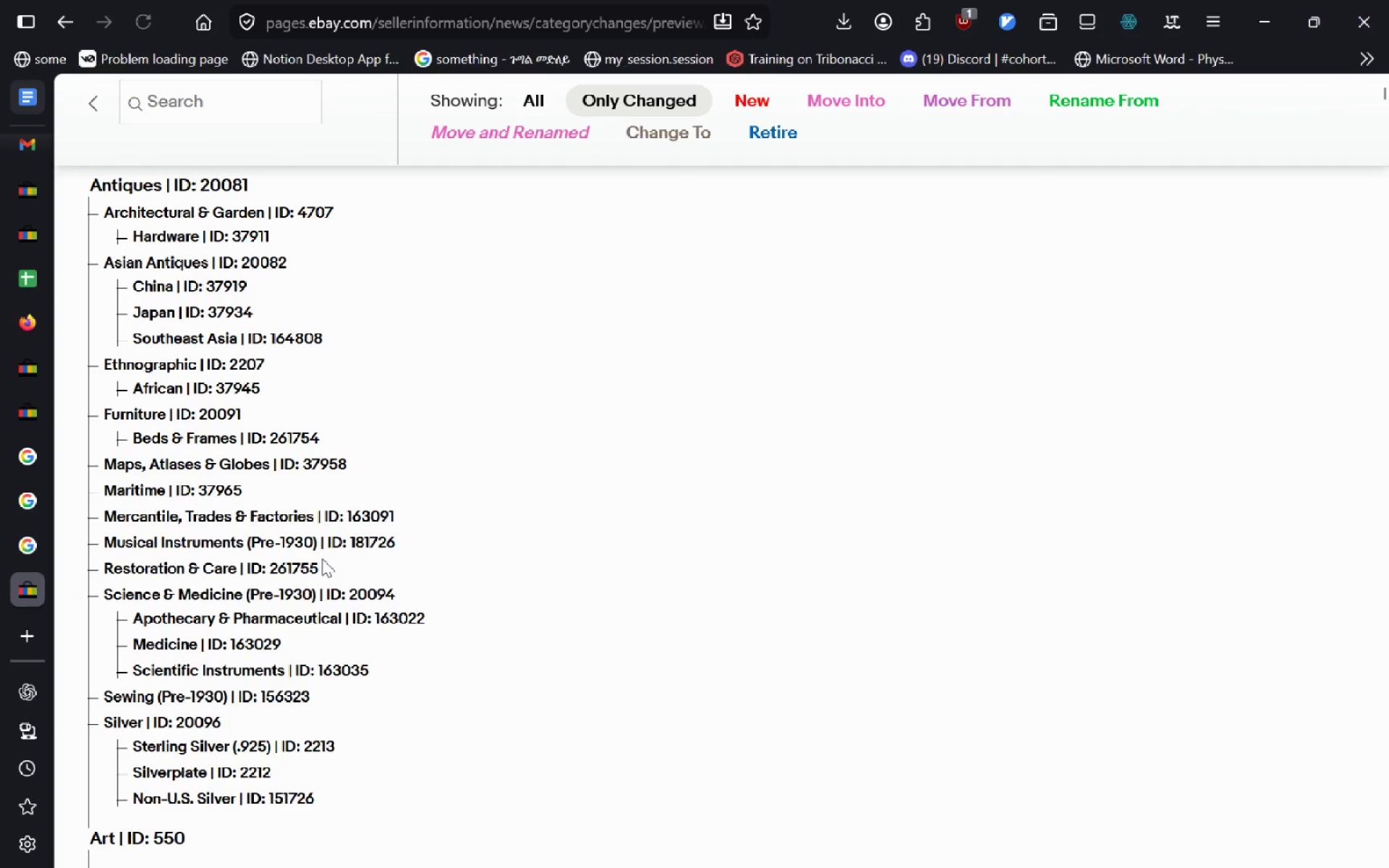 
wait(5.36)
 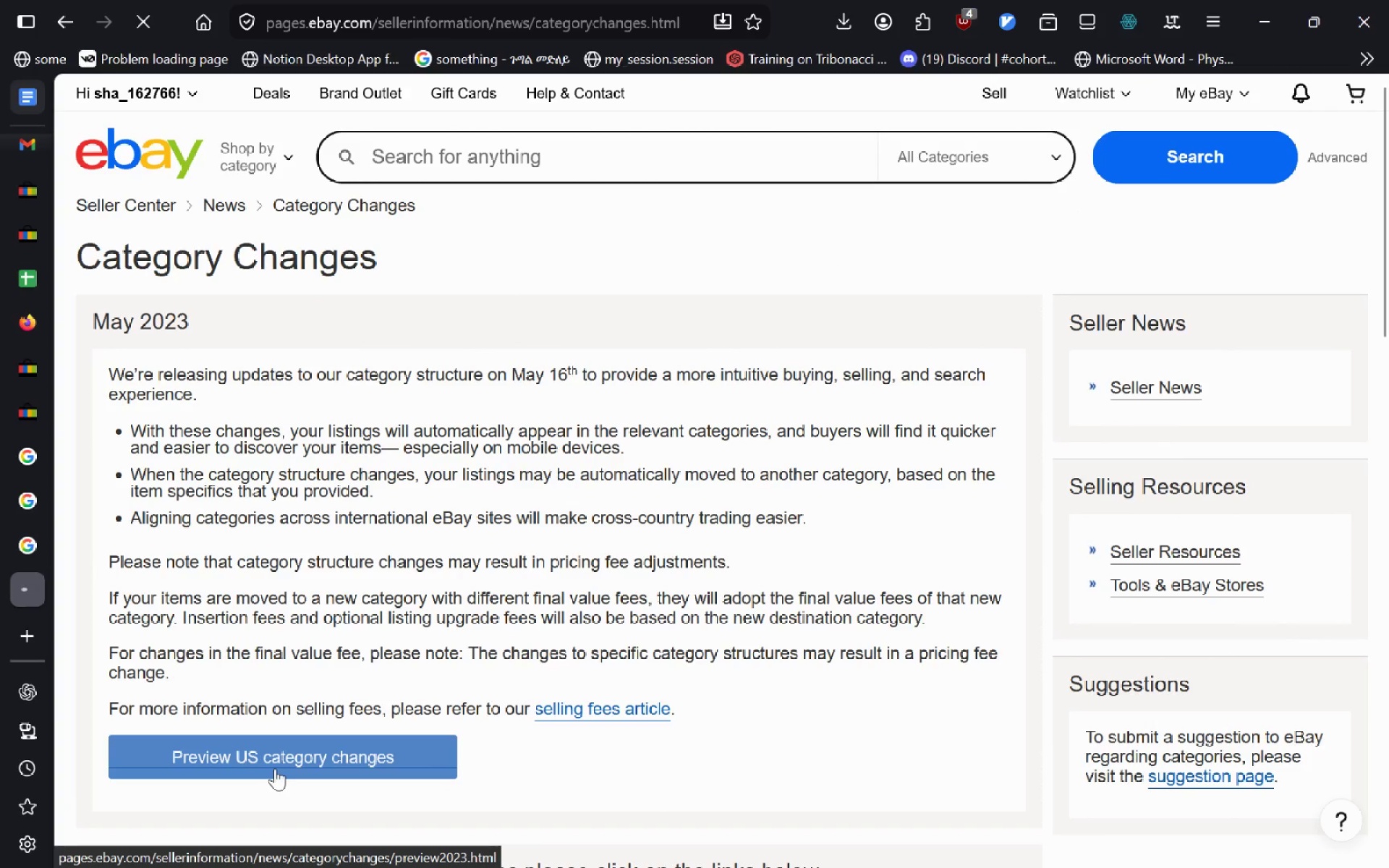 
left_click([184, 103])
 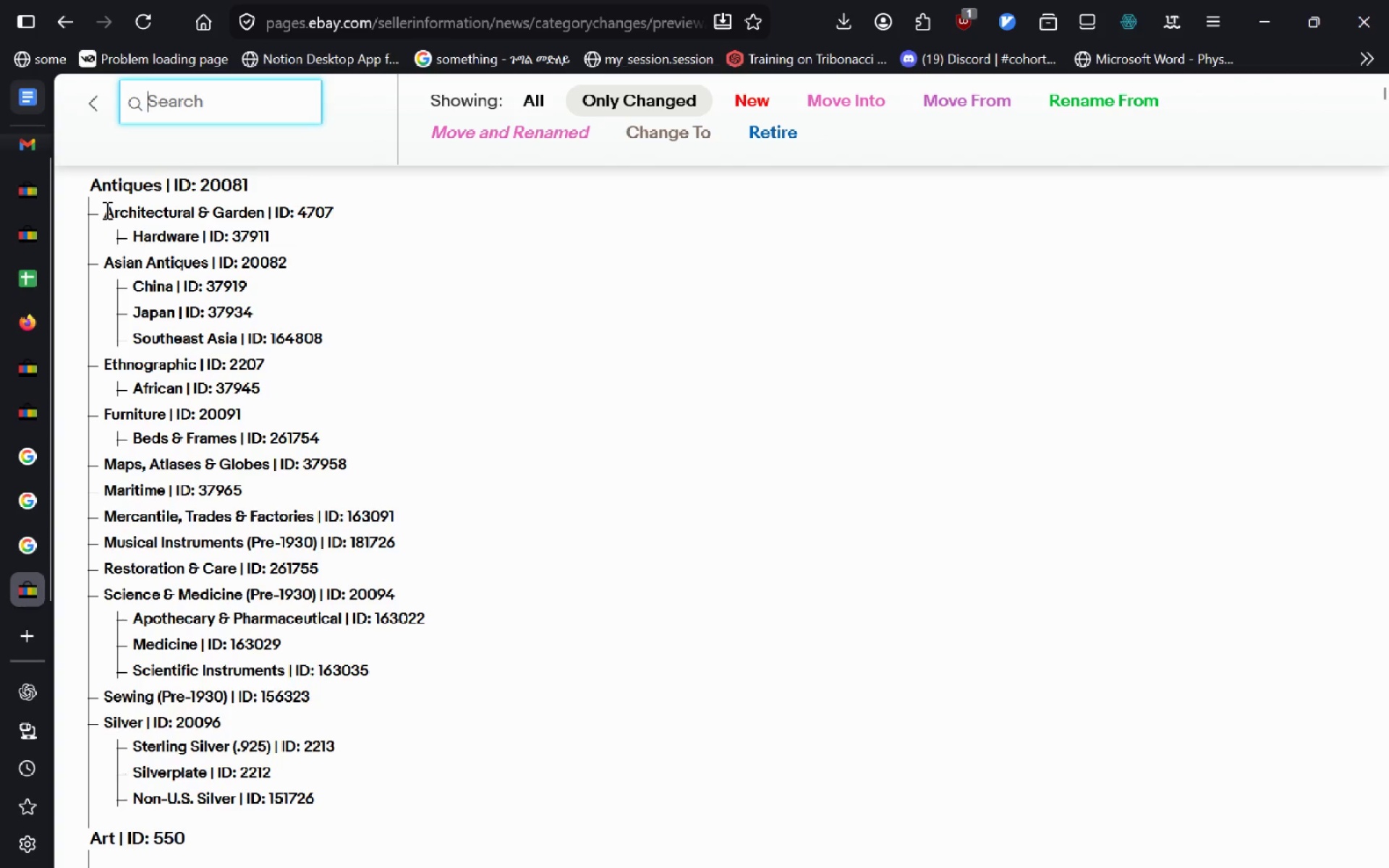 
left_click([551, 87])
 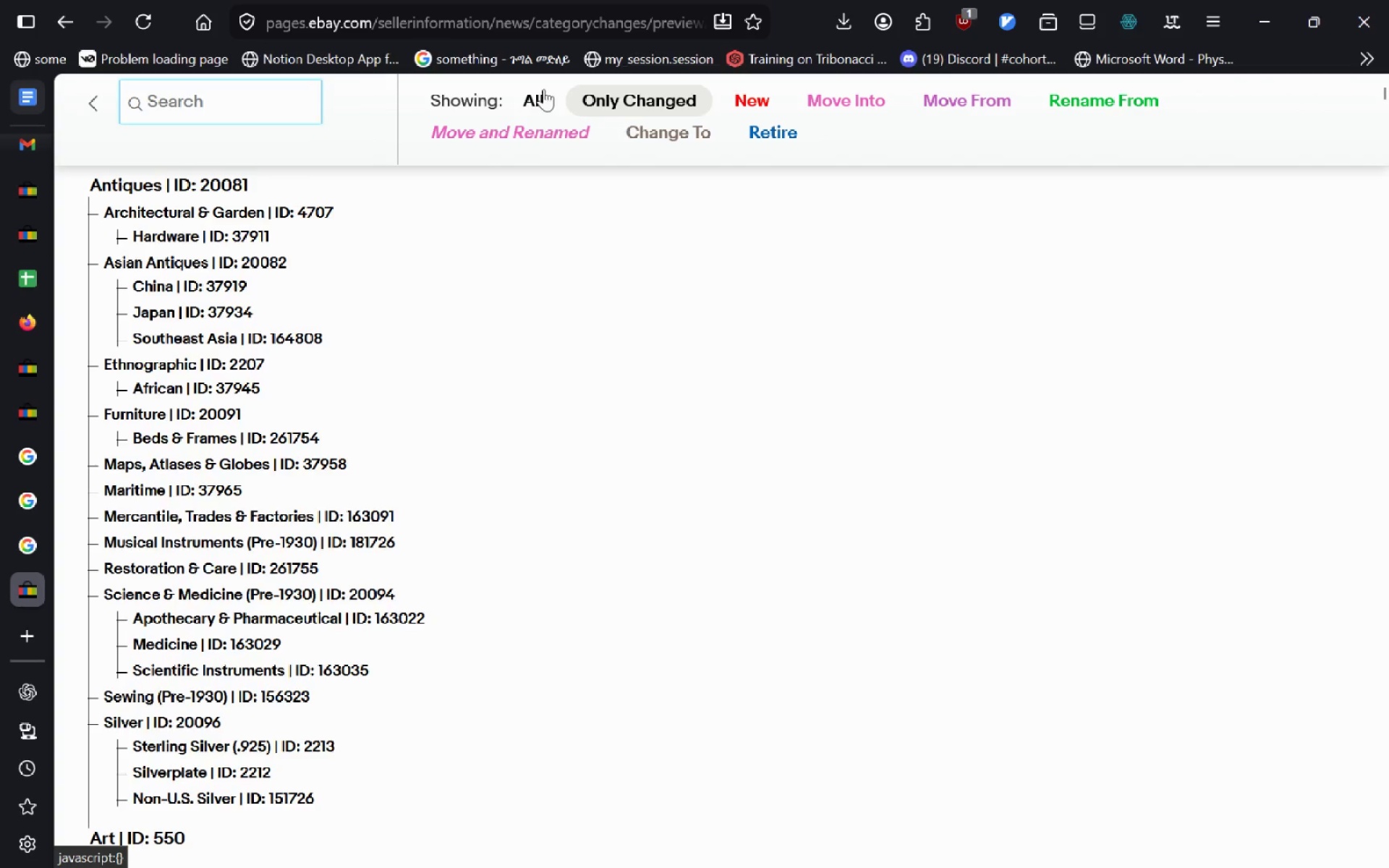 
left_click([543, 89])
 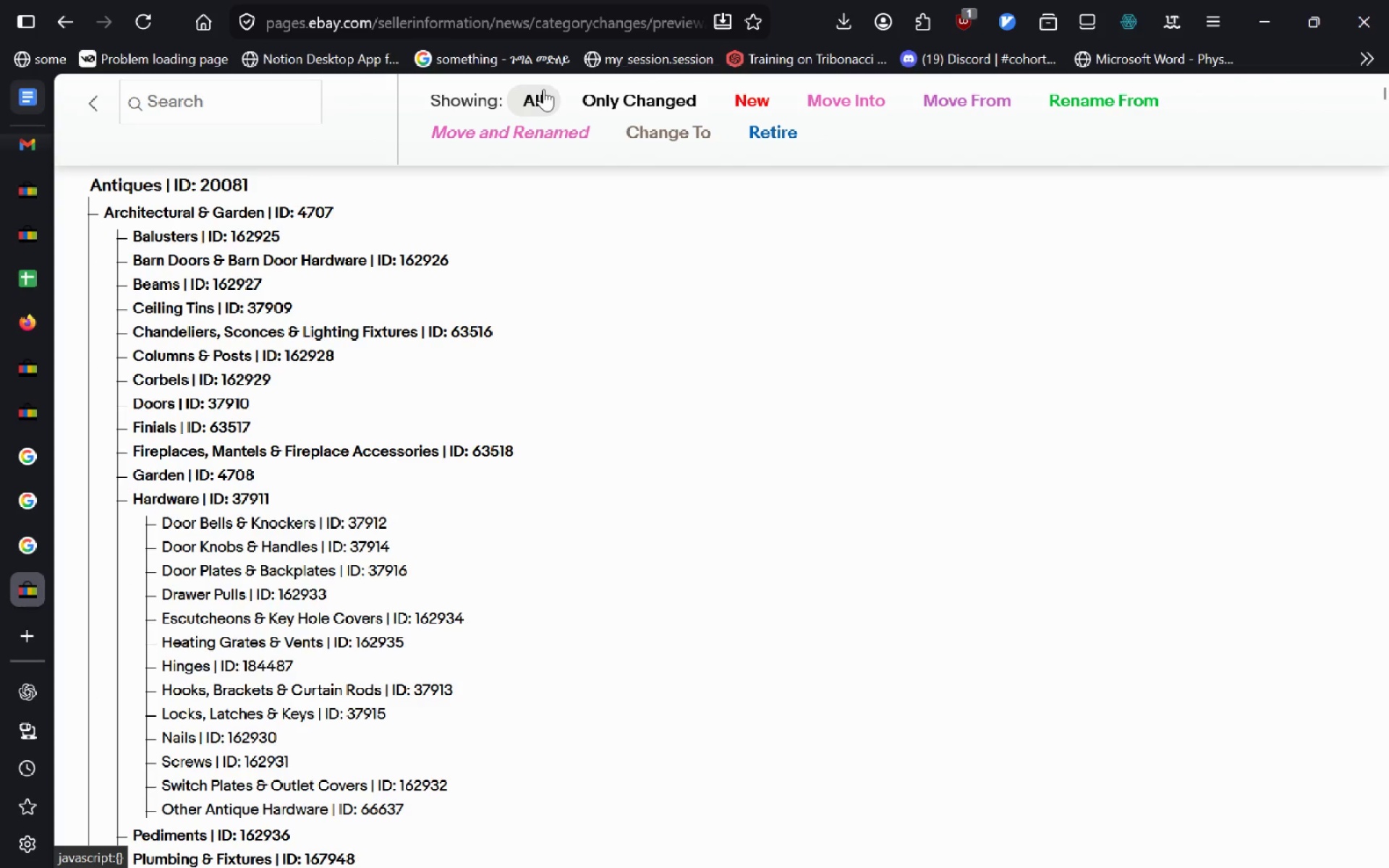 
left_click([543, 89])
 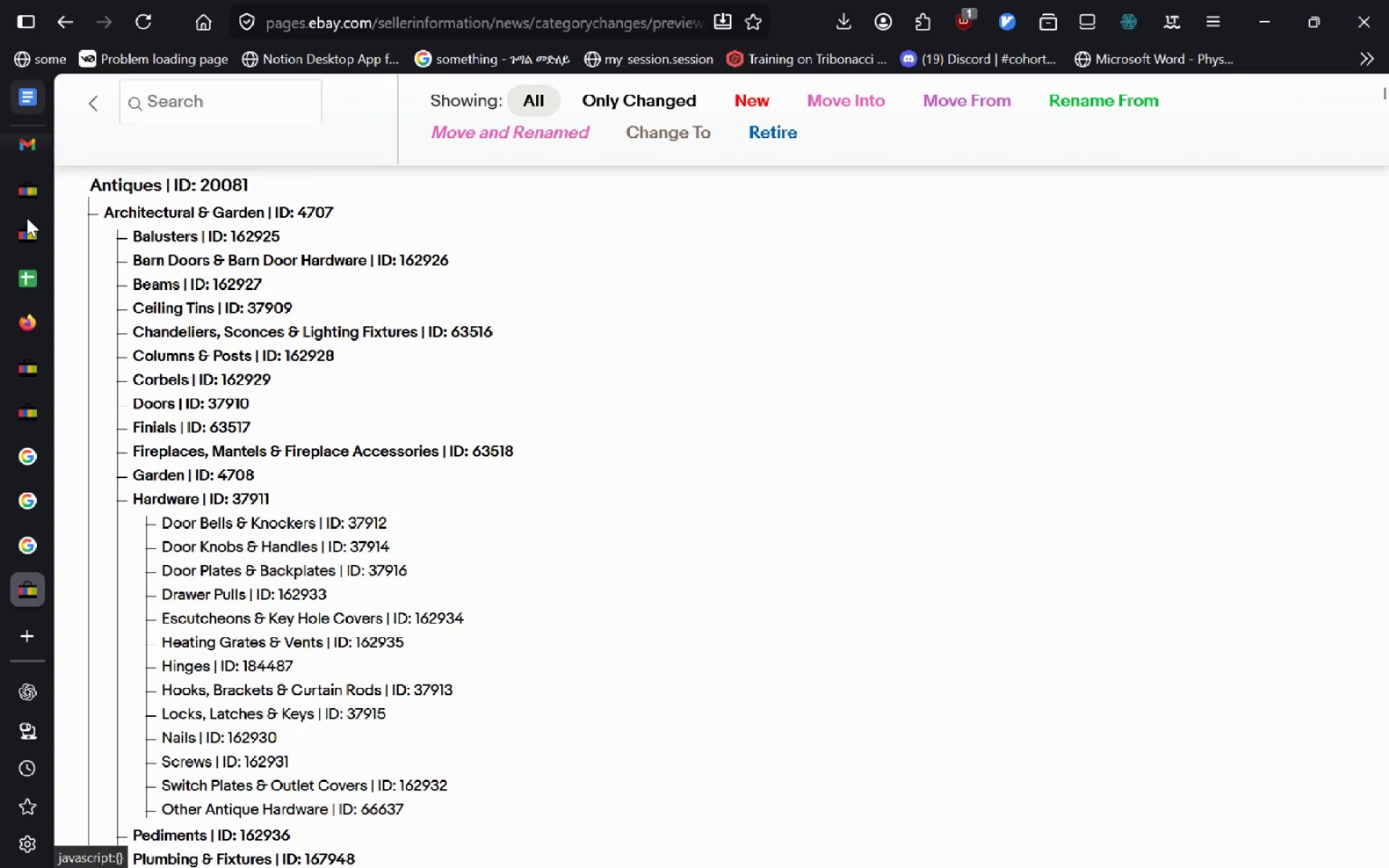 
left_click([30, 200])
 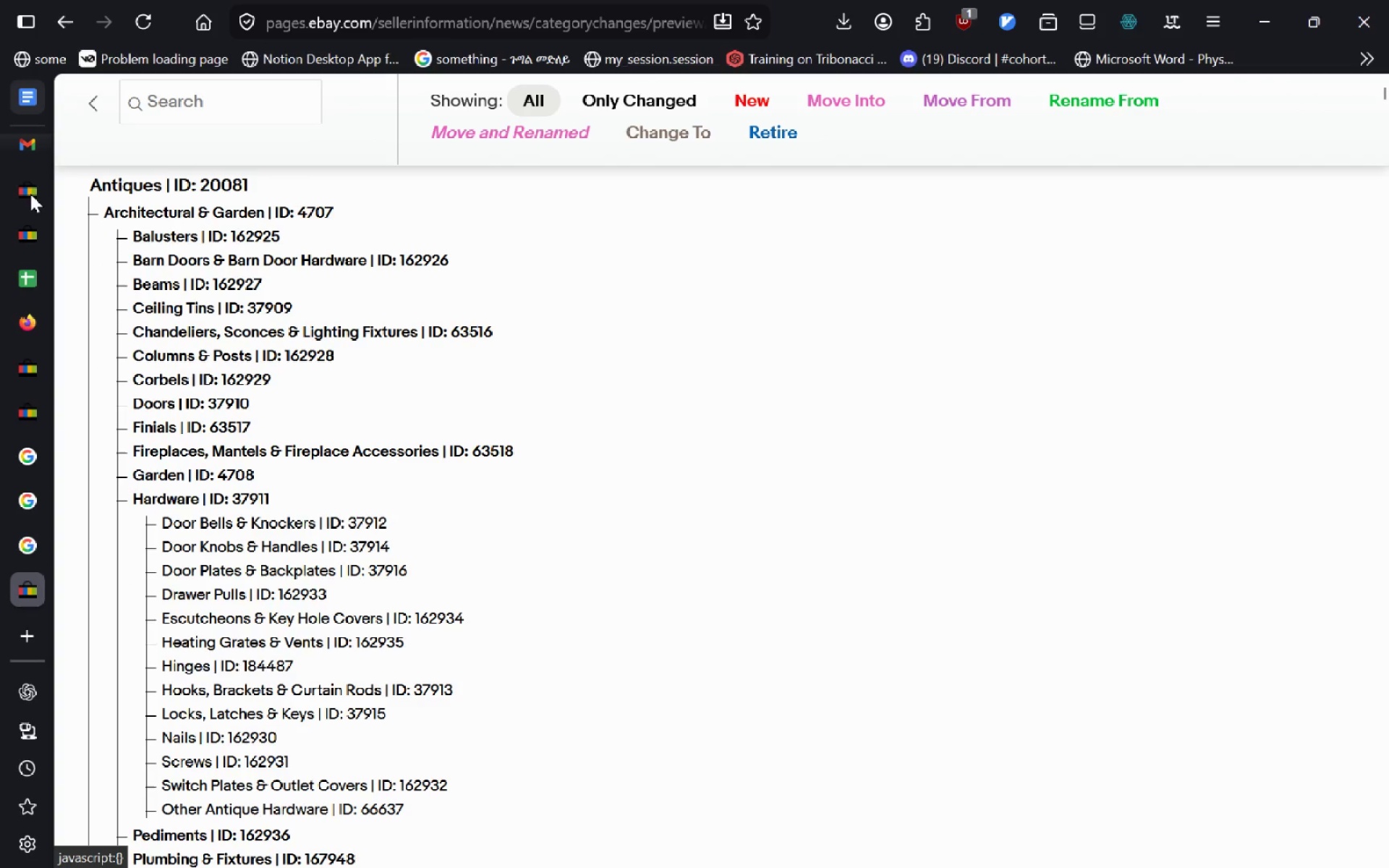 
left_click([30, 194])
 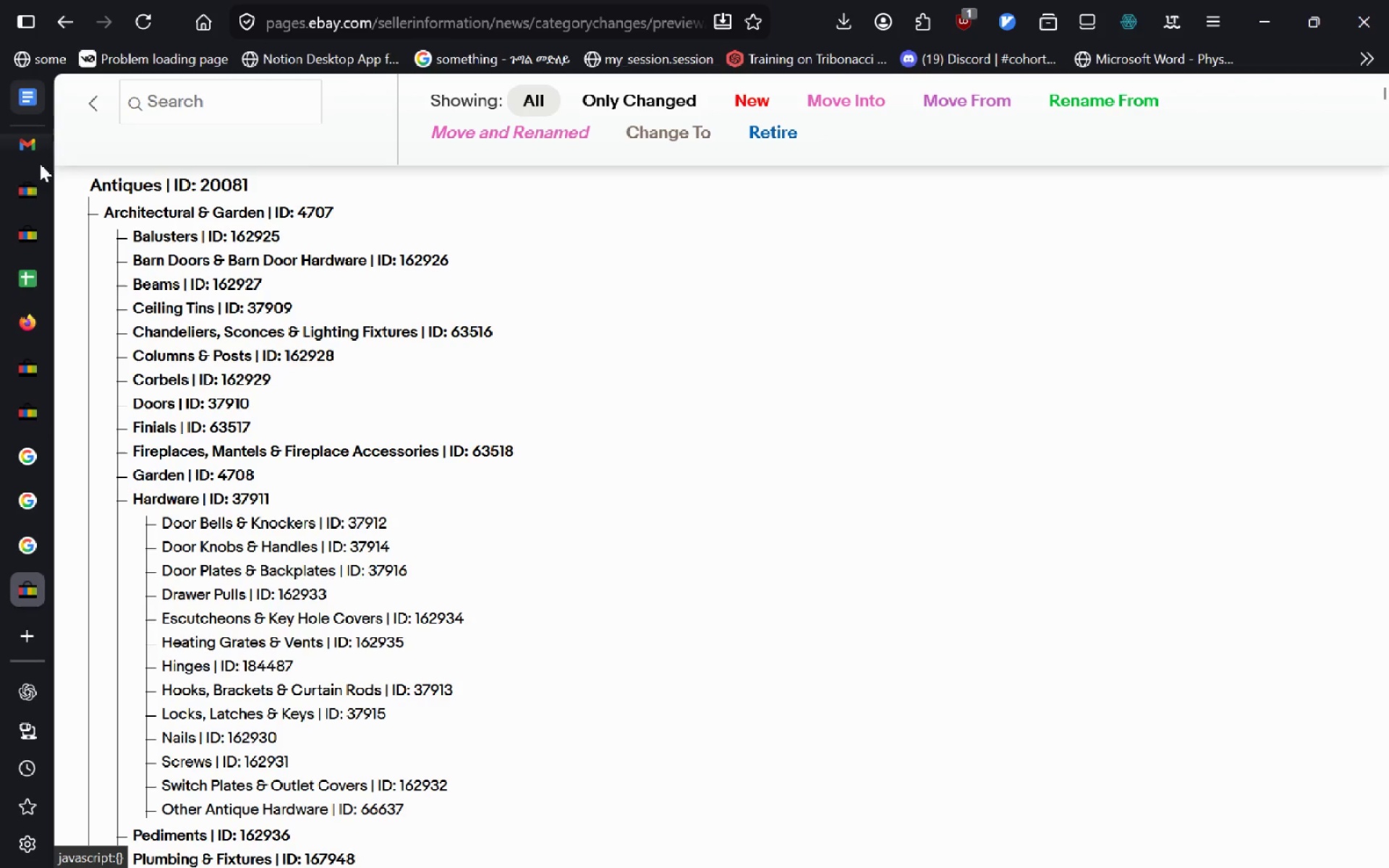 
left_click([30, 193])
 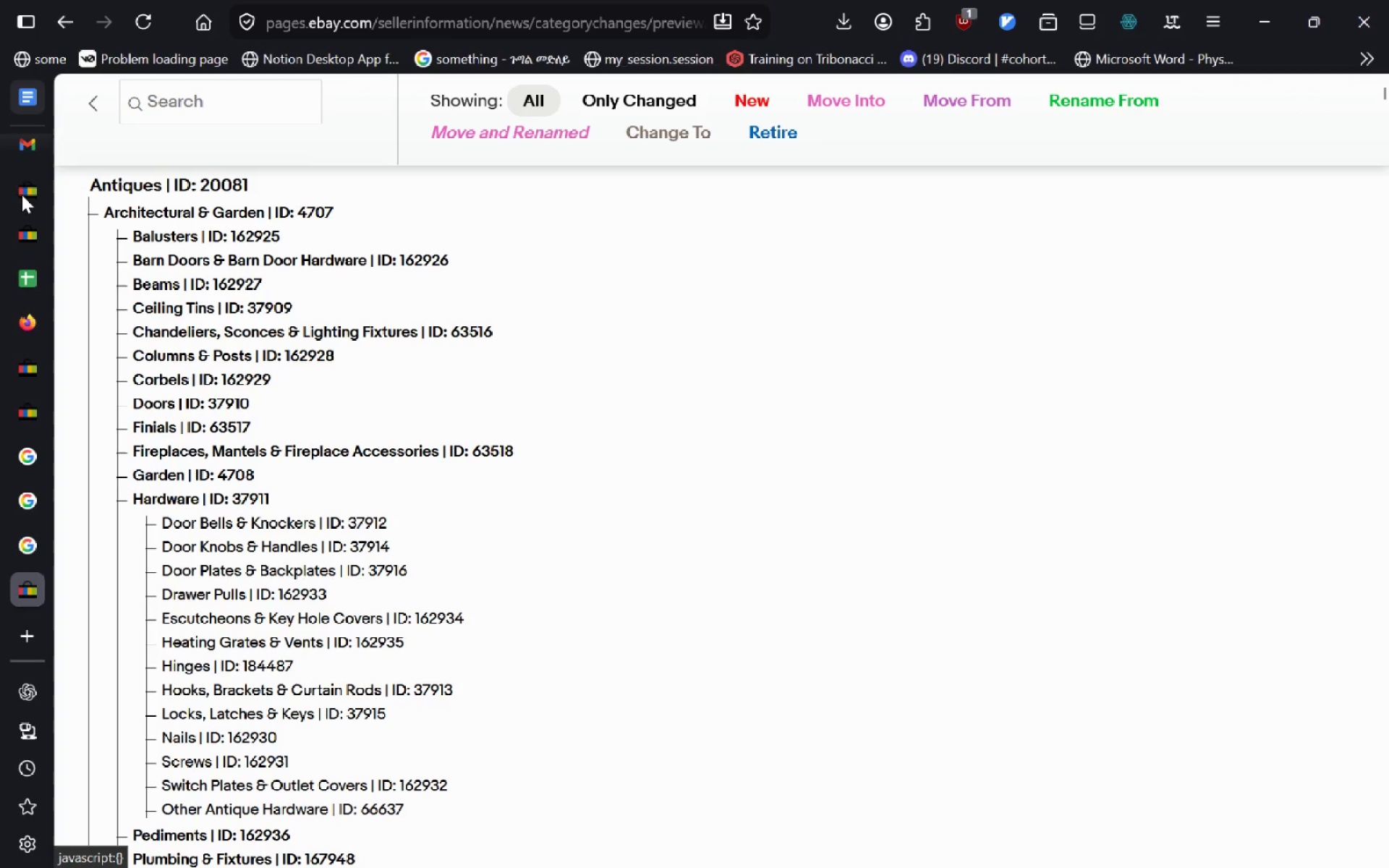 
left_click([37, 209])
 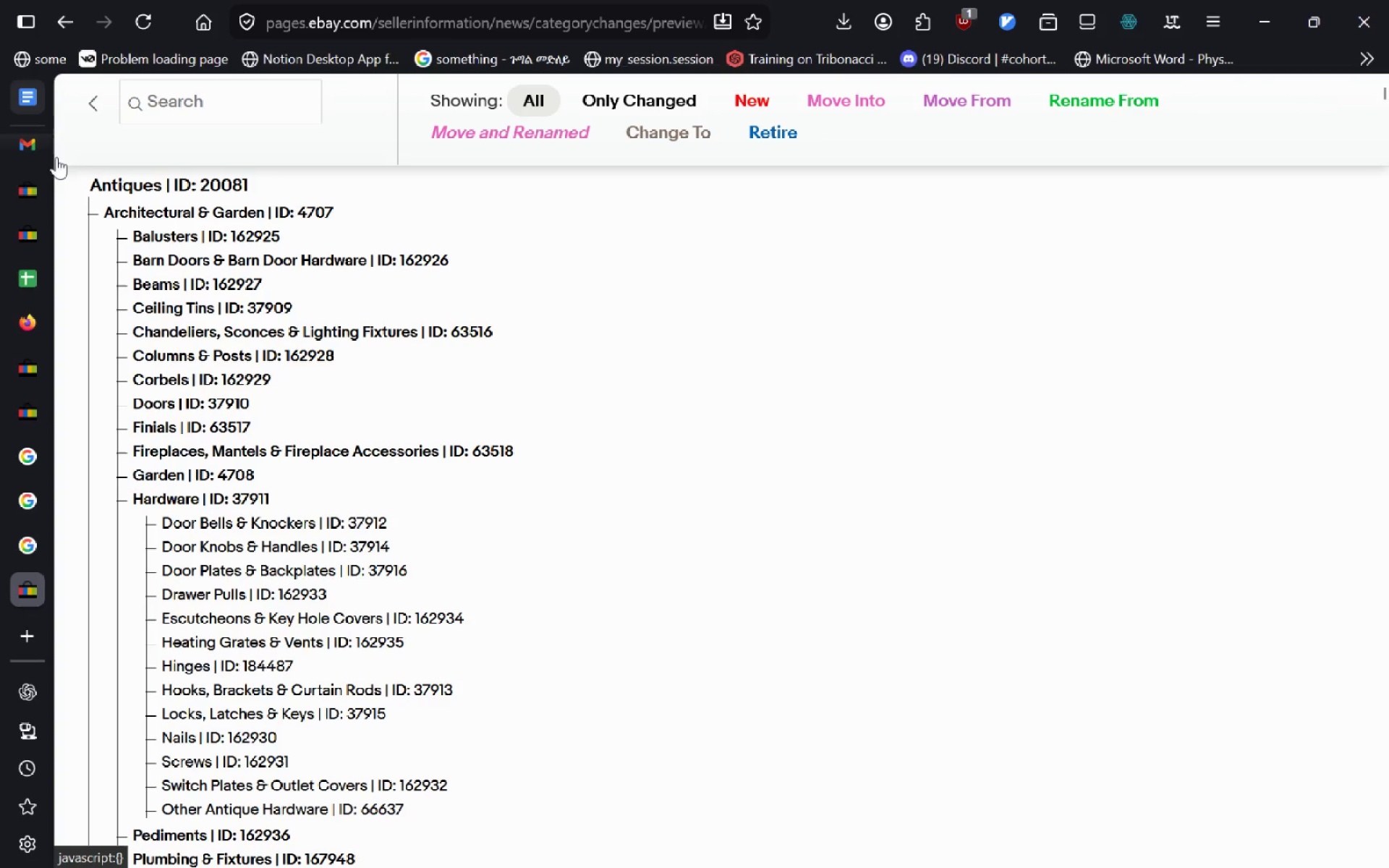 
left_click([27, 186])
 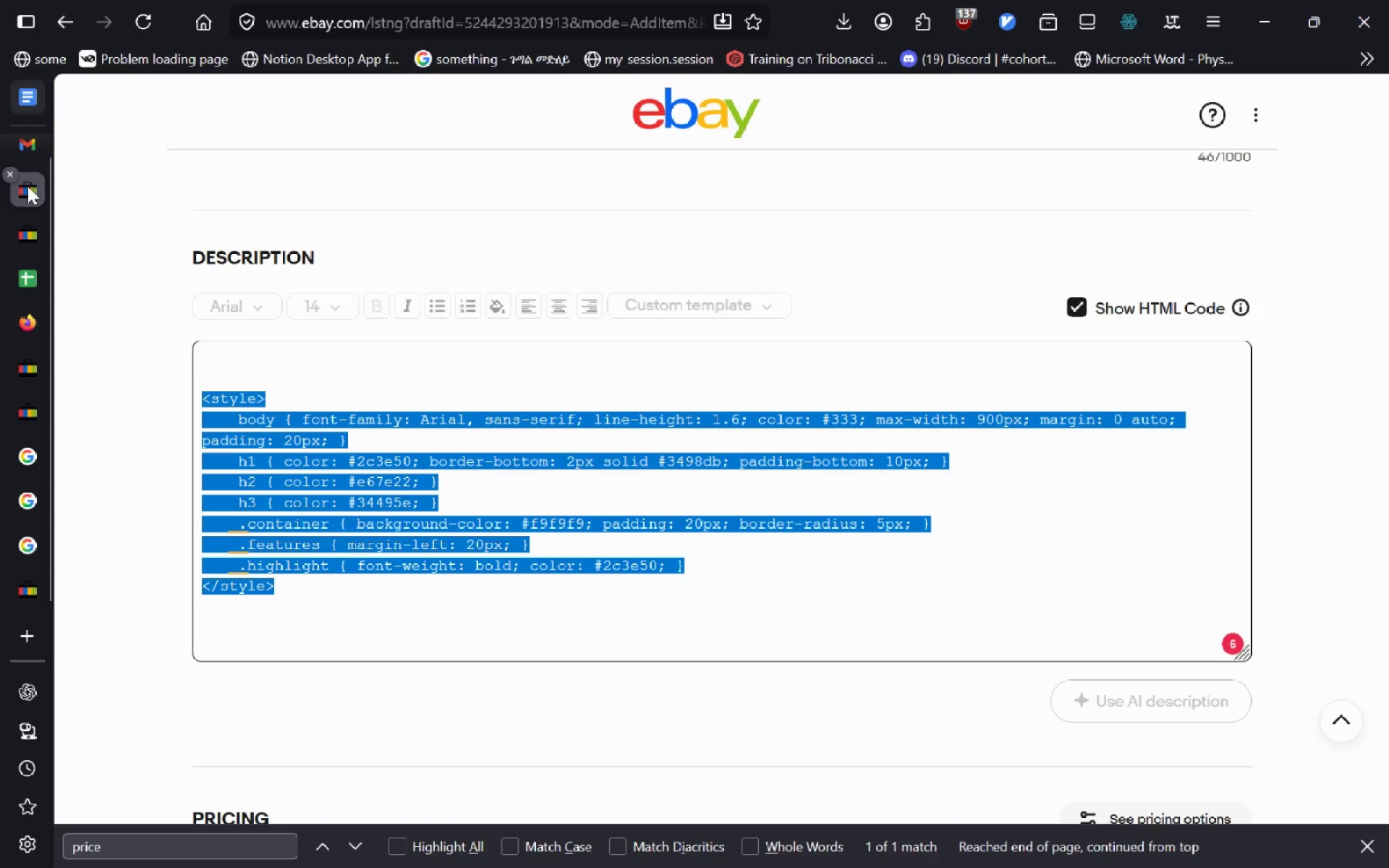 
left_click([27, 186])
 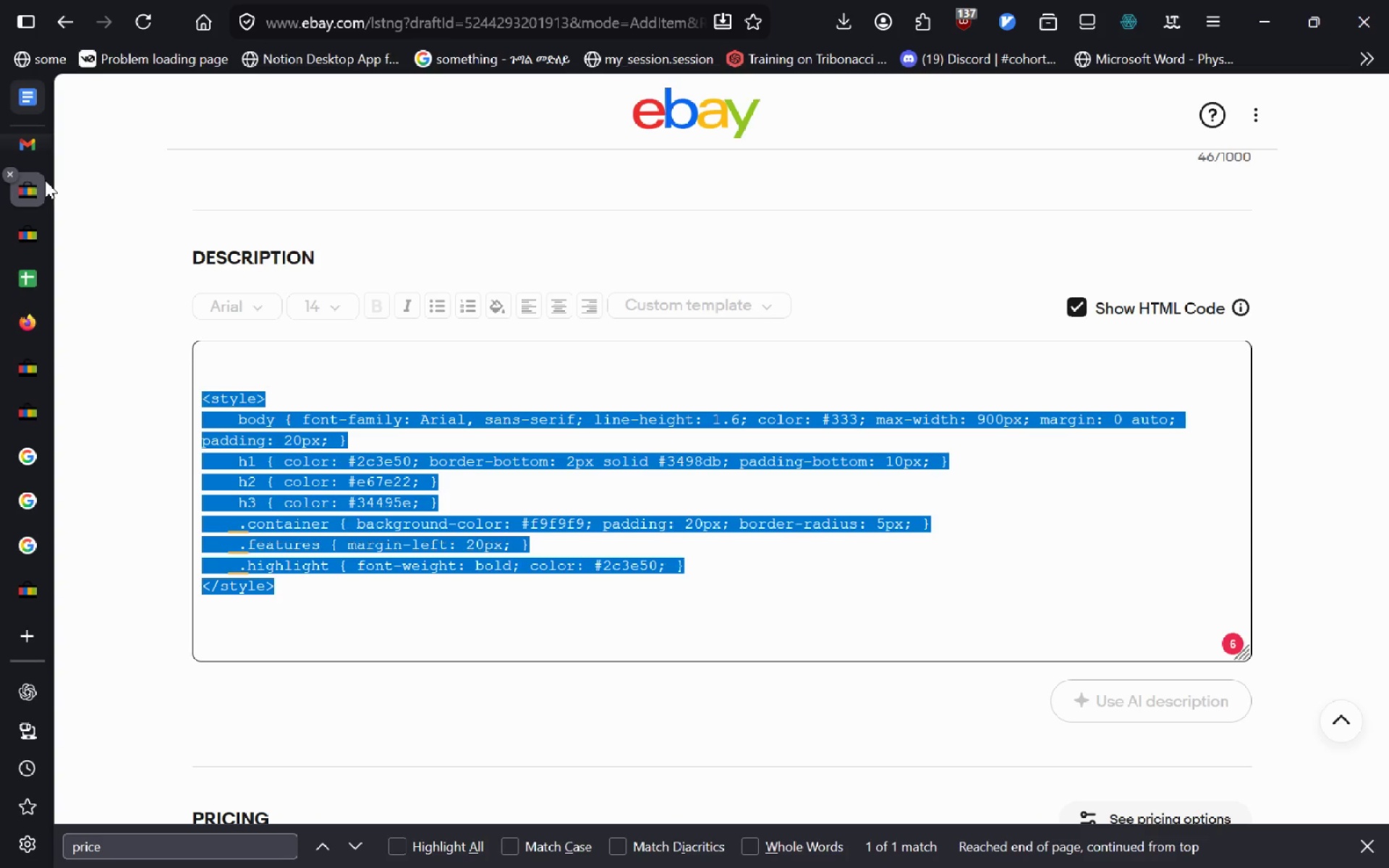 
left_click([506, 228])
 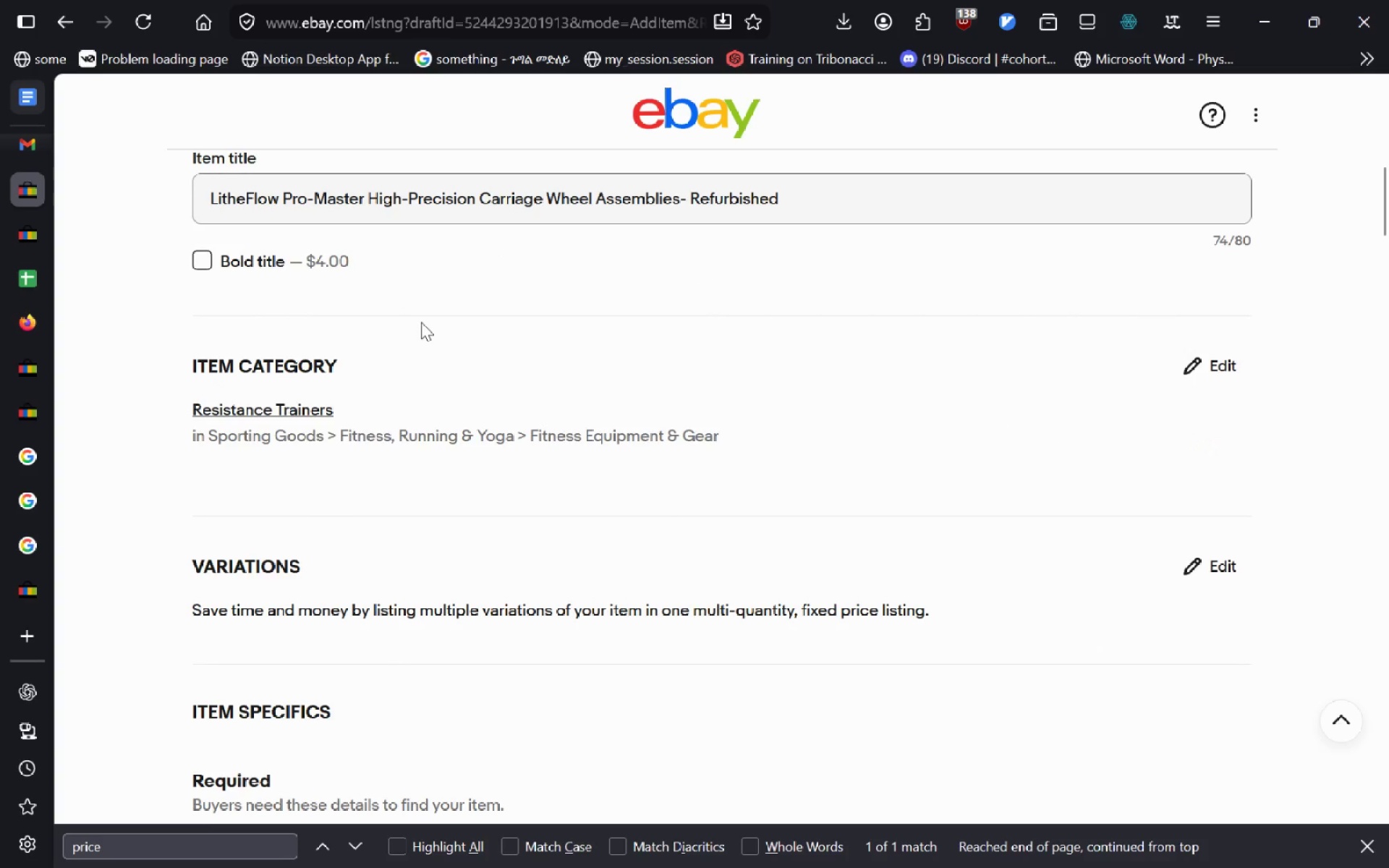 
wait(5.14)
 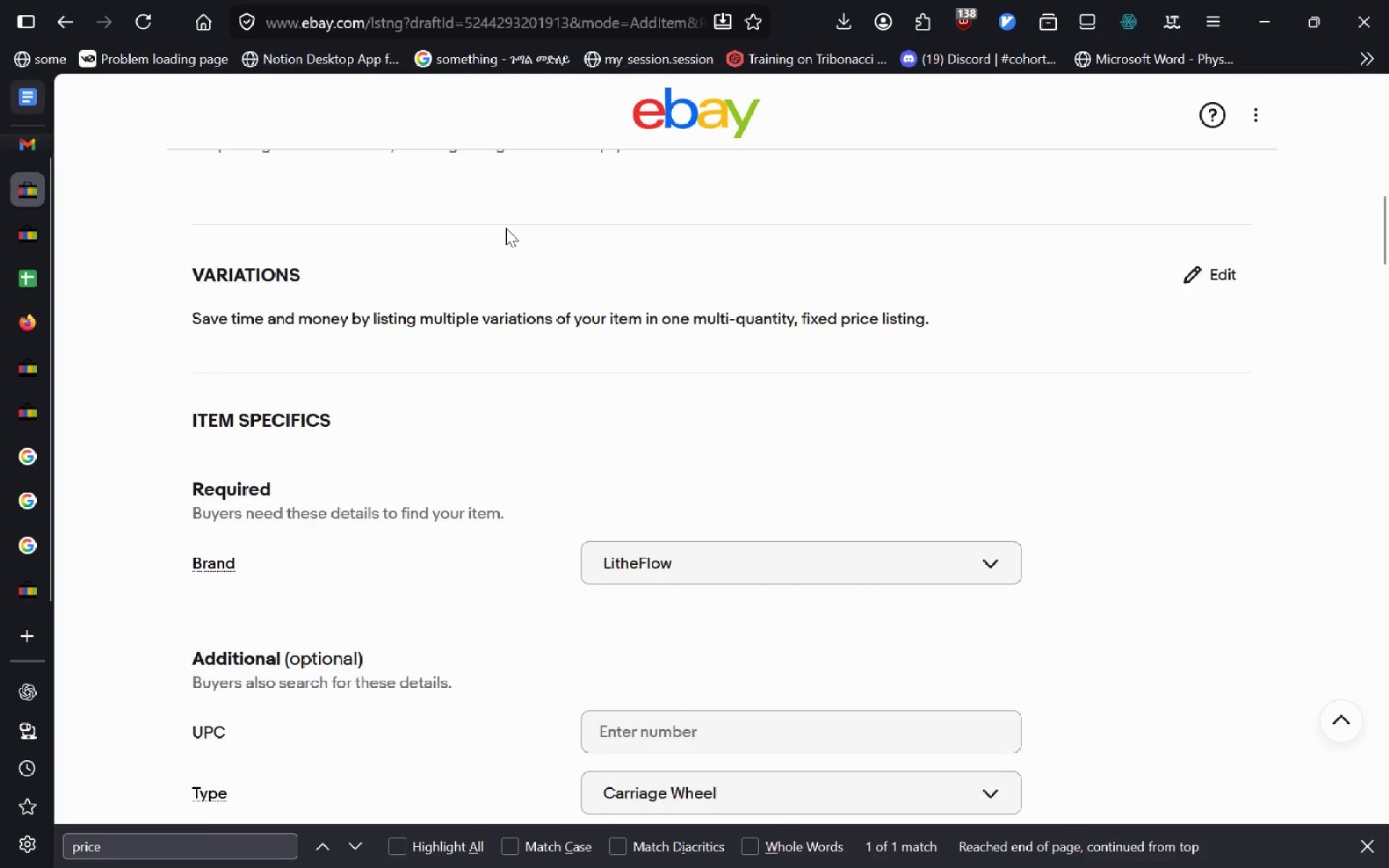 
left_click_drag(start_coordinate=[736, 433], to_coordinate=[212, 434])
 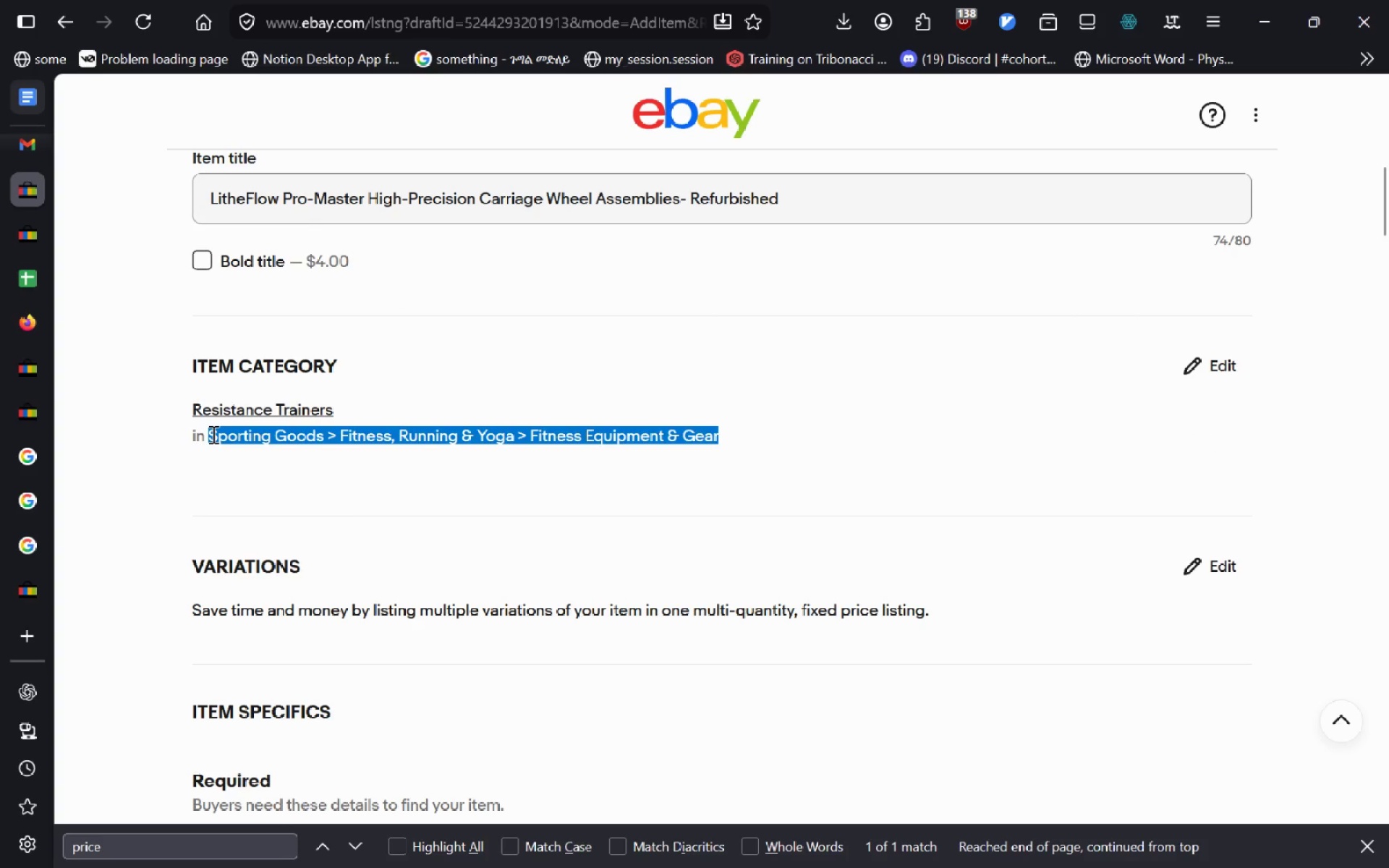 
key(Control+C)
 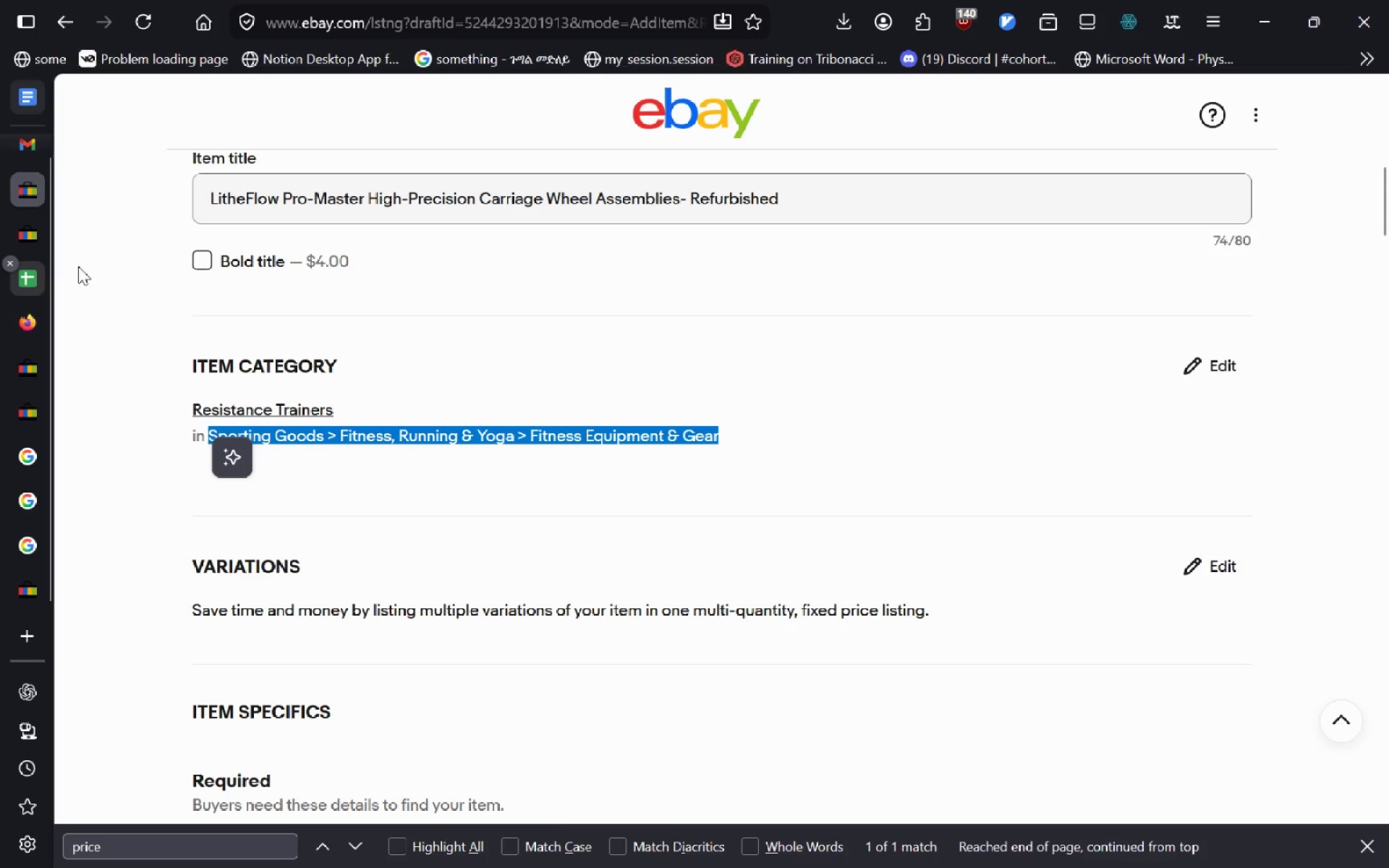 
left_click([36, 250])
 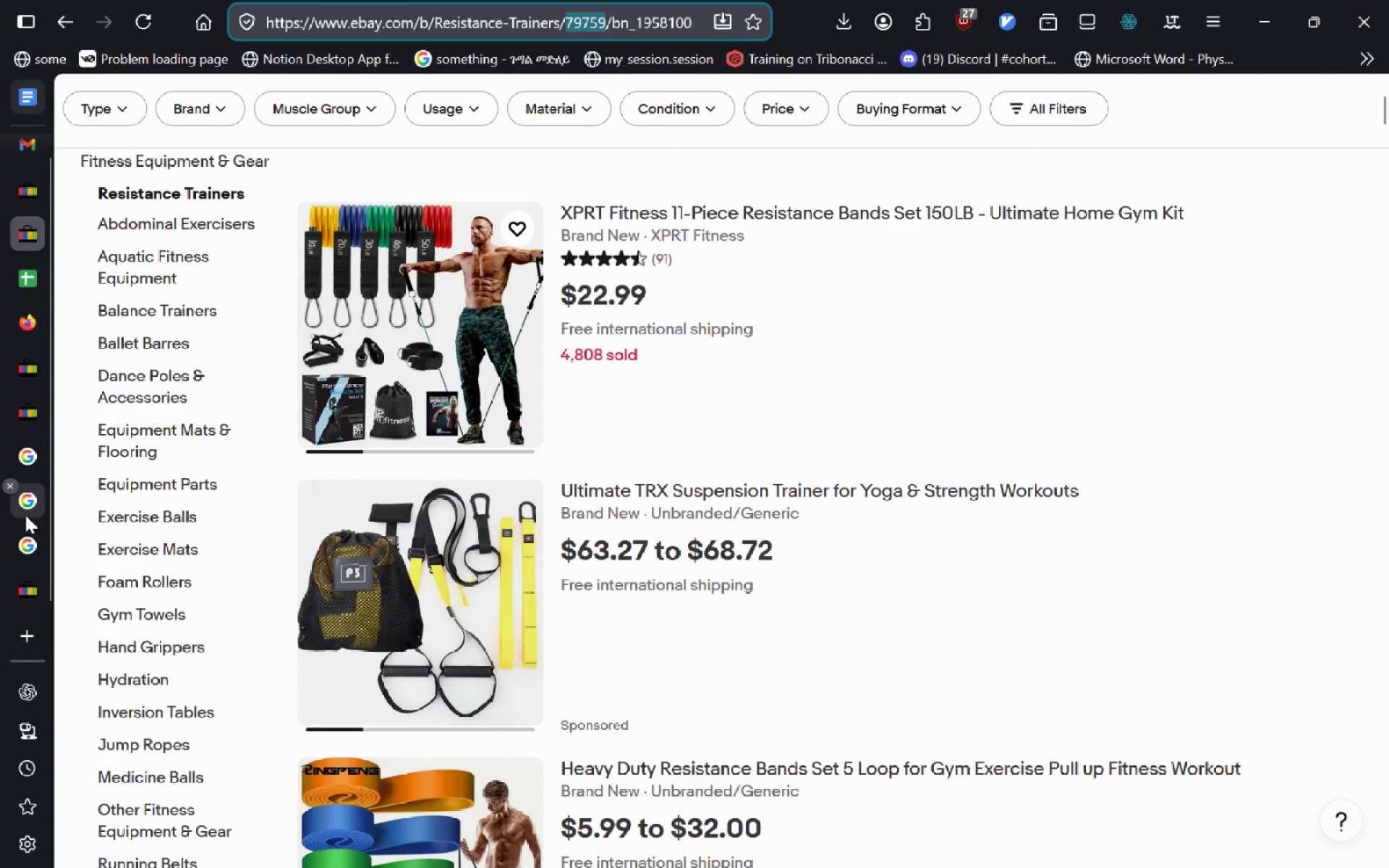 
left_click([20, 463])
 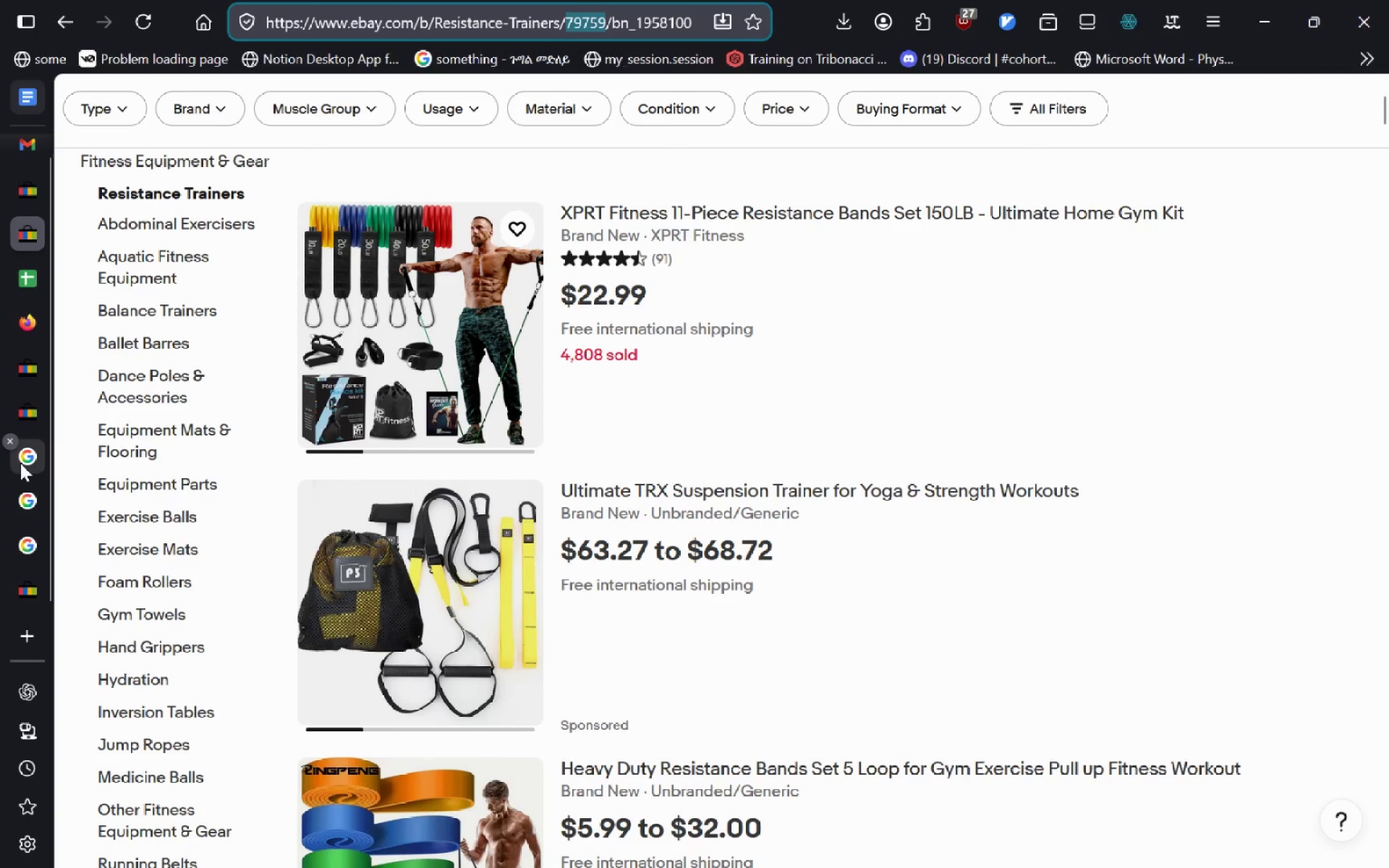 
key(Control+W)
 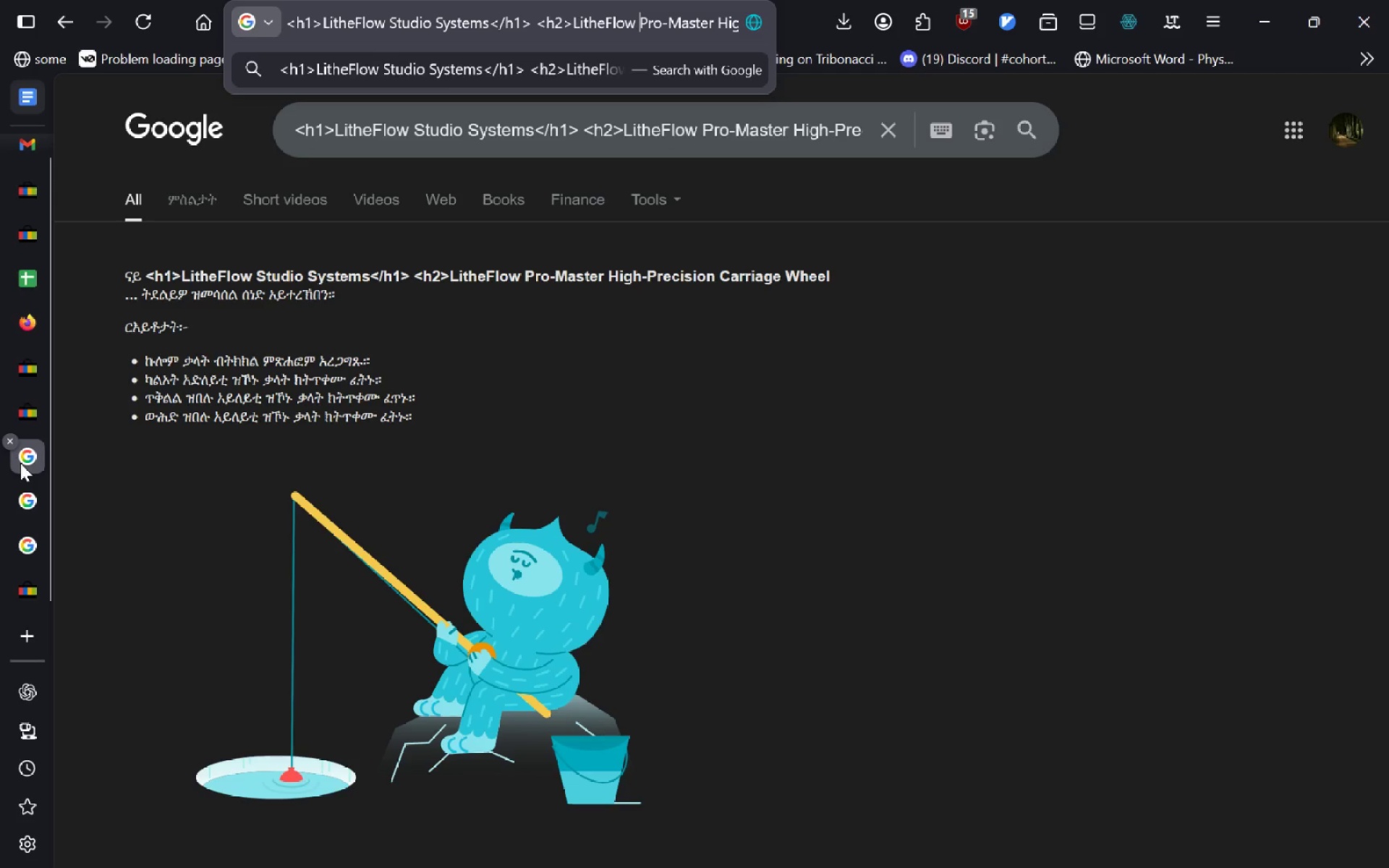 
key(Control+W)
 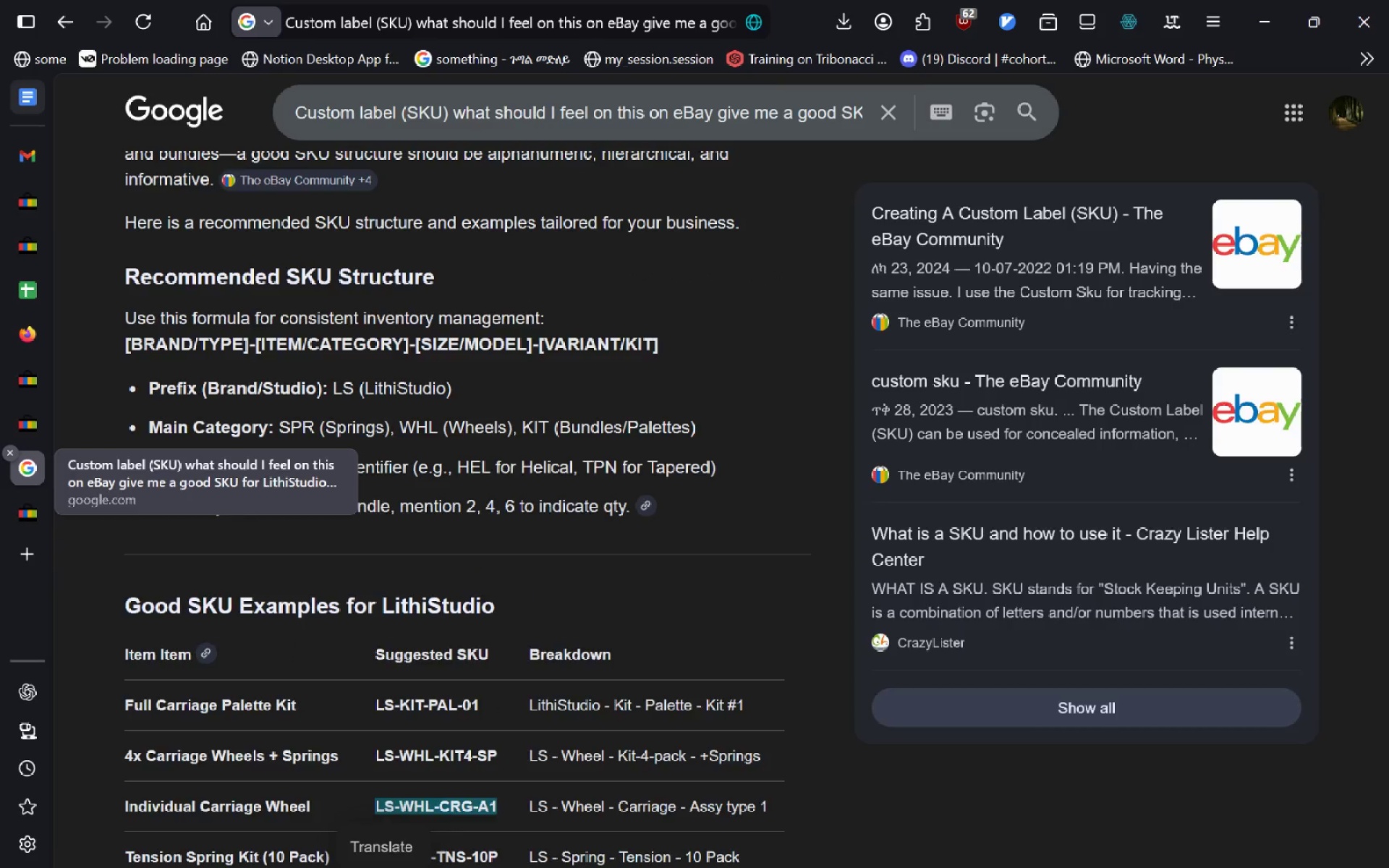 
key(Control+W)
 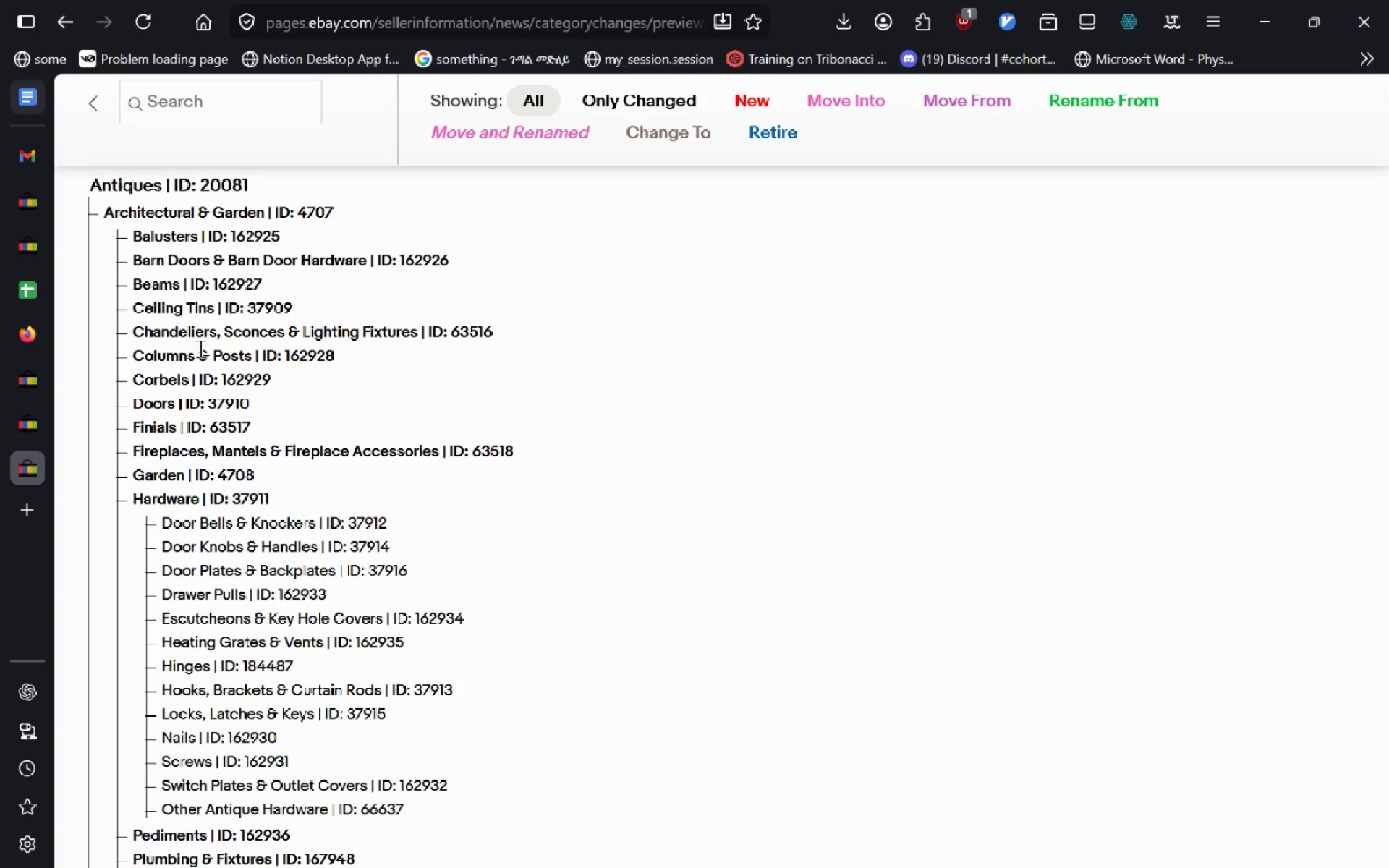 
left_click([263, 104])
 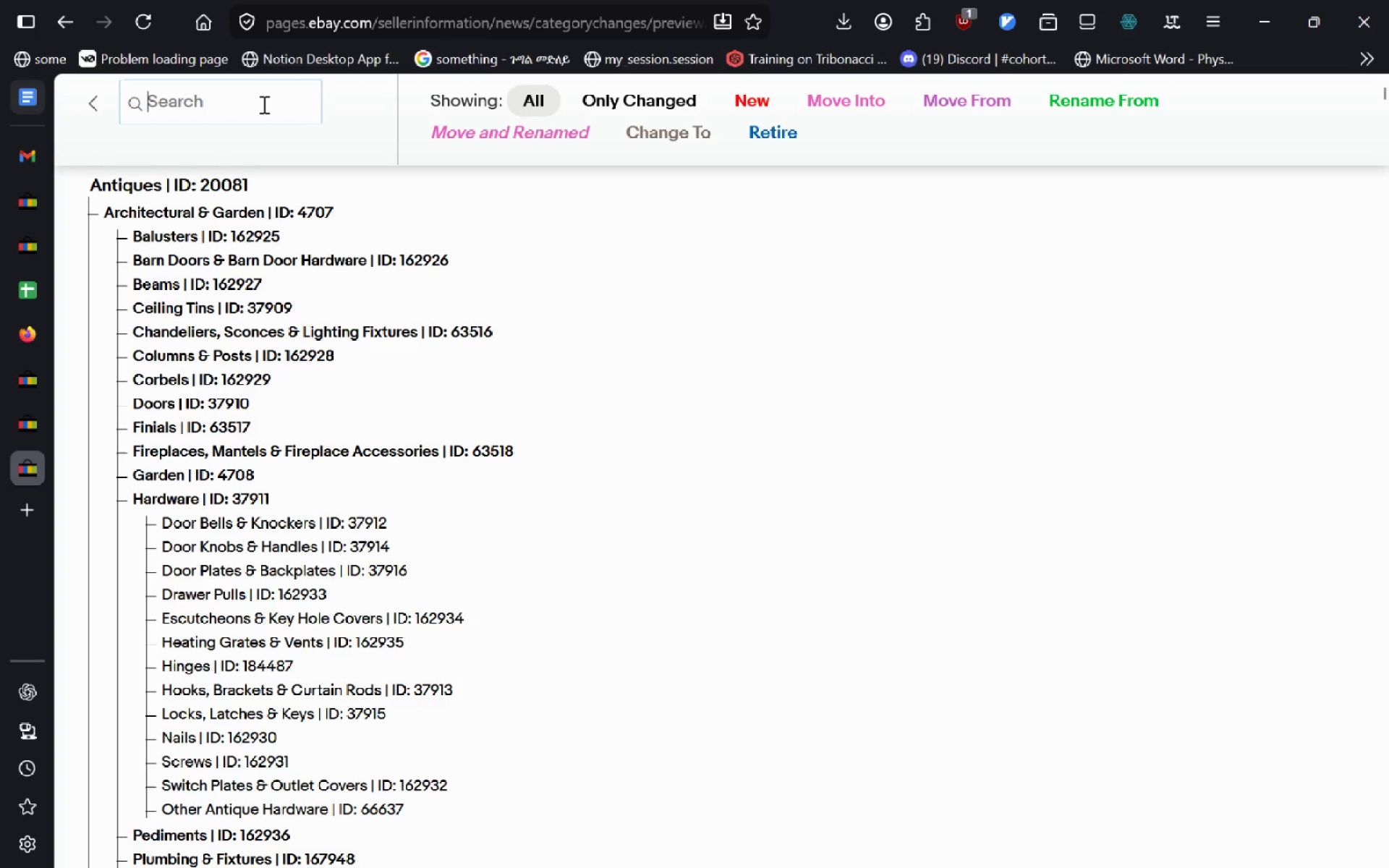 
key(Control+Shift+T)
 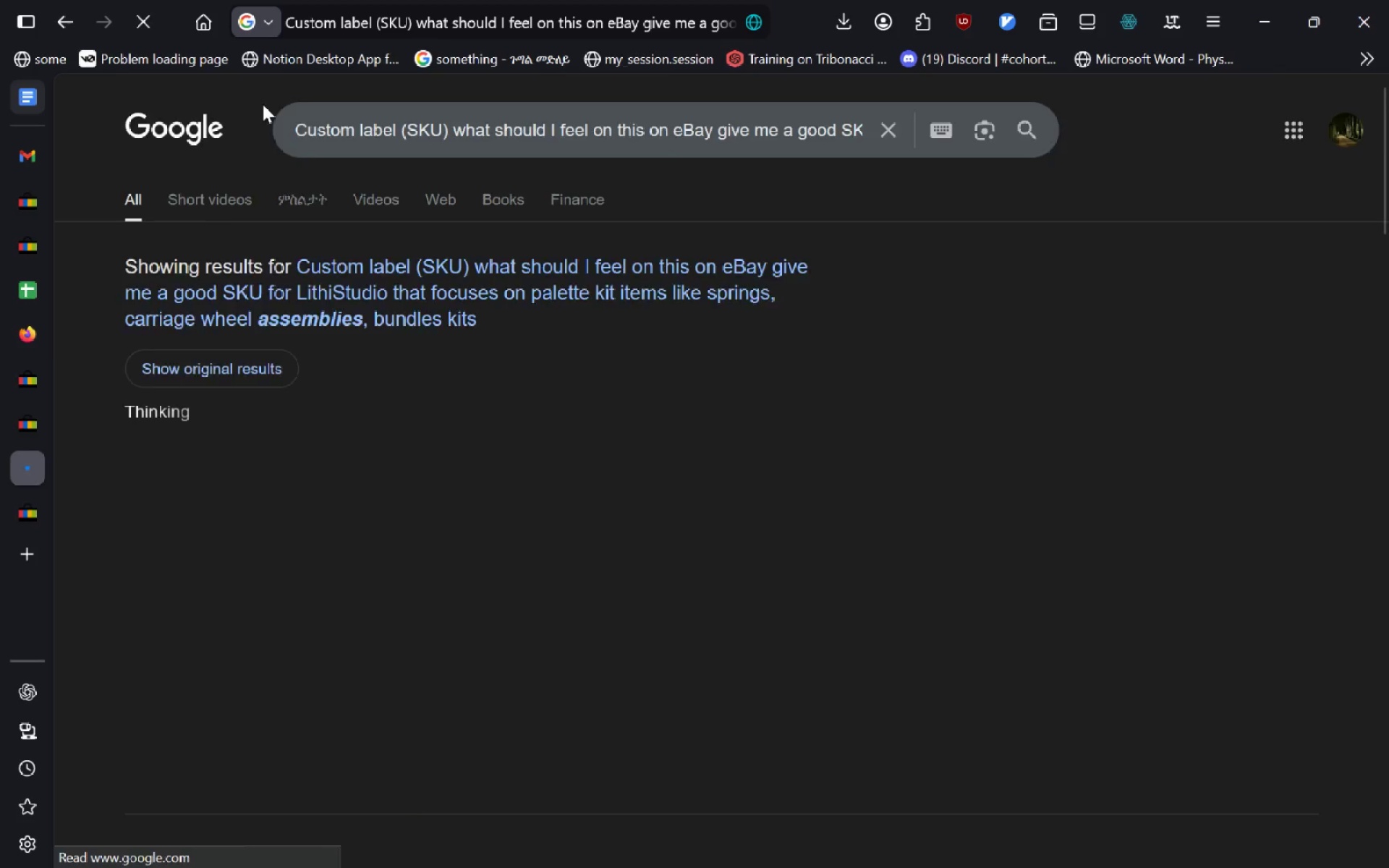 
key(Control+Shift+T)
 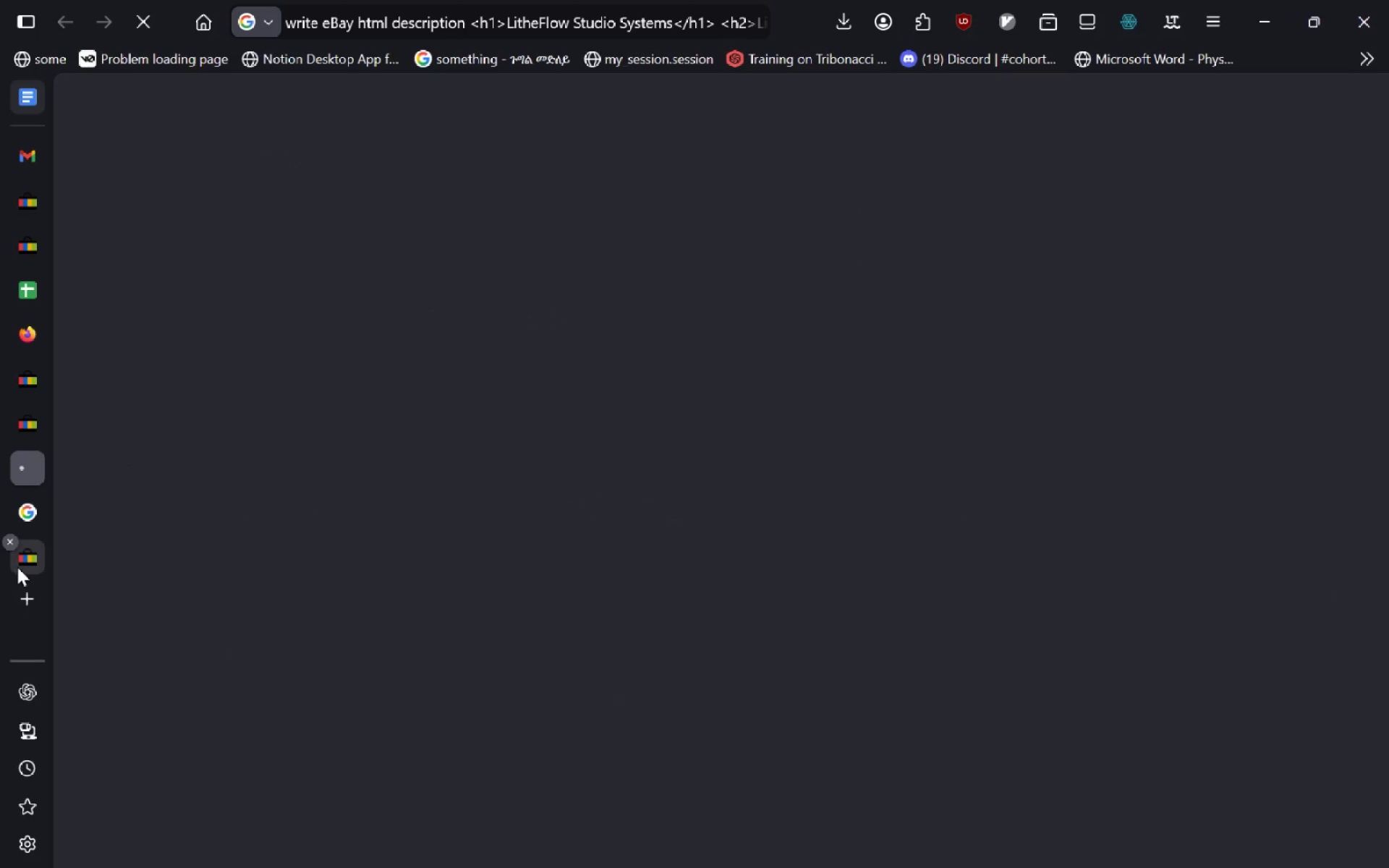 
left_click([17, 567])
 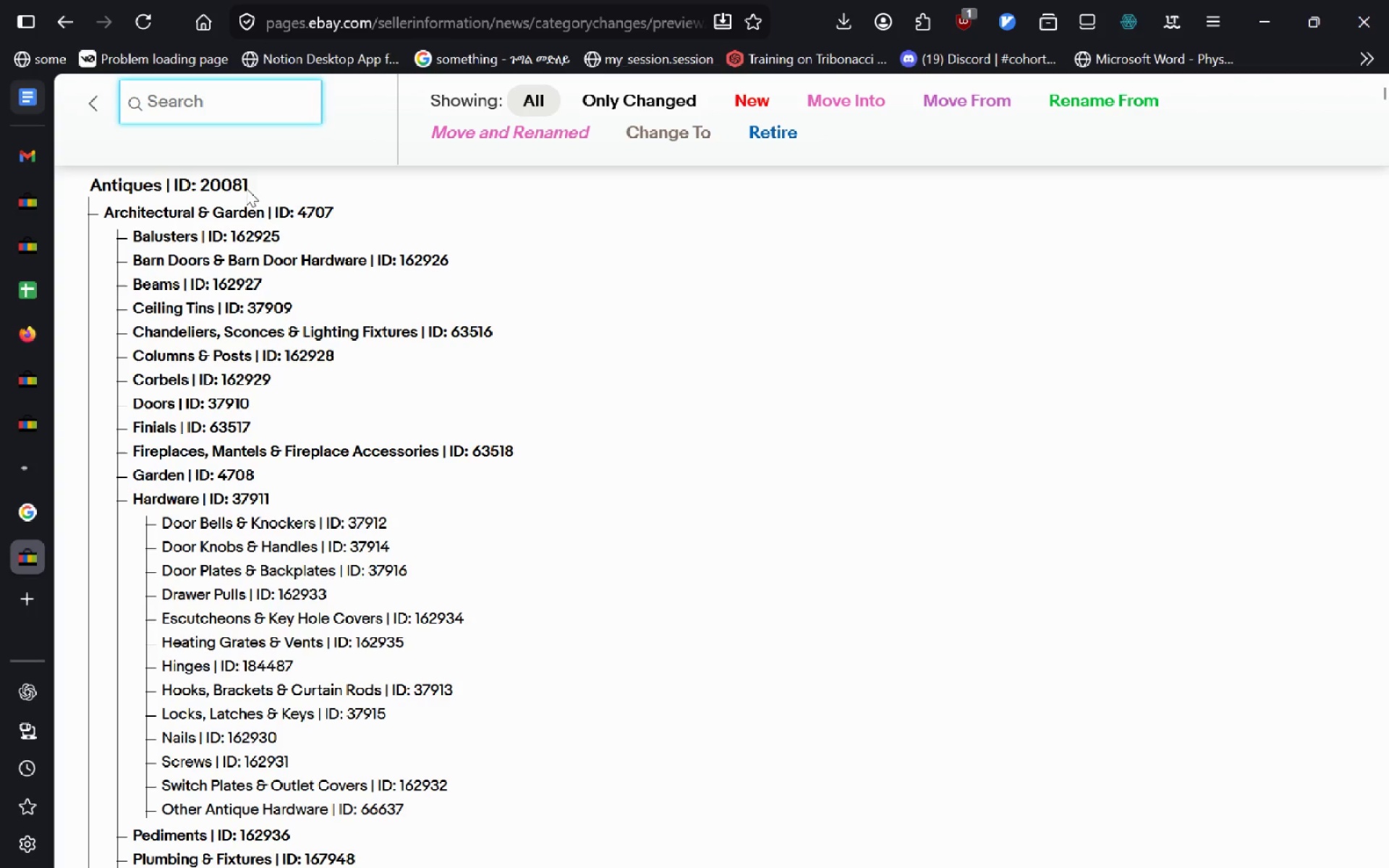 
key(Control+V)
 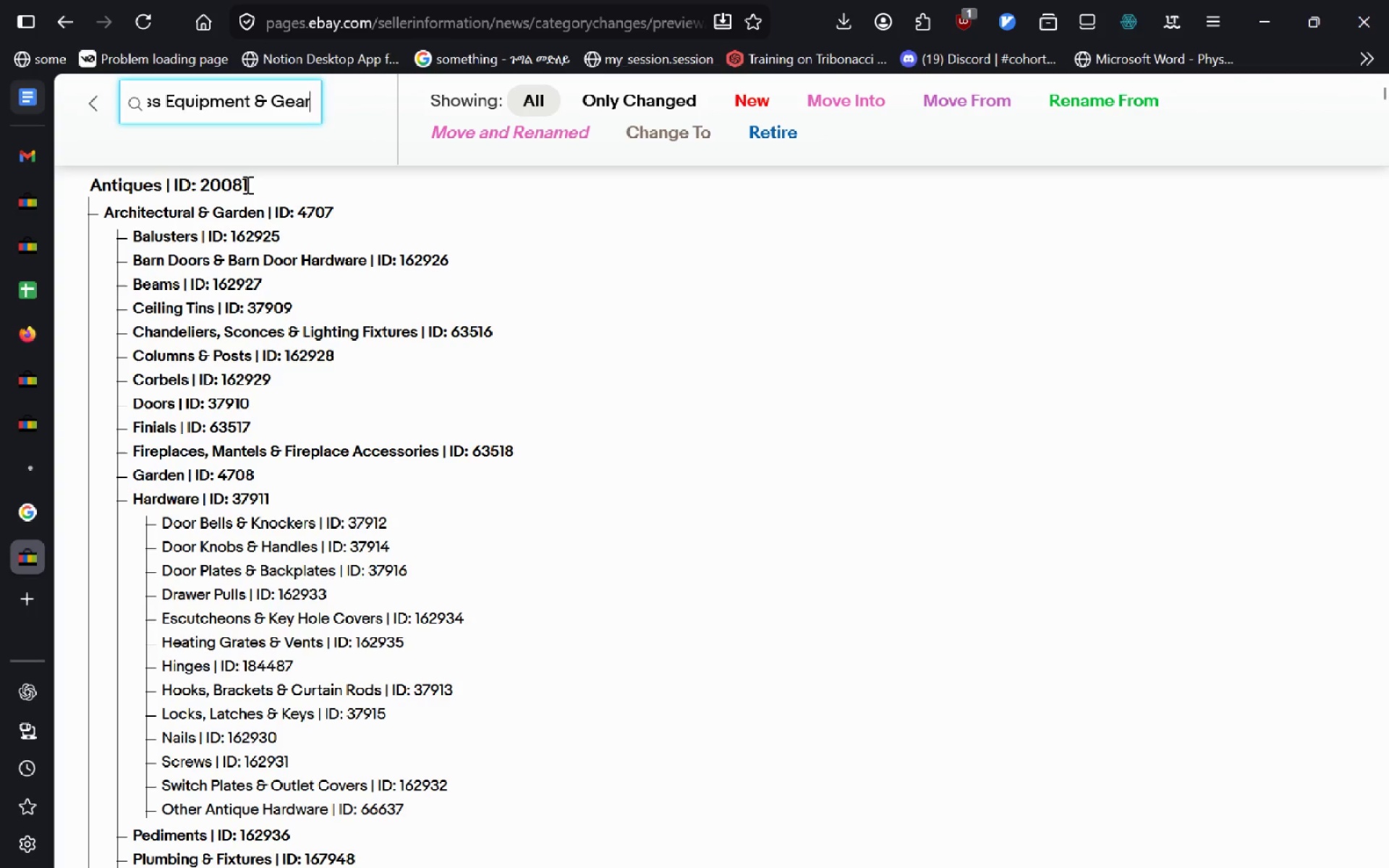 
key(Enter)
 